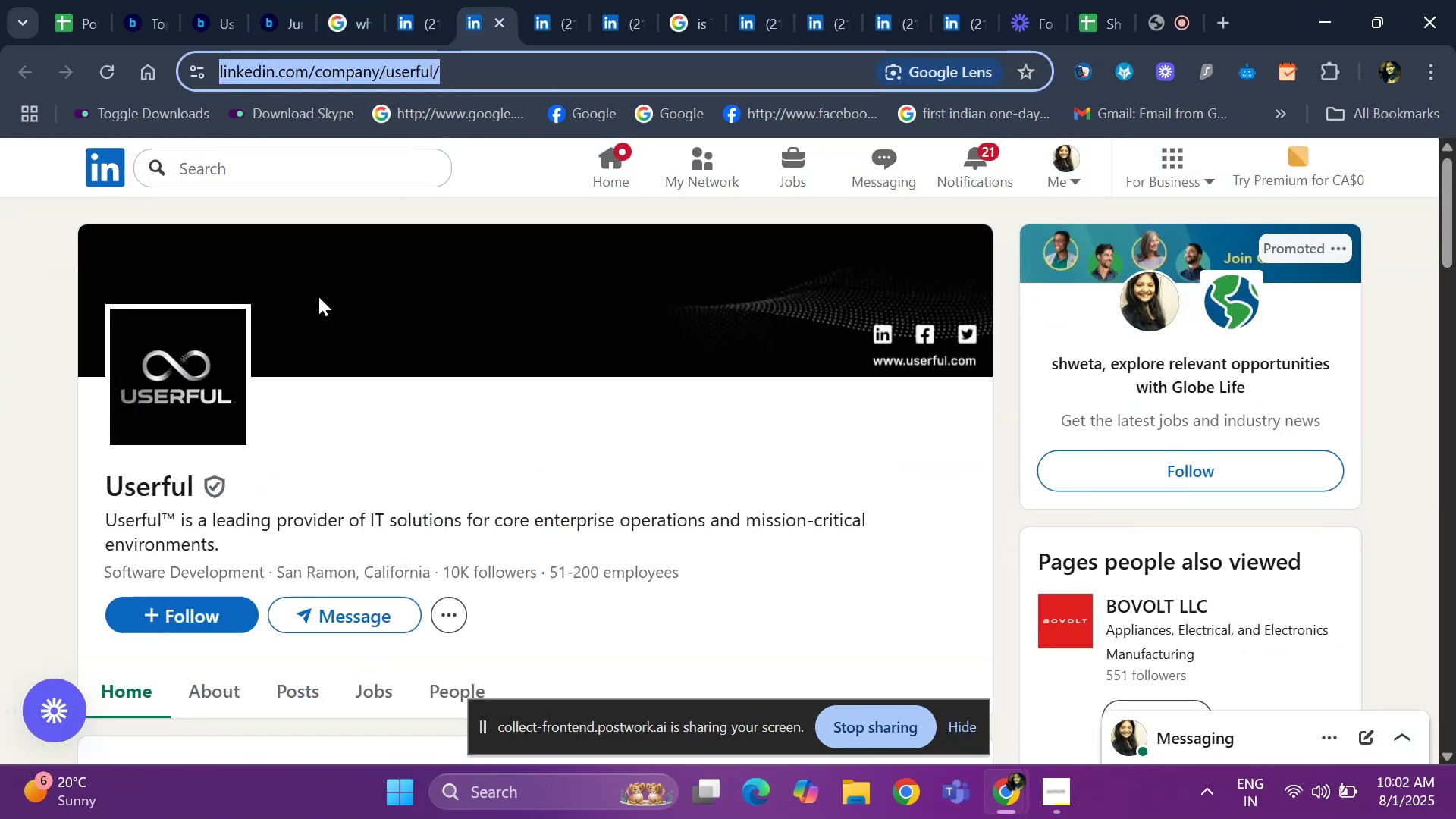 
key(Control+C)
 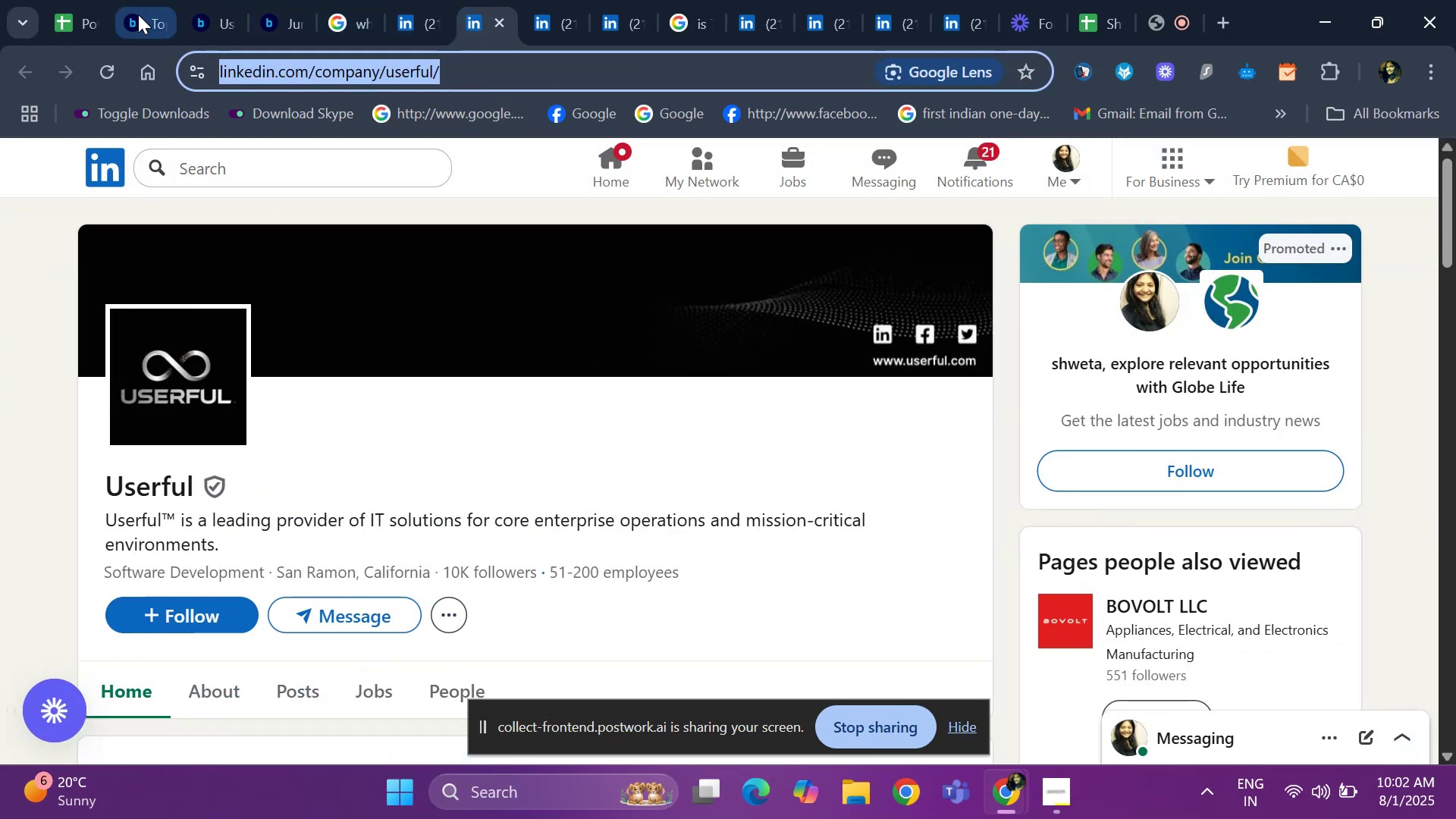 
left_click([75, 3])
 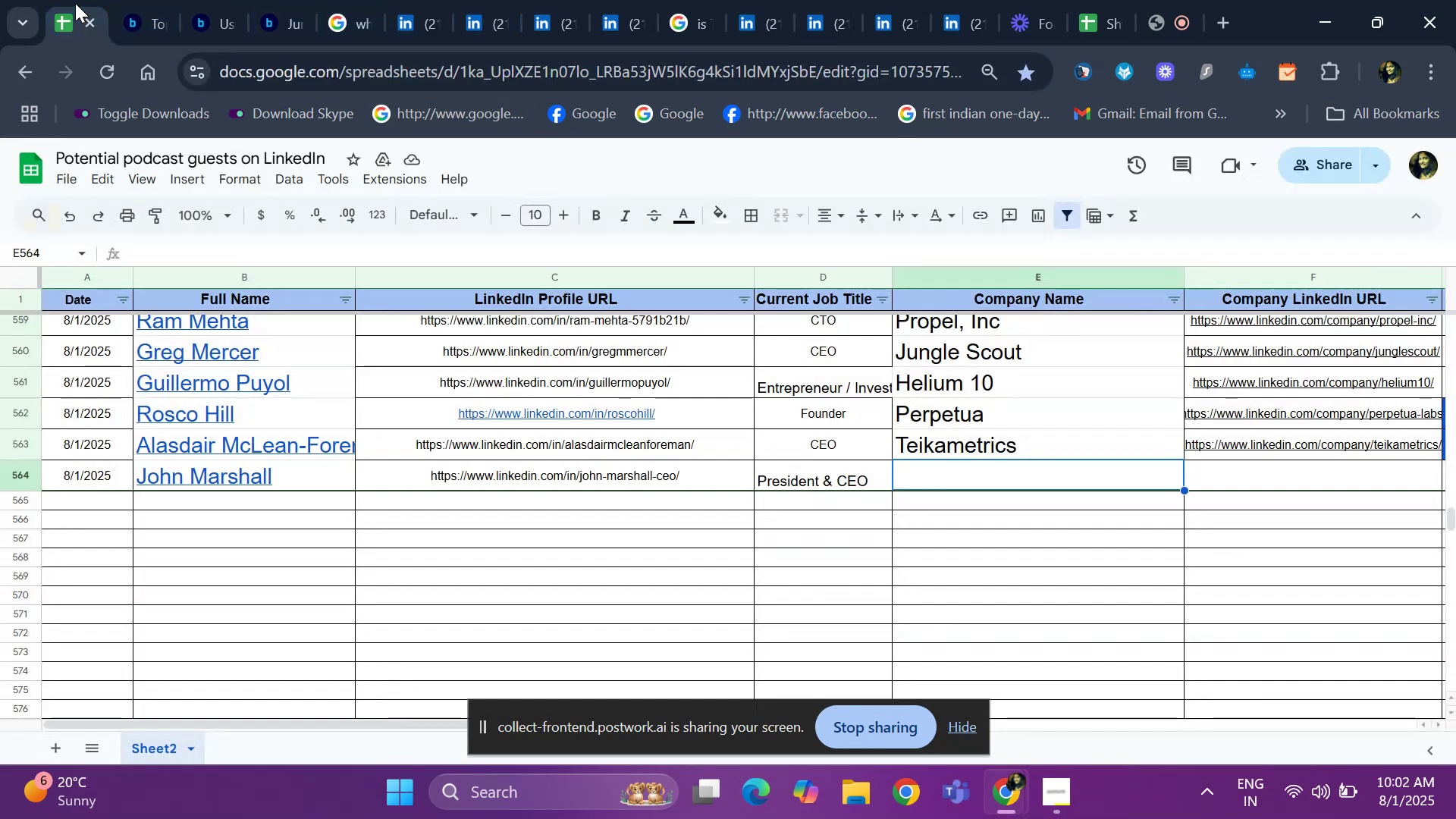 
key(ArrowRight)
 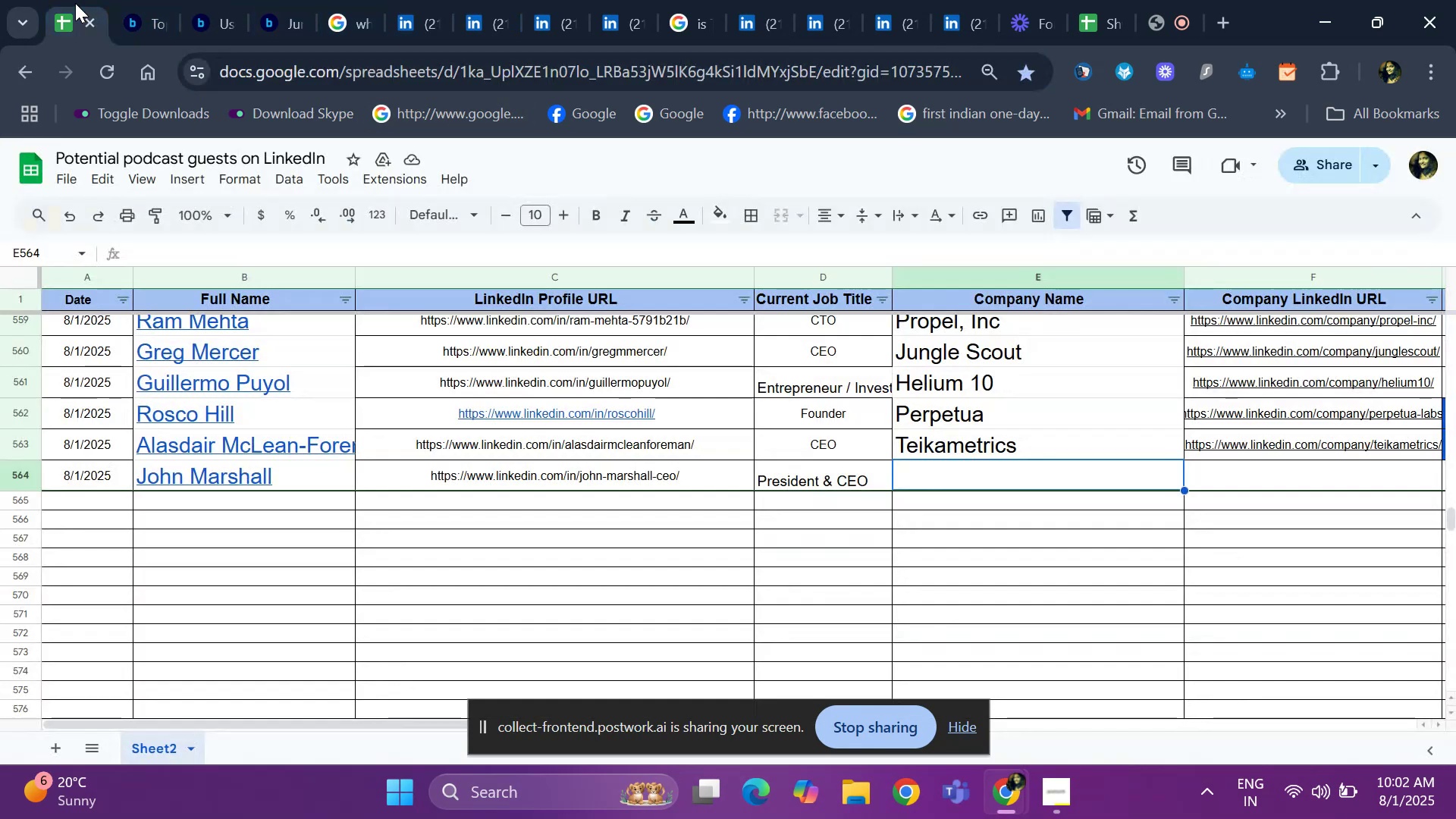 
key(Control+ControlLeft)
 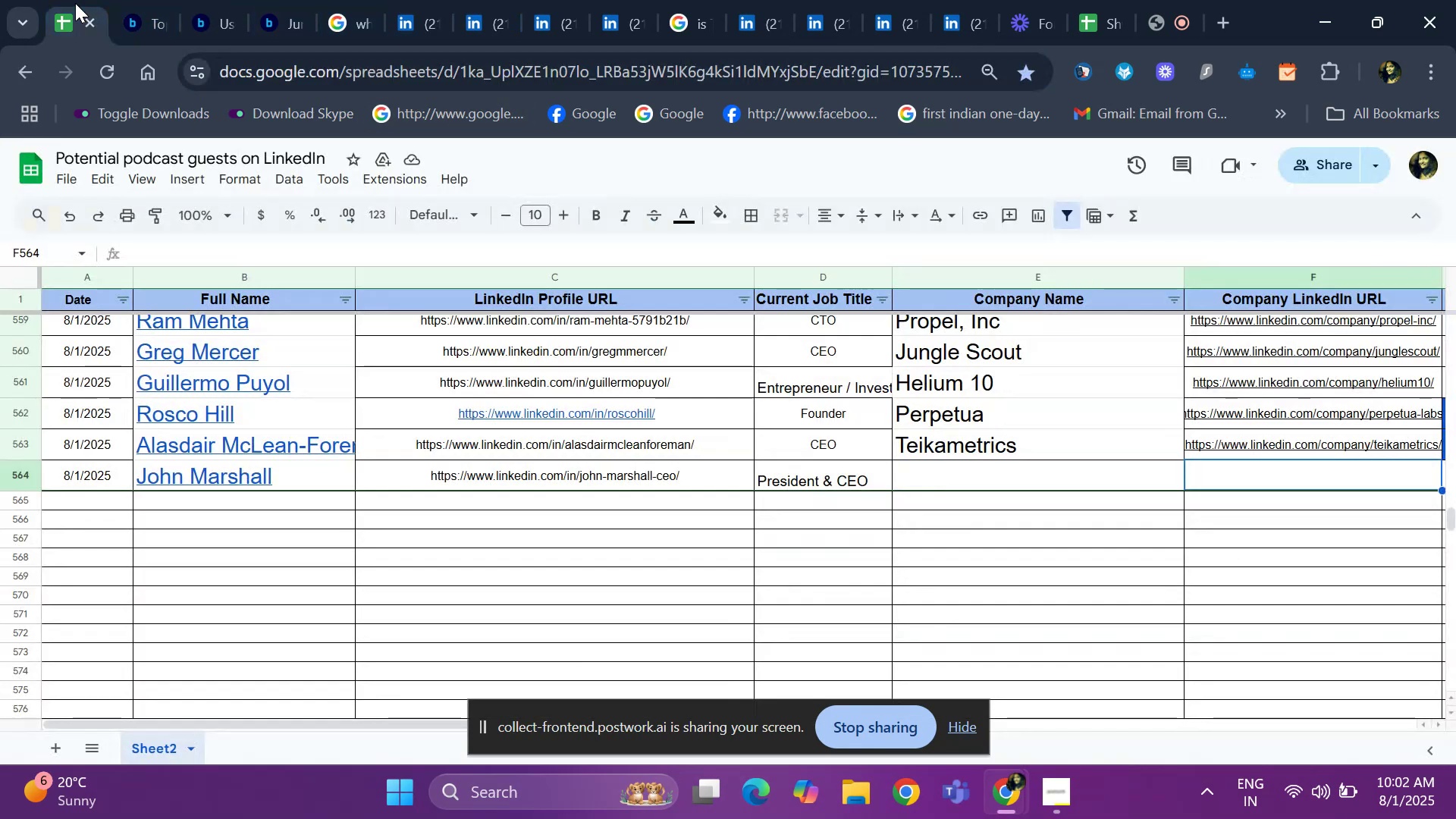 
key(Control+V)
 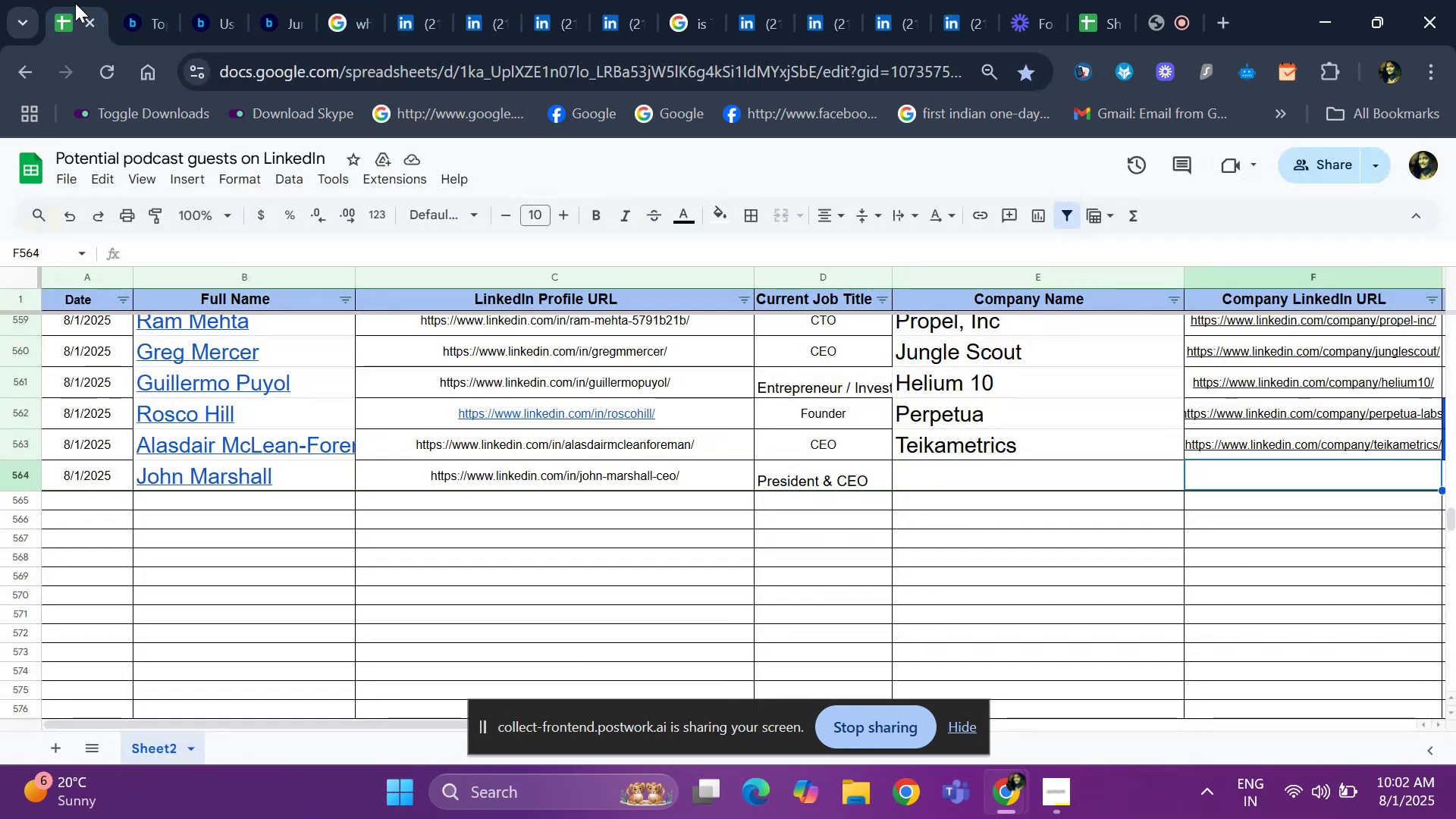 
key(ArrowLeft)
 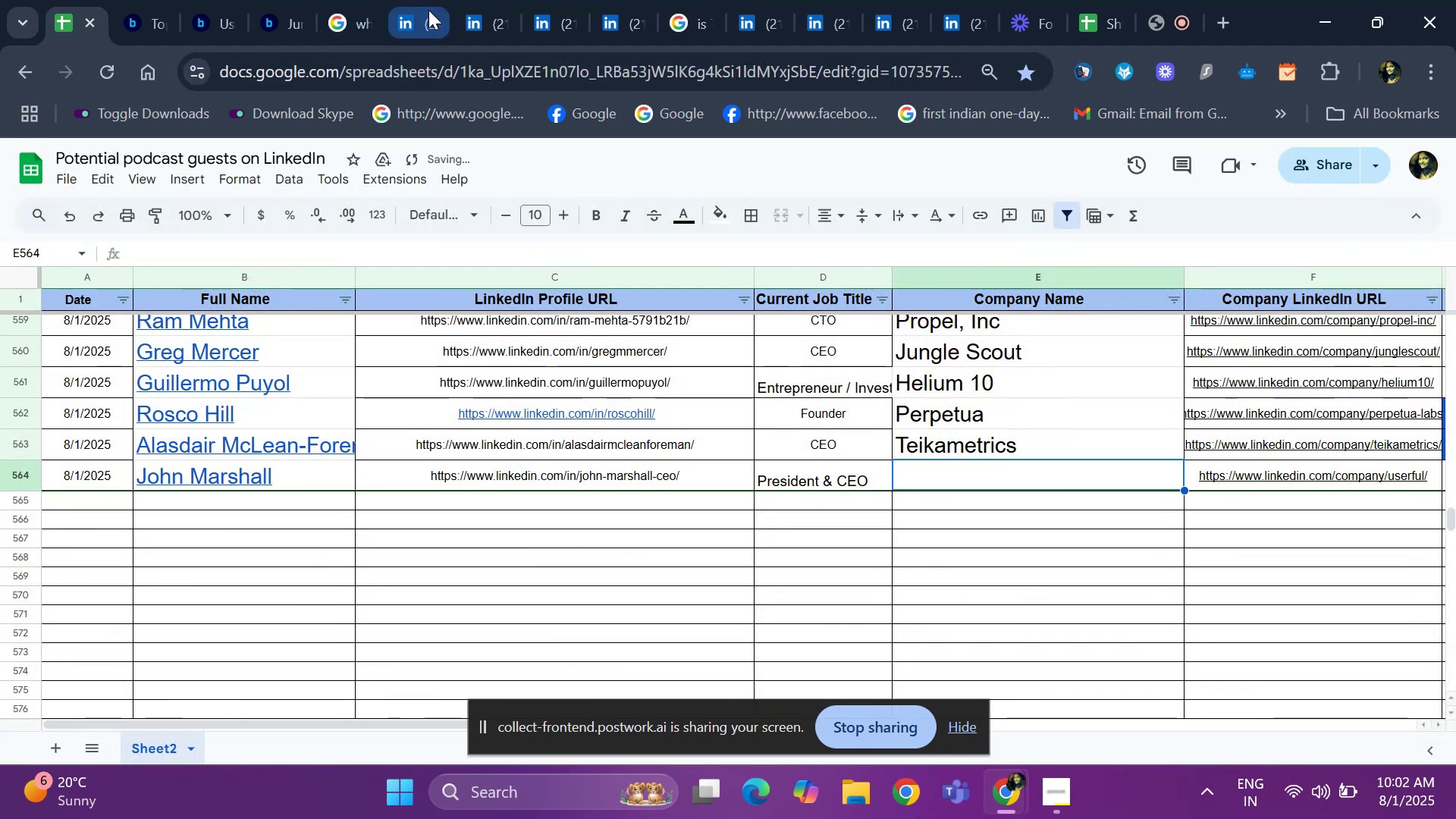 
left_click([428, 10])
 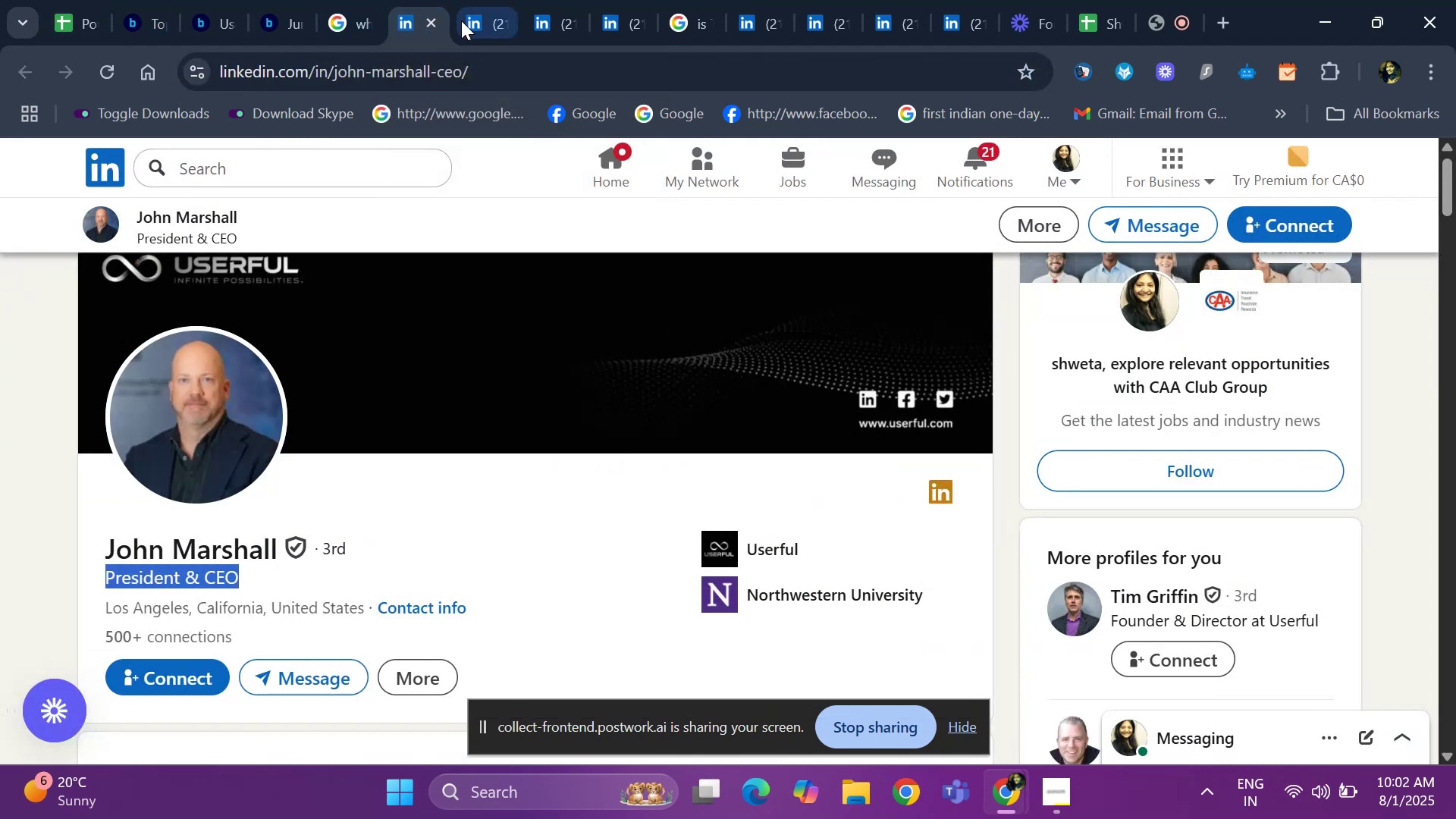 
left_click([467, 20])
 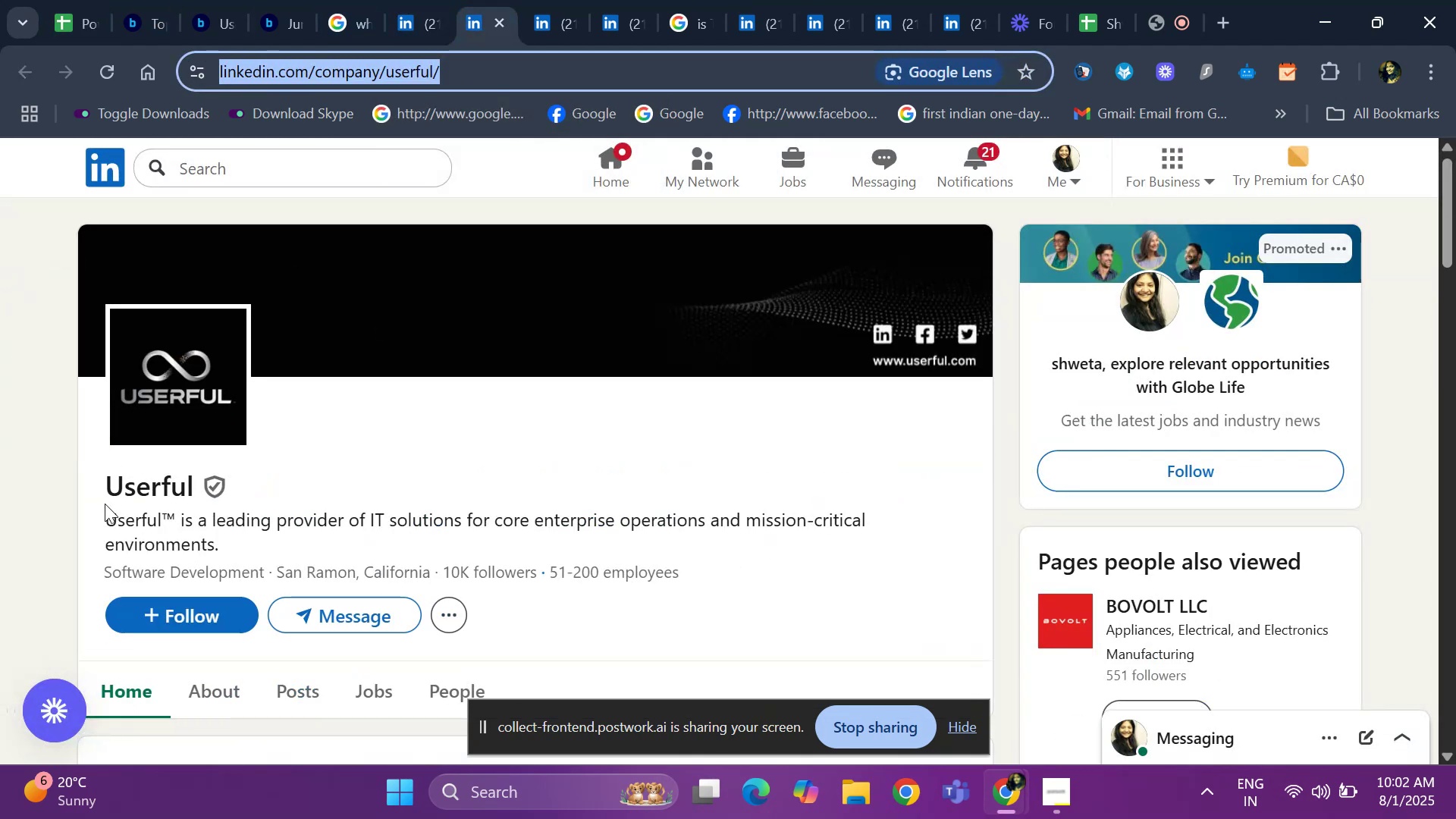 
left_click_drag(start_coordinate=[105, 475], to_coordinate=[219, 484])
 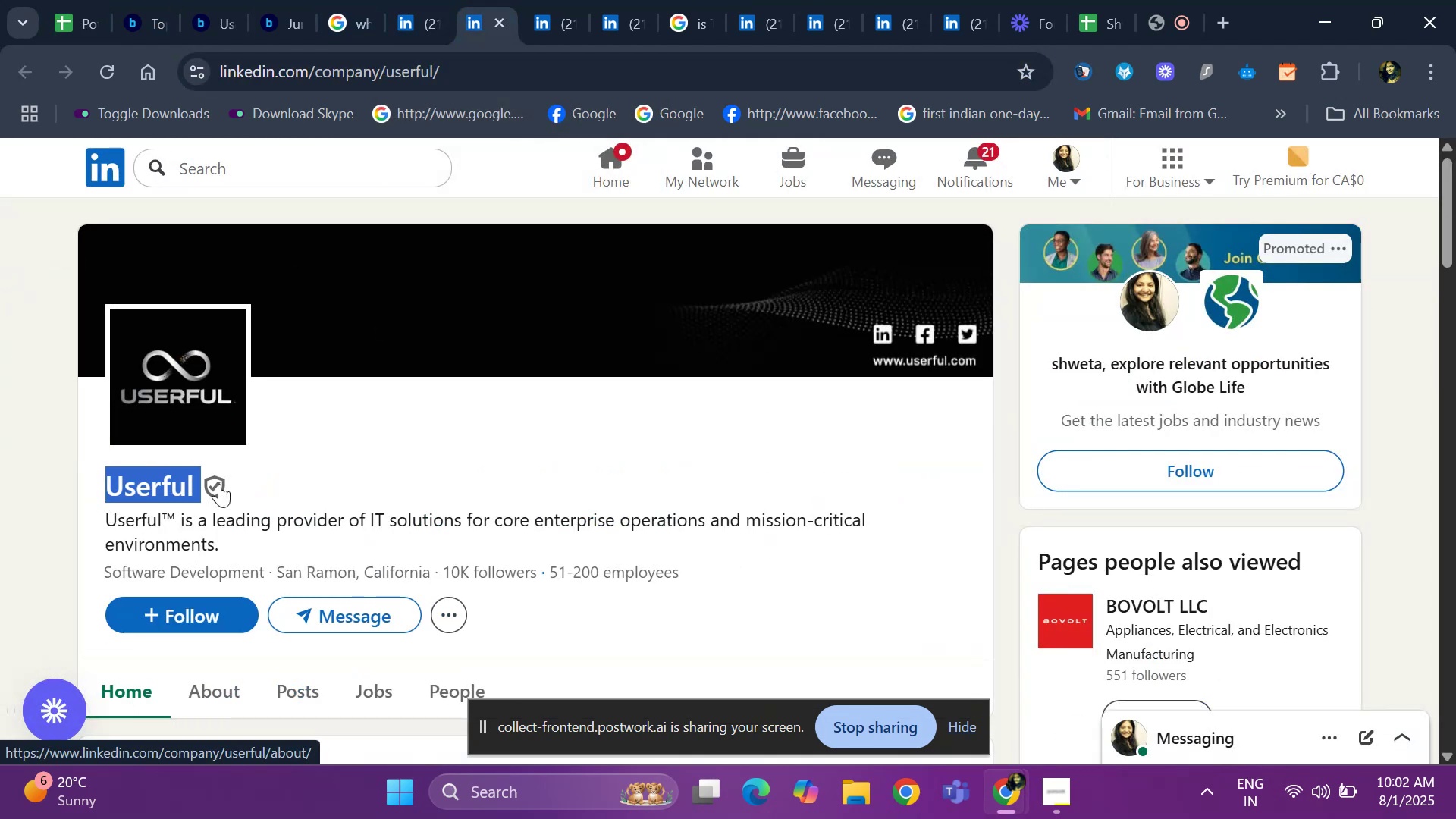 
key(Control+ControlLeft)
 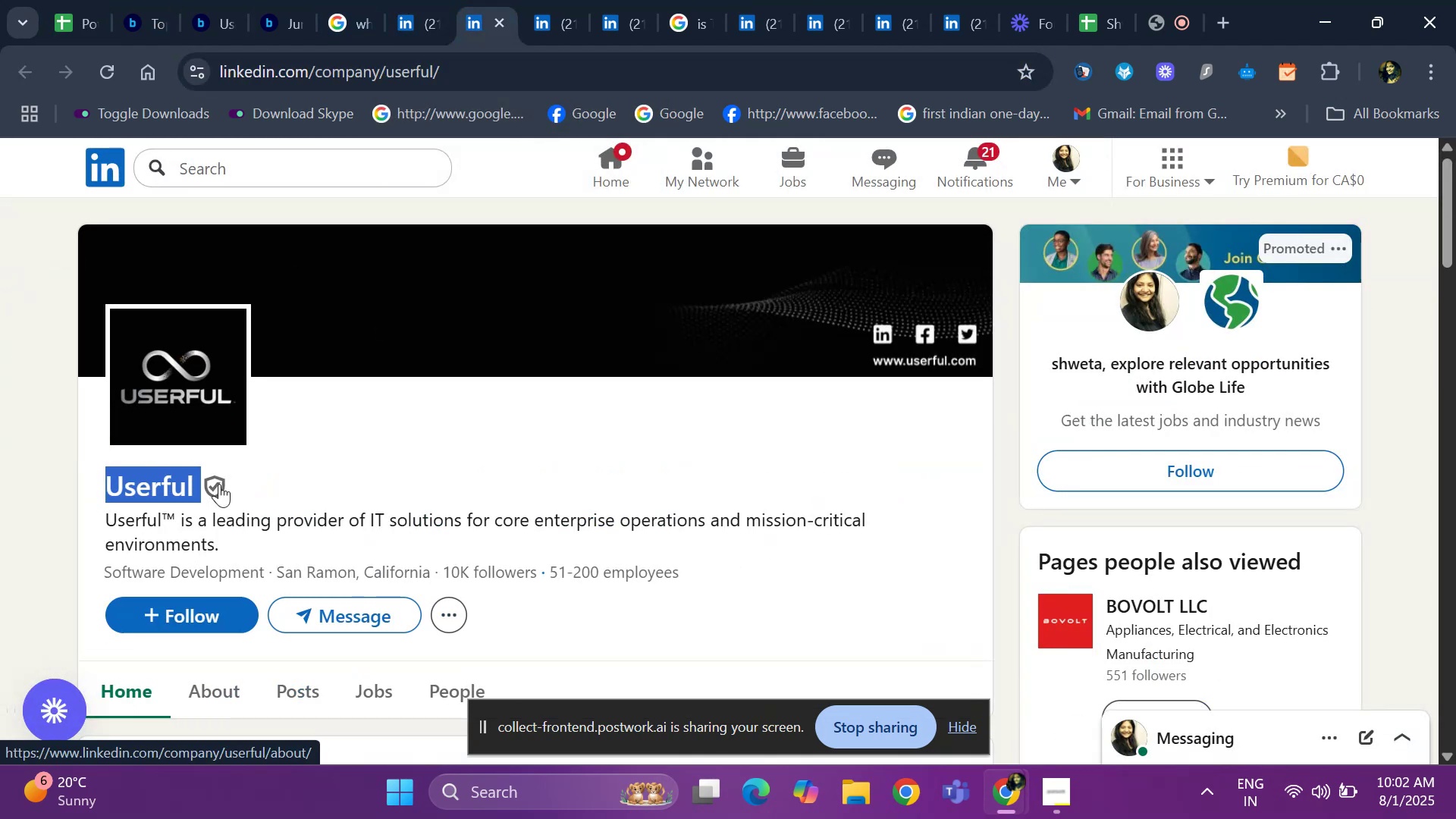 
key(Control+C)
 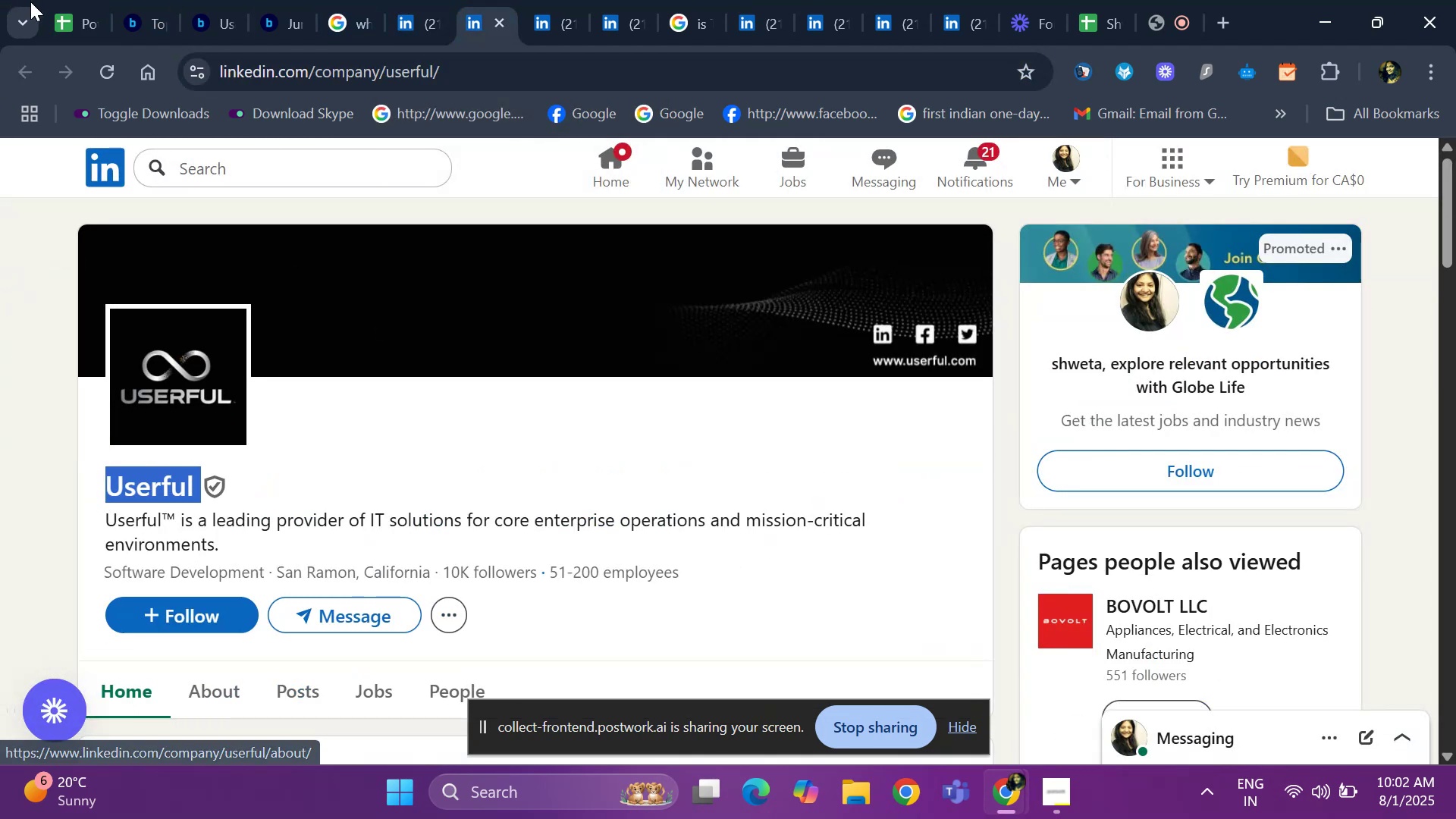 
left_click([60, 14])
 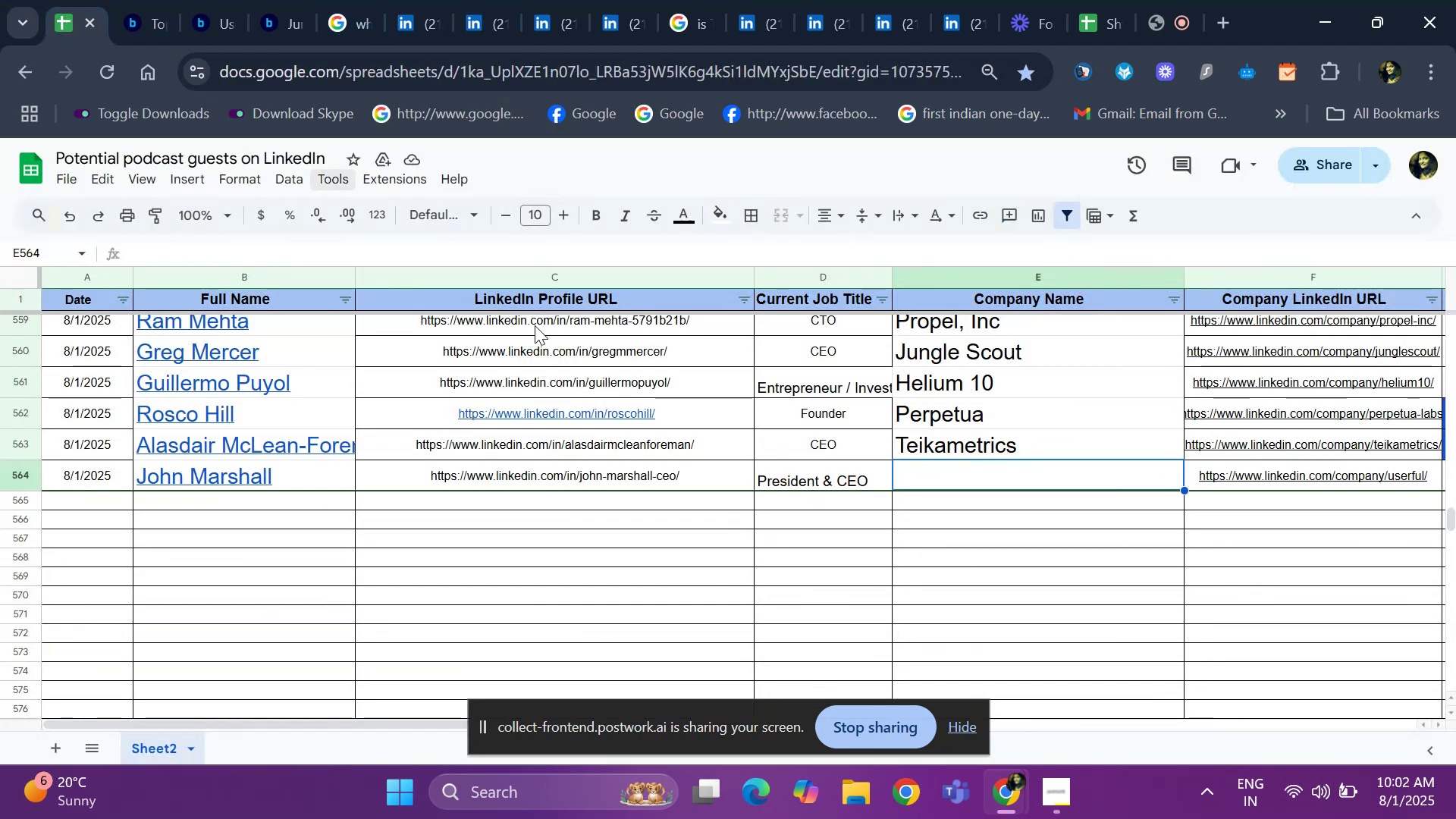 
key(Control+ControlLeft)
 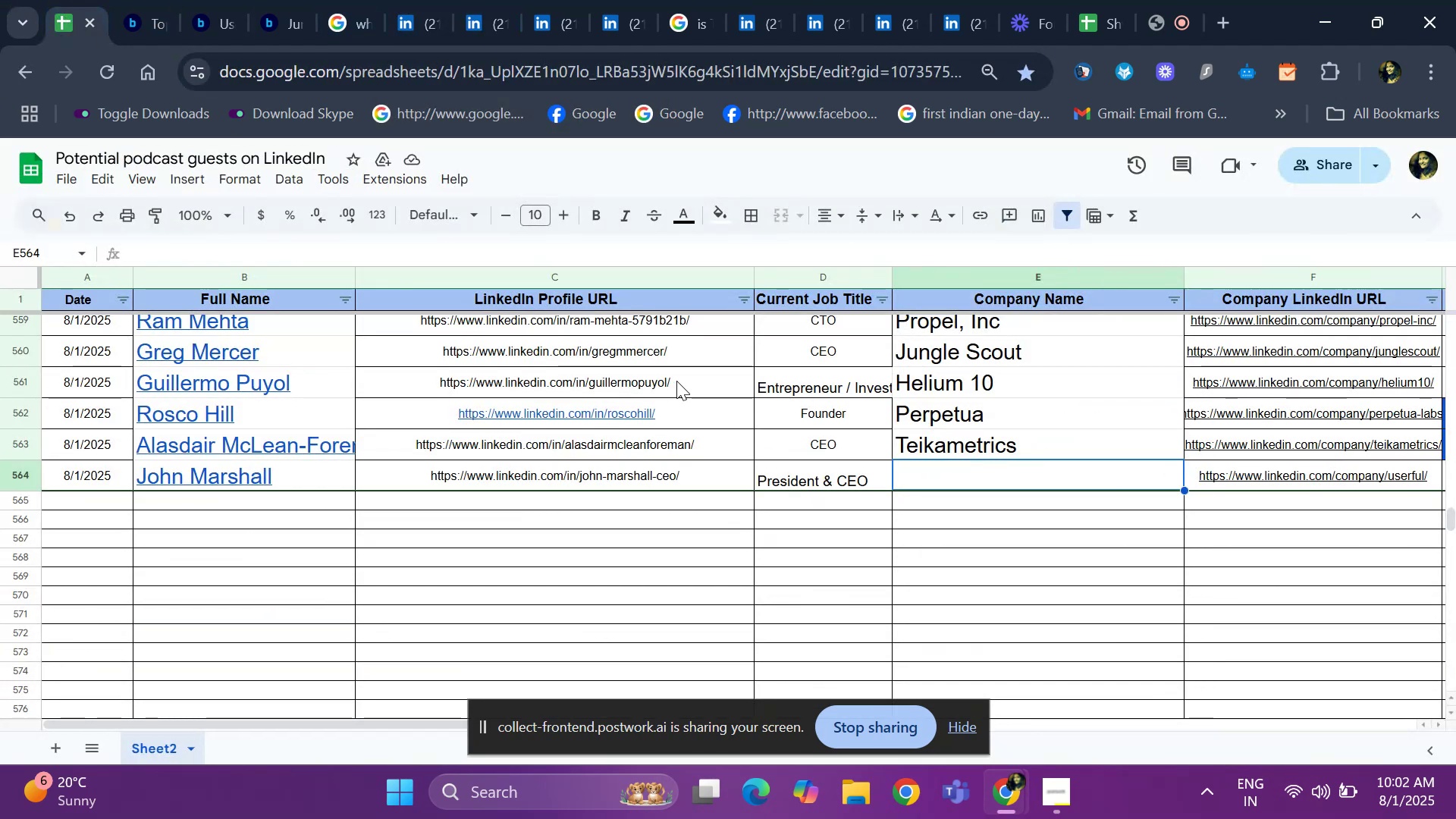 
key(Control+V)
 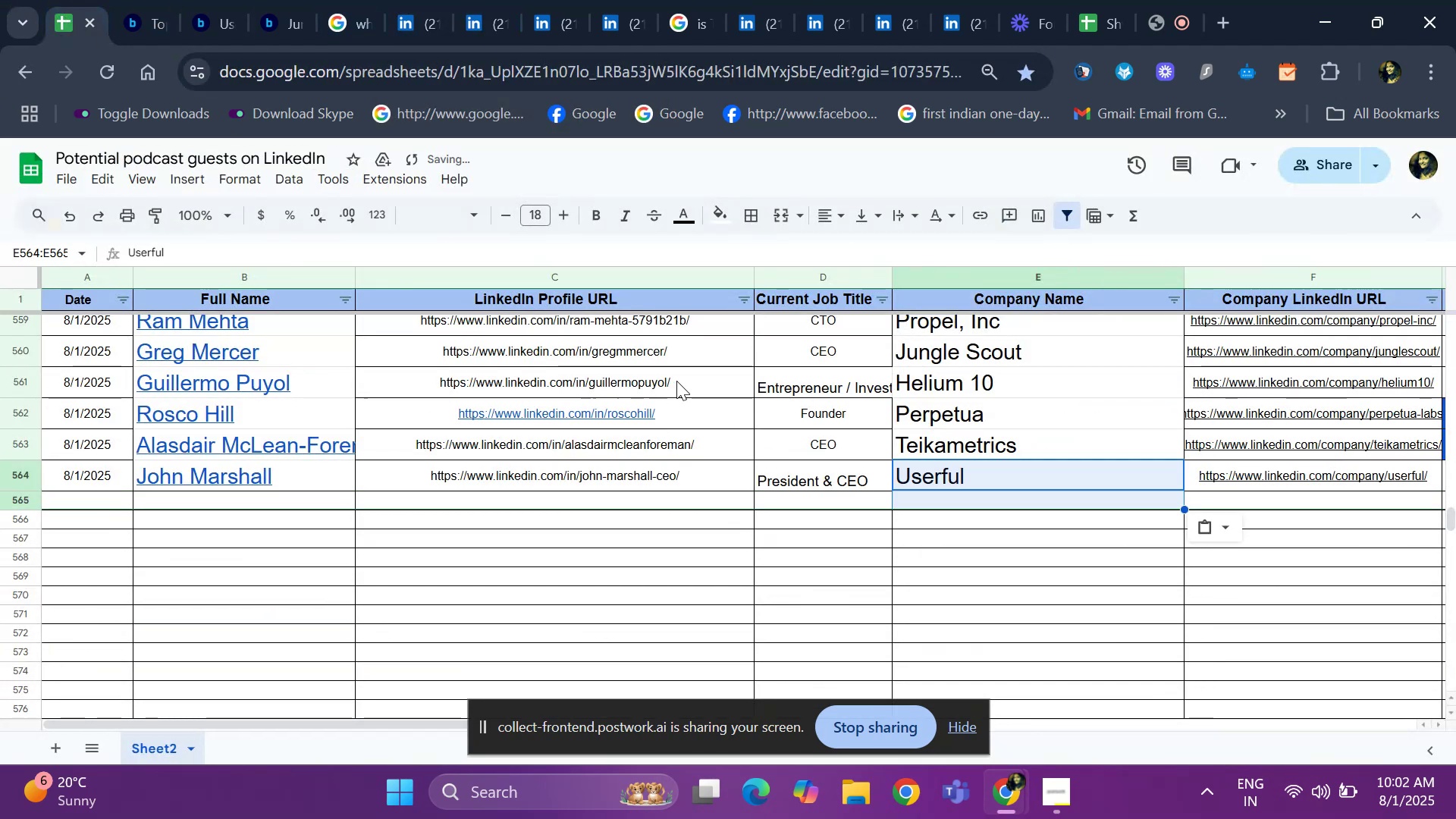 
key(ArrowRight)
 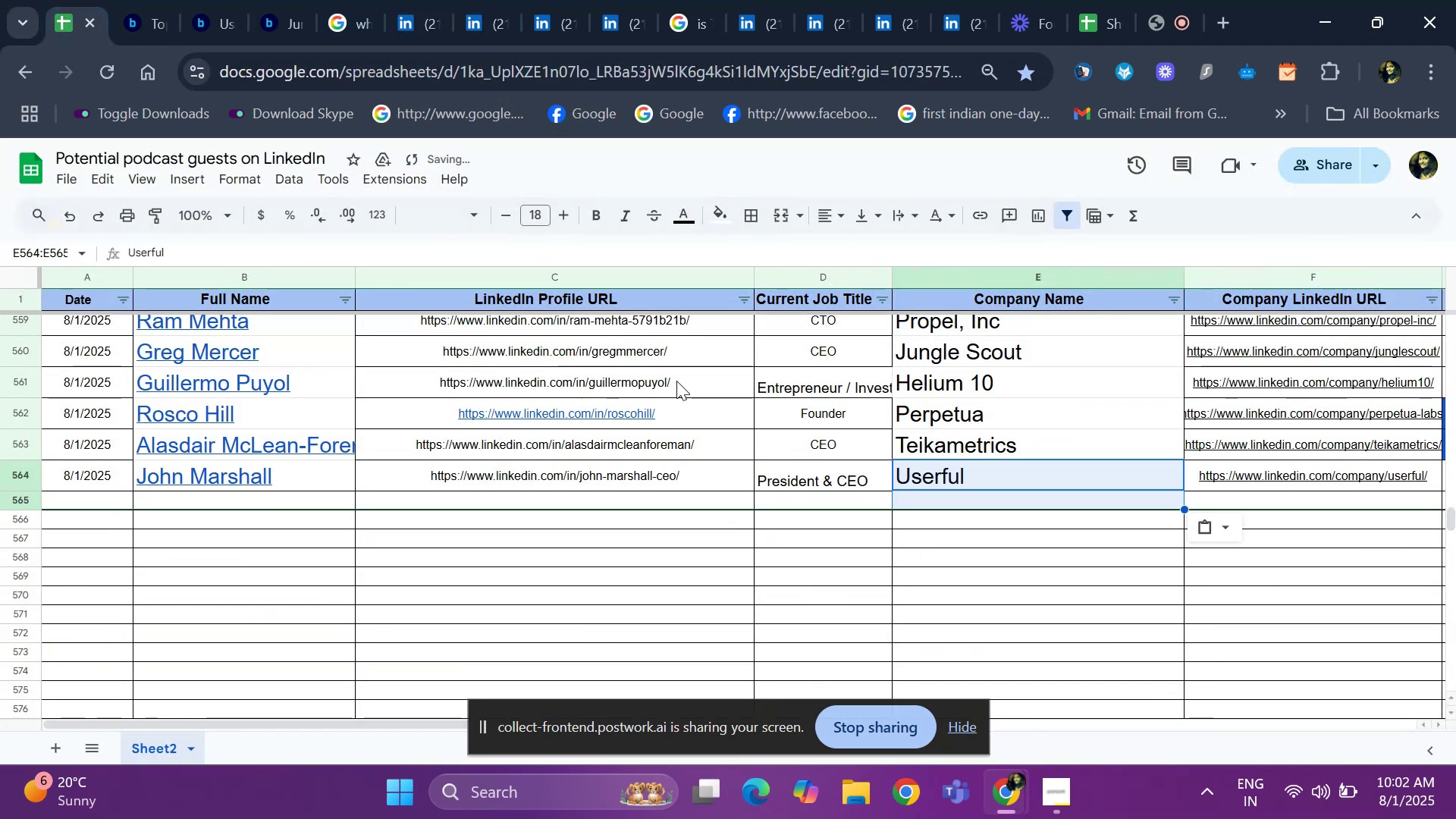 
key(ArrowRight)
 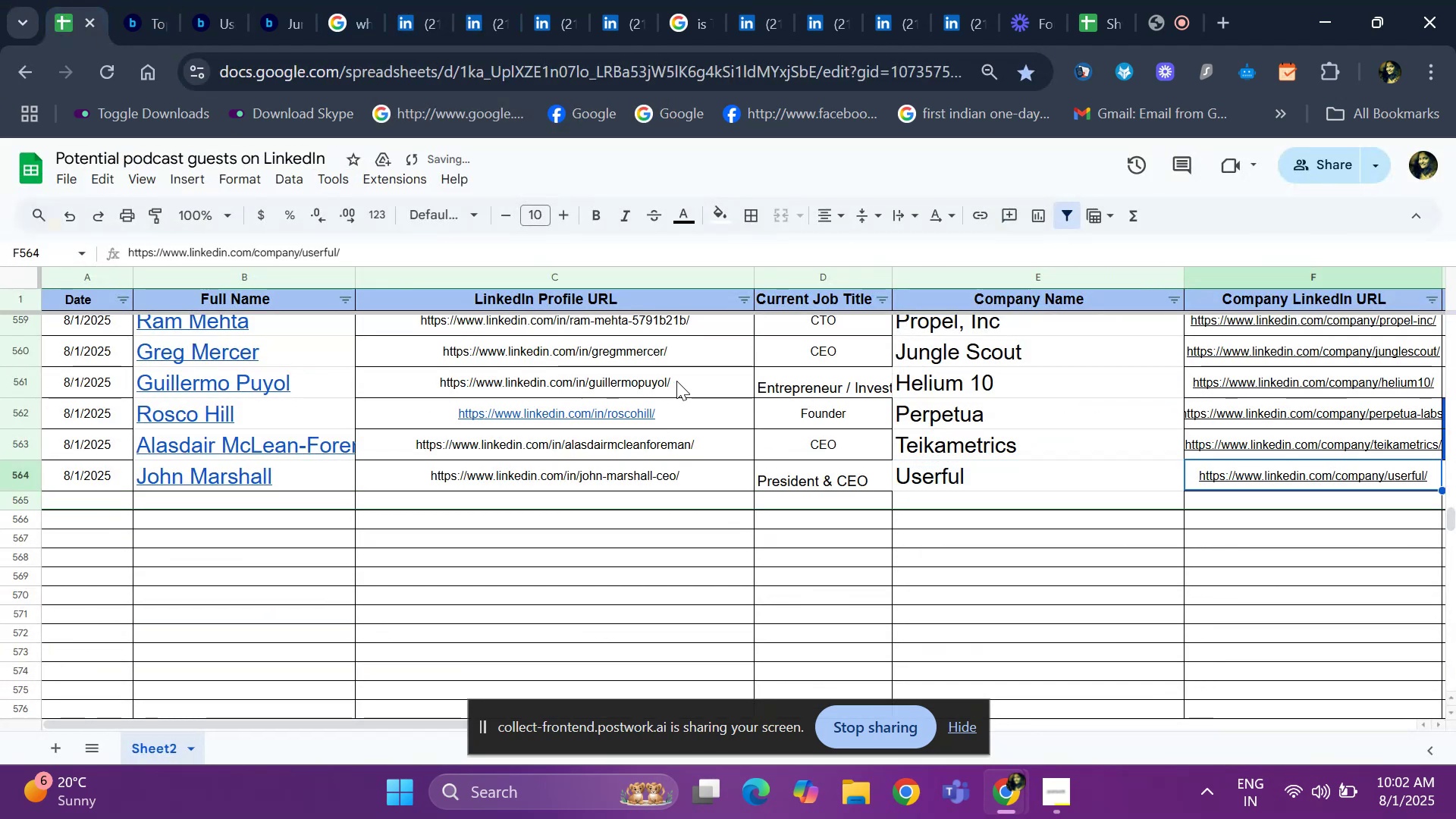 
key(ArrowRight)
 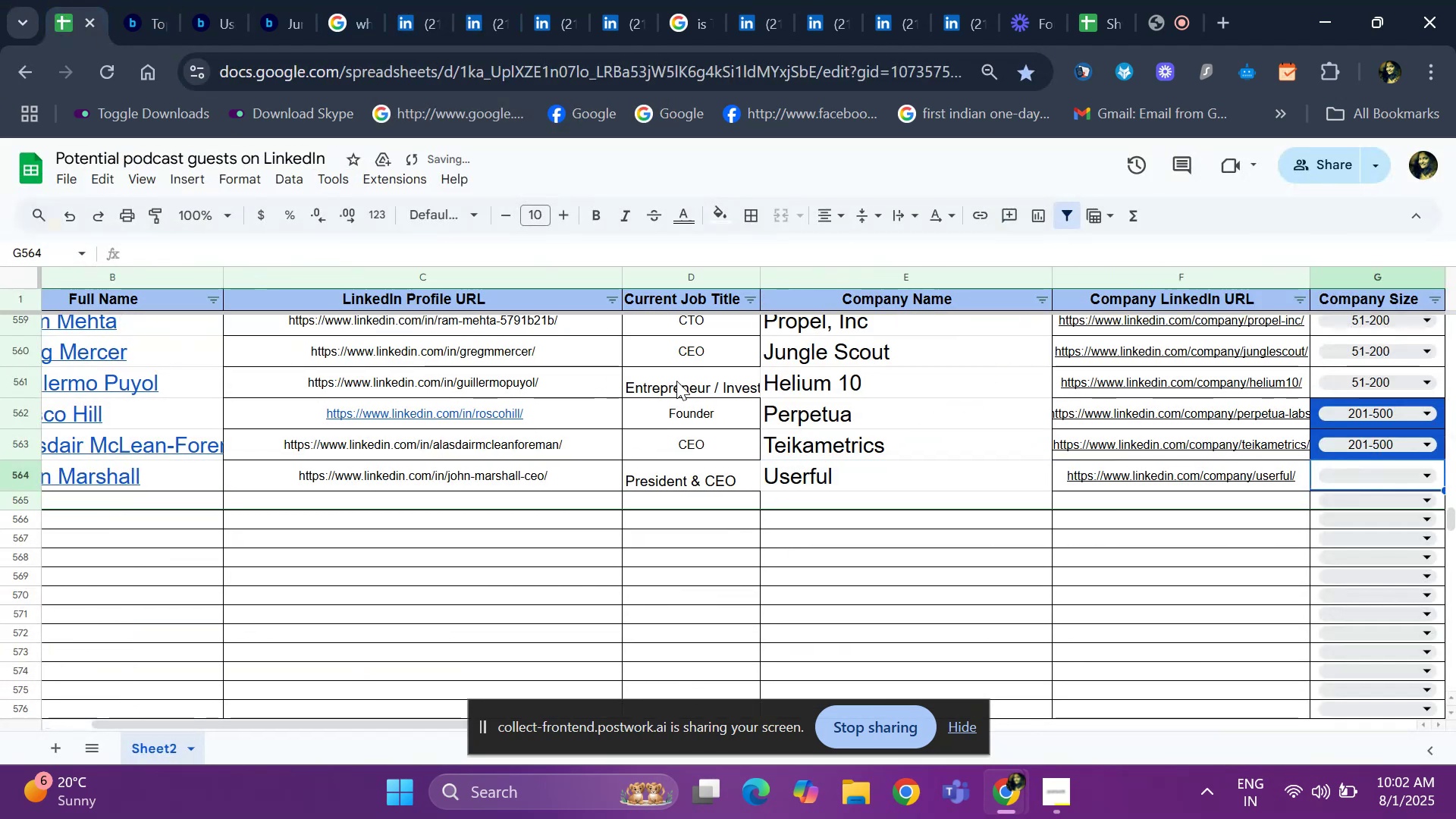 
key(ArrowRight)
 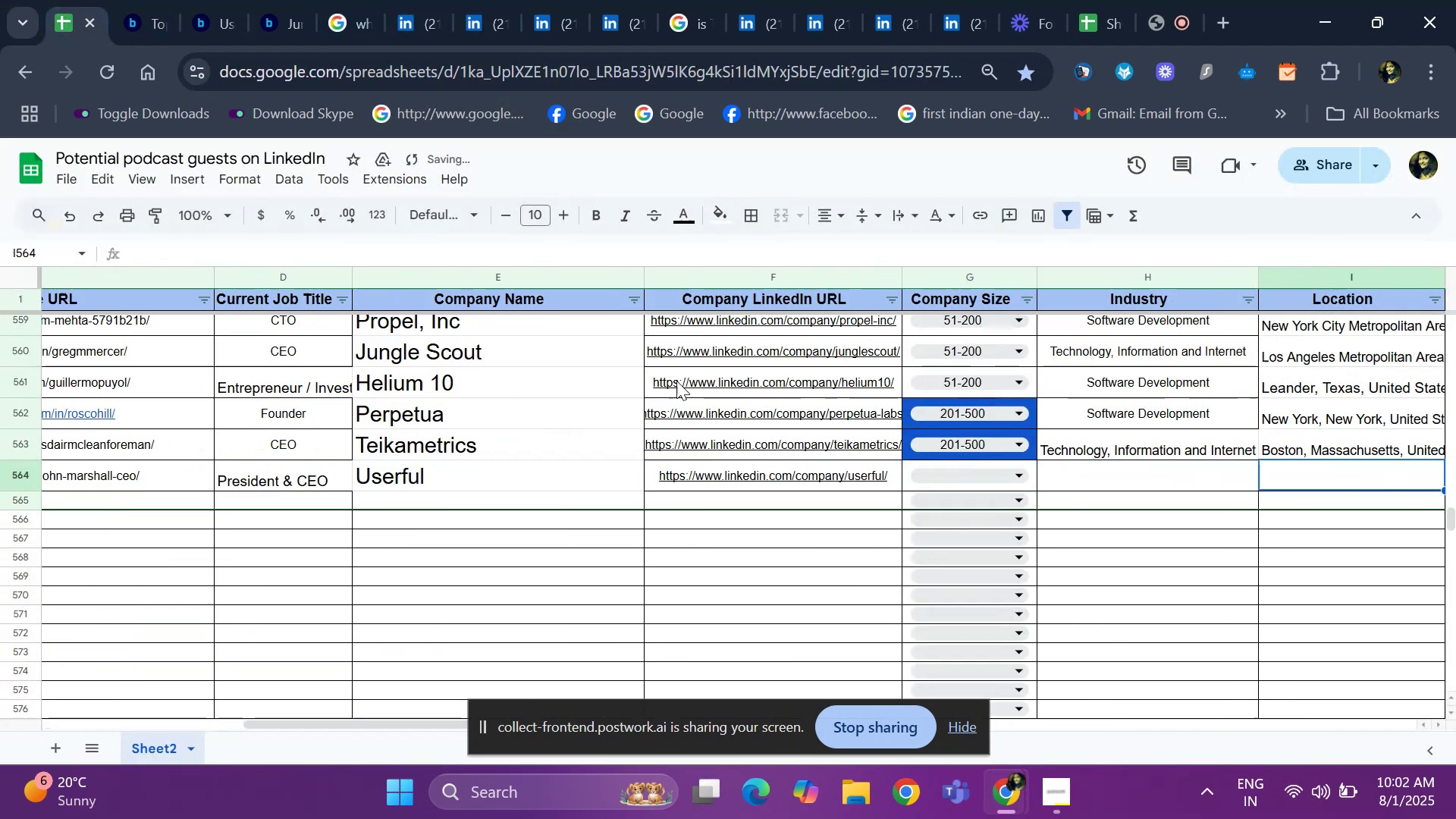 
key(ArrowLeft)
 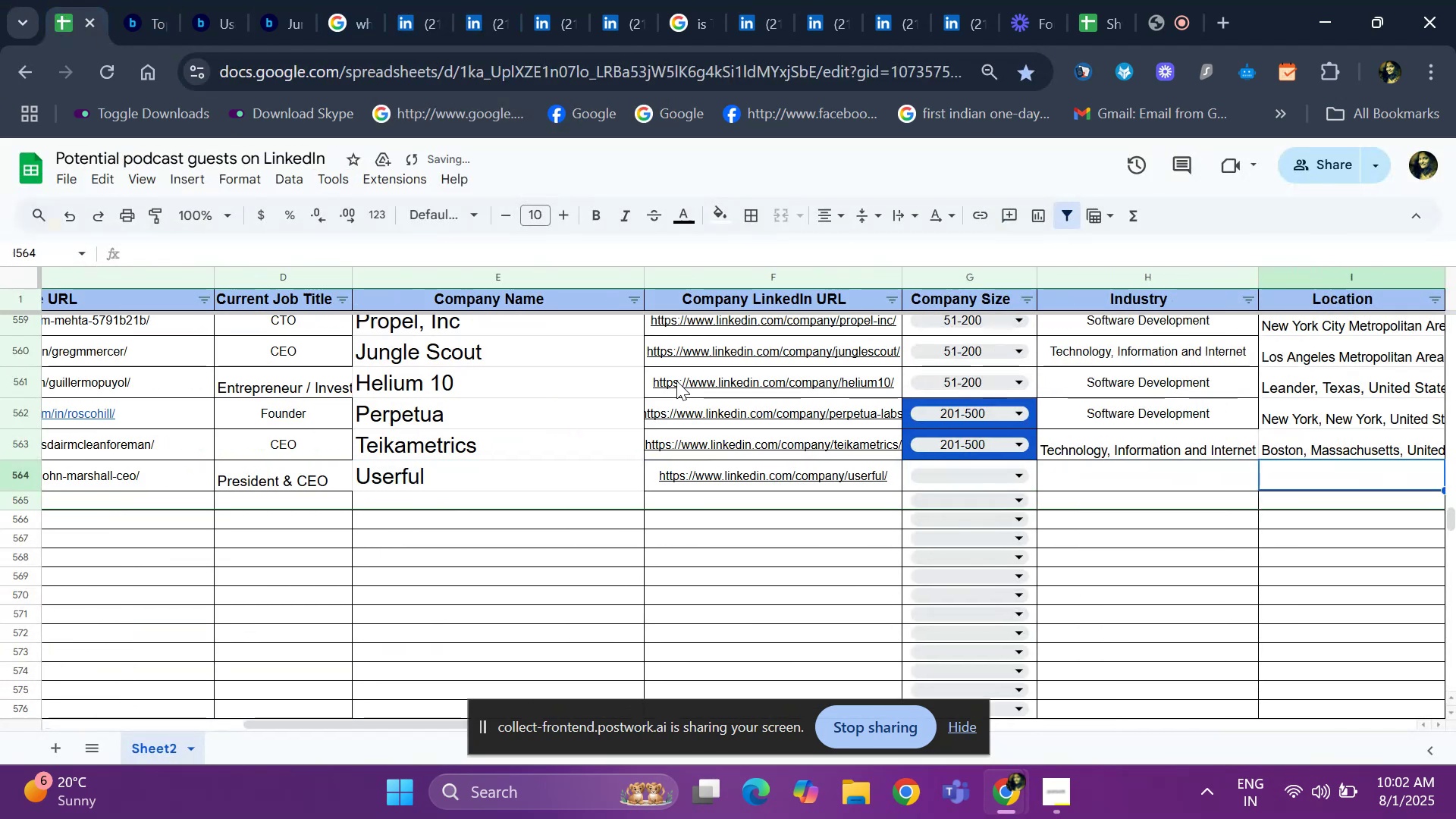 
key(ArrowLeft)
 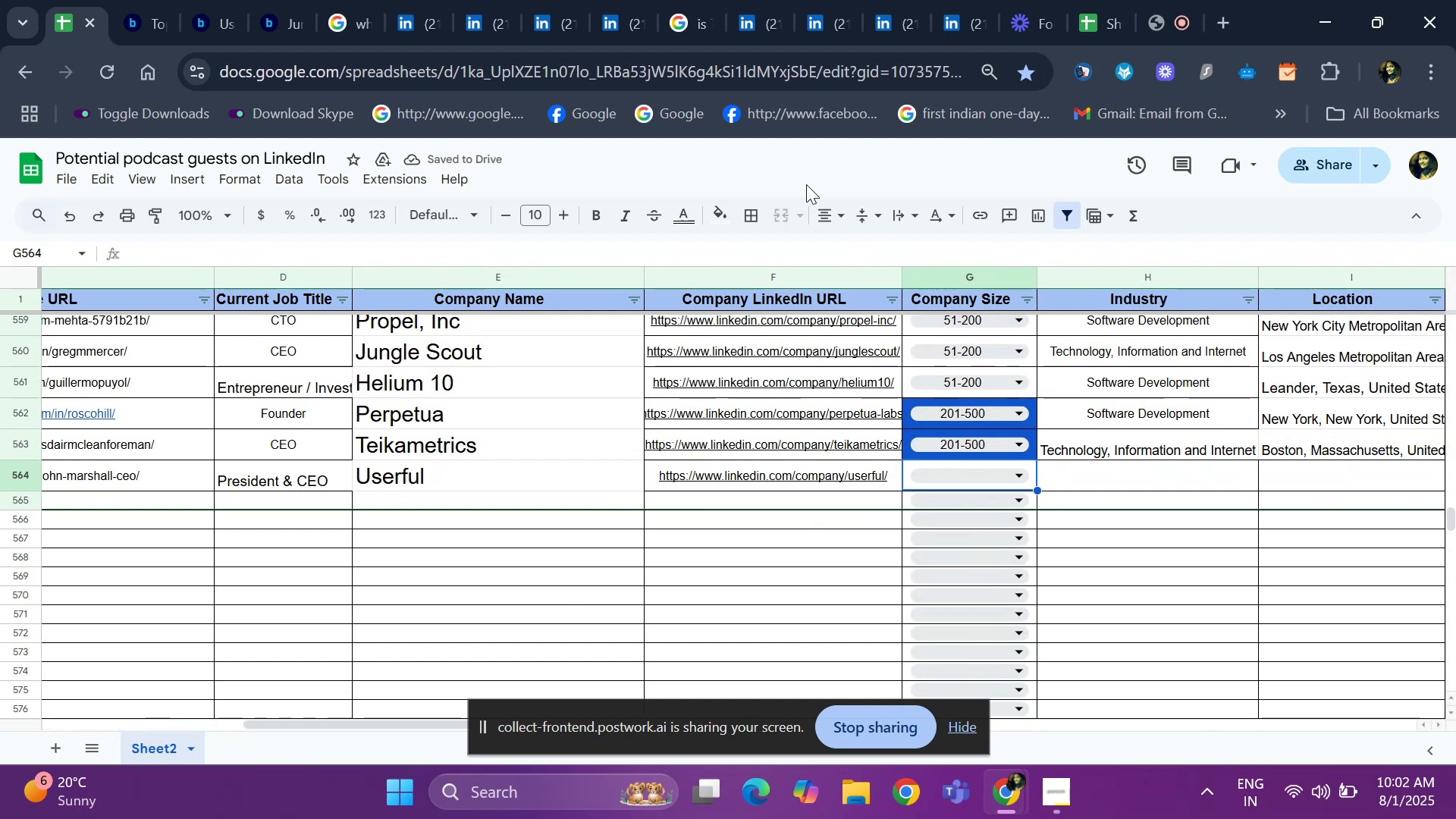 
left_click([483, 0])
 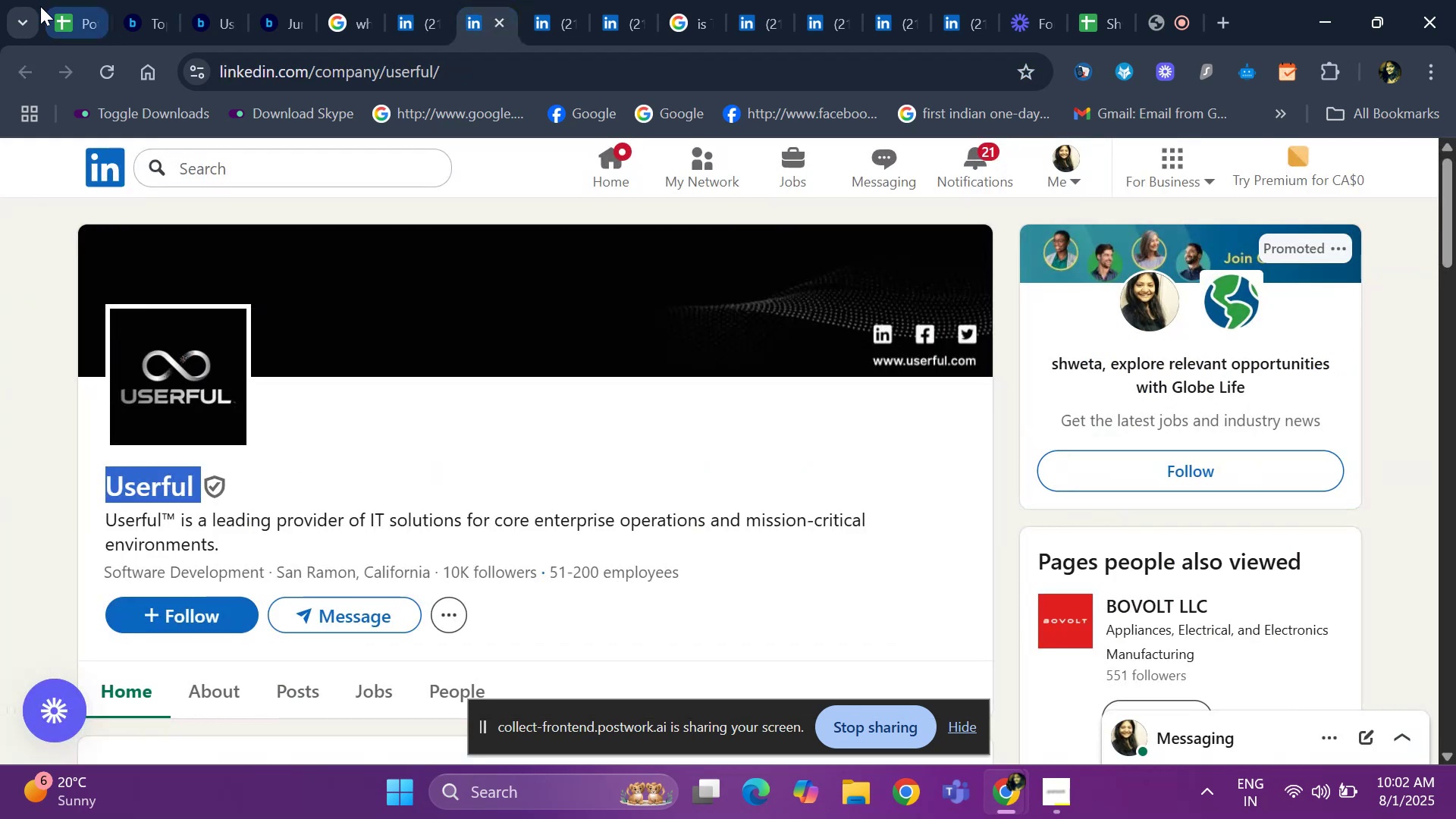 
left_click([59, 8])
 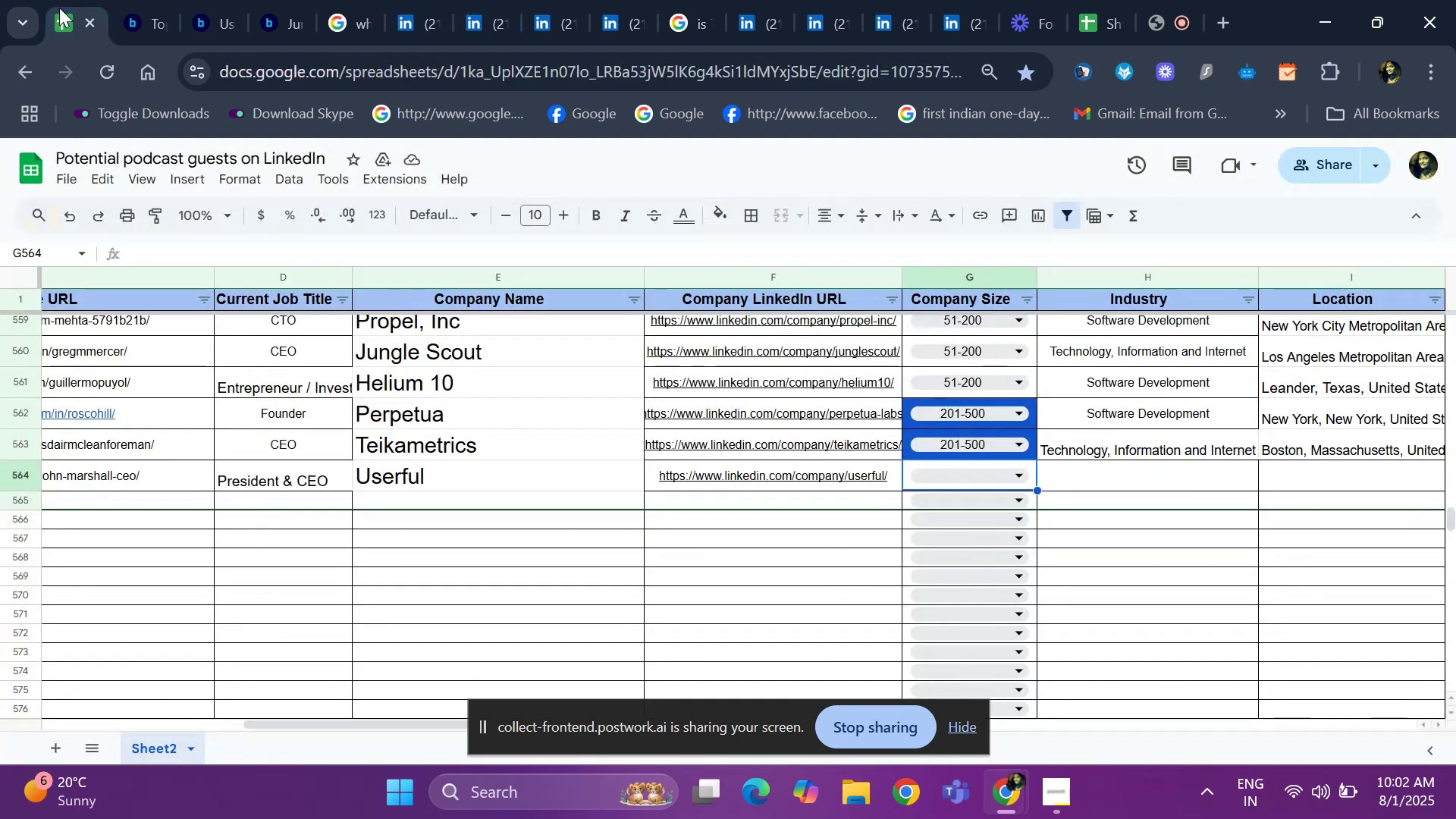 
key(Enter)
 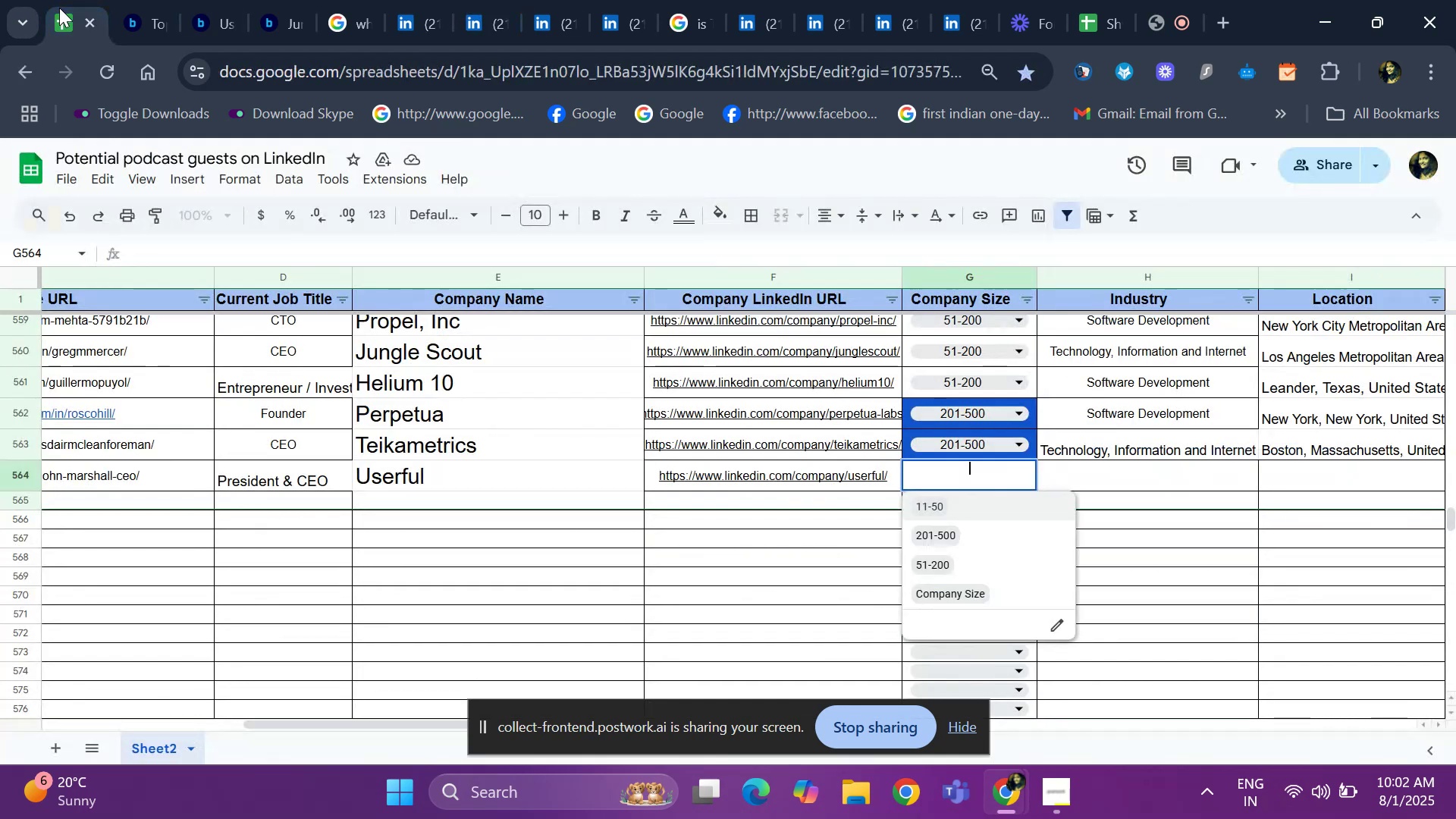 
key(ArrowDown)
 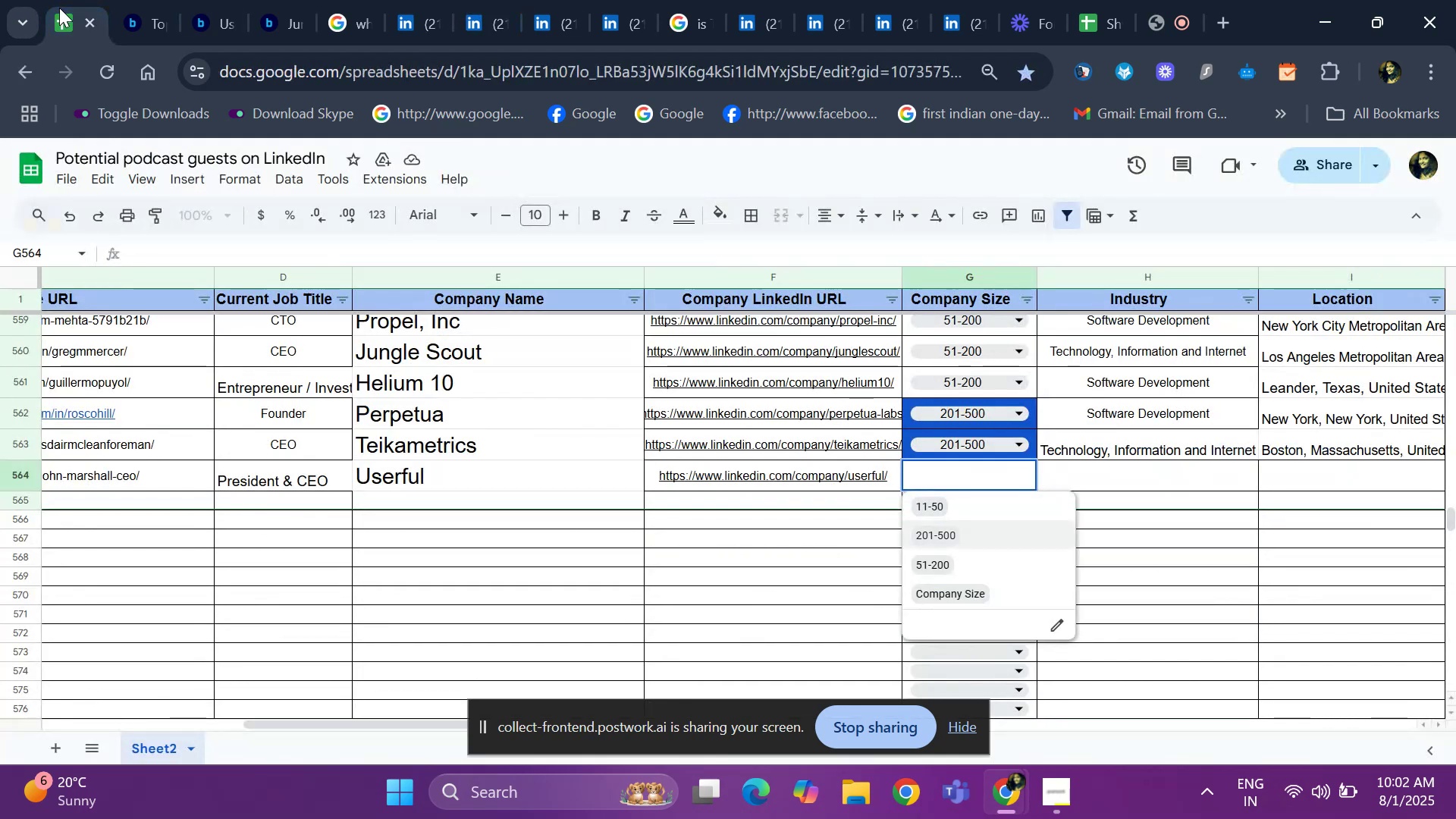 
key(ArrowDown)
 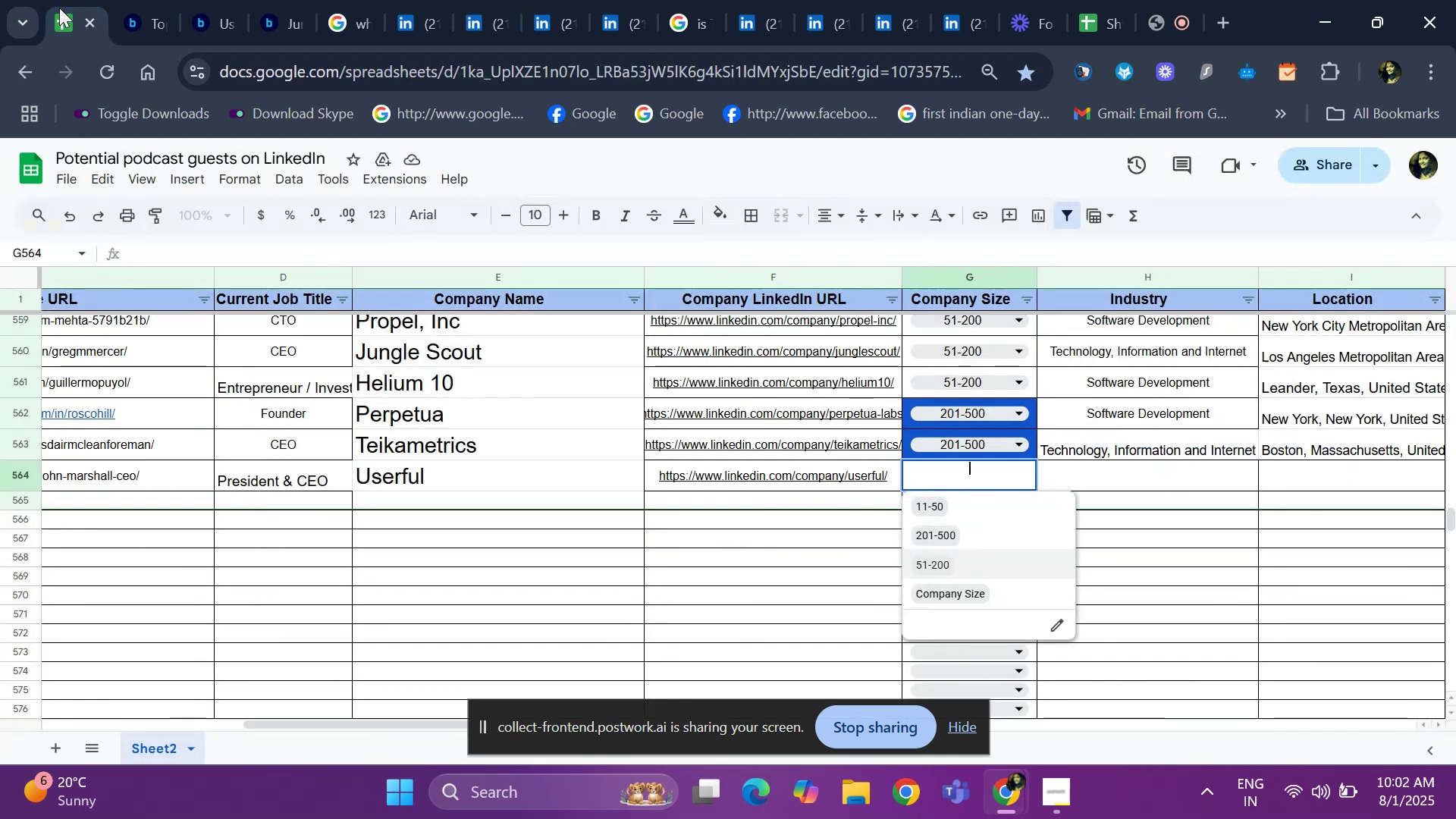 
key(Enter)
 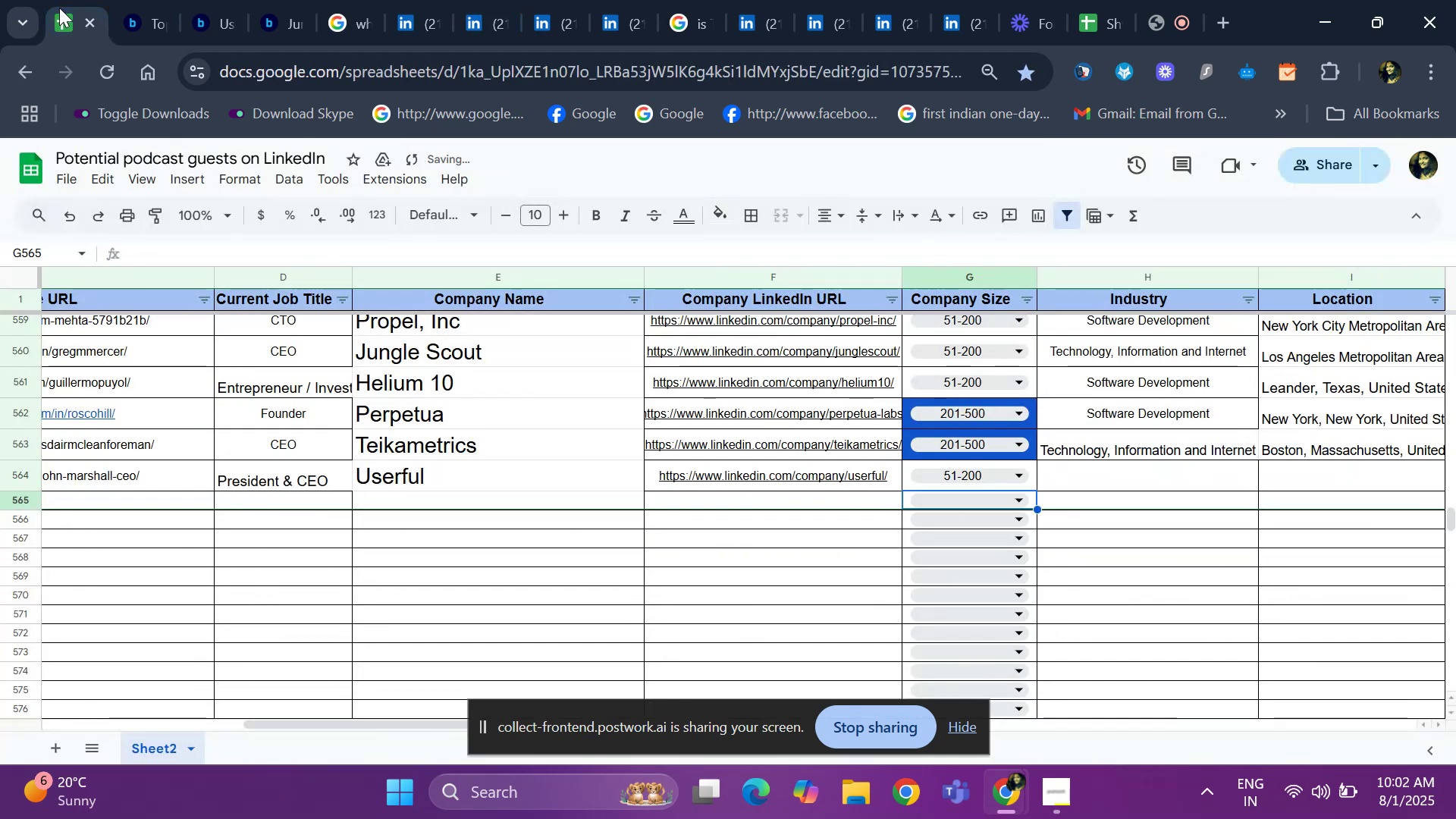 
key(ArrowUp)
 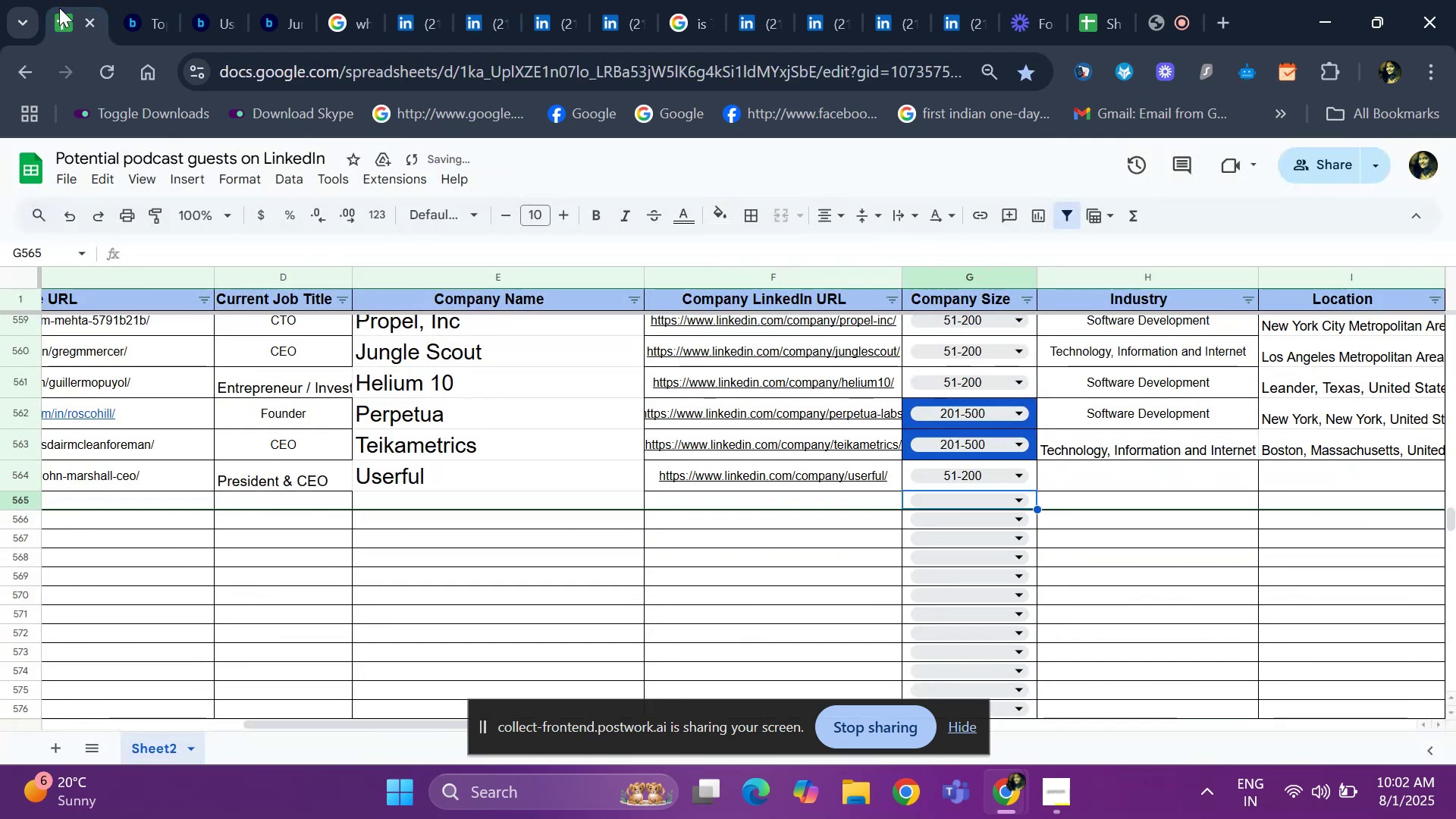 
key(ArrowRight)
 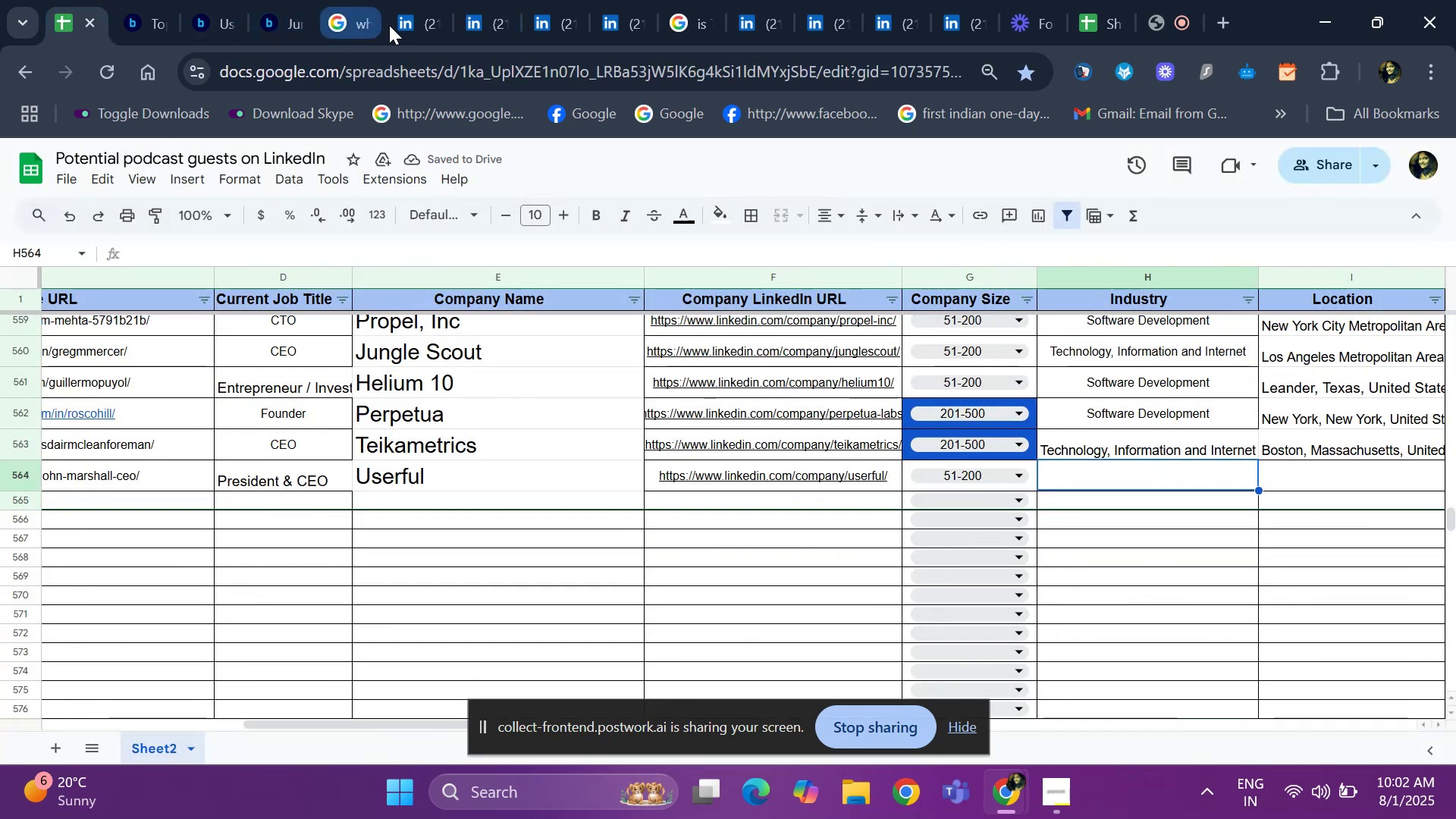 
left_click([469, 23])
 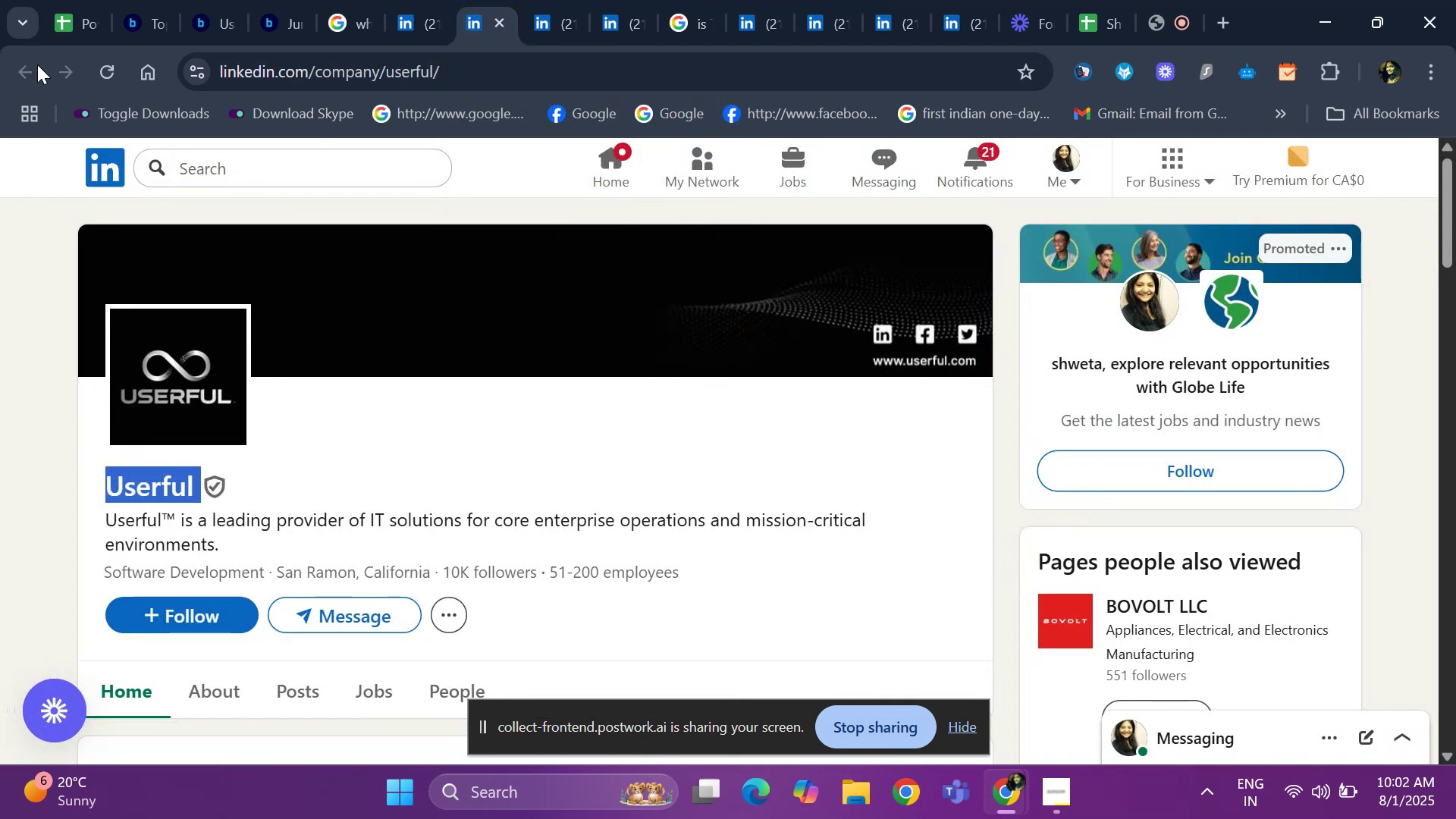 
left_click([47, 20])
 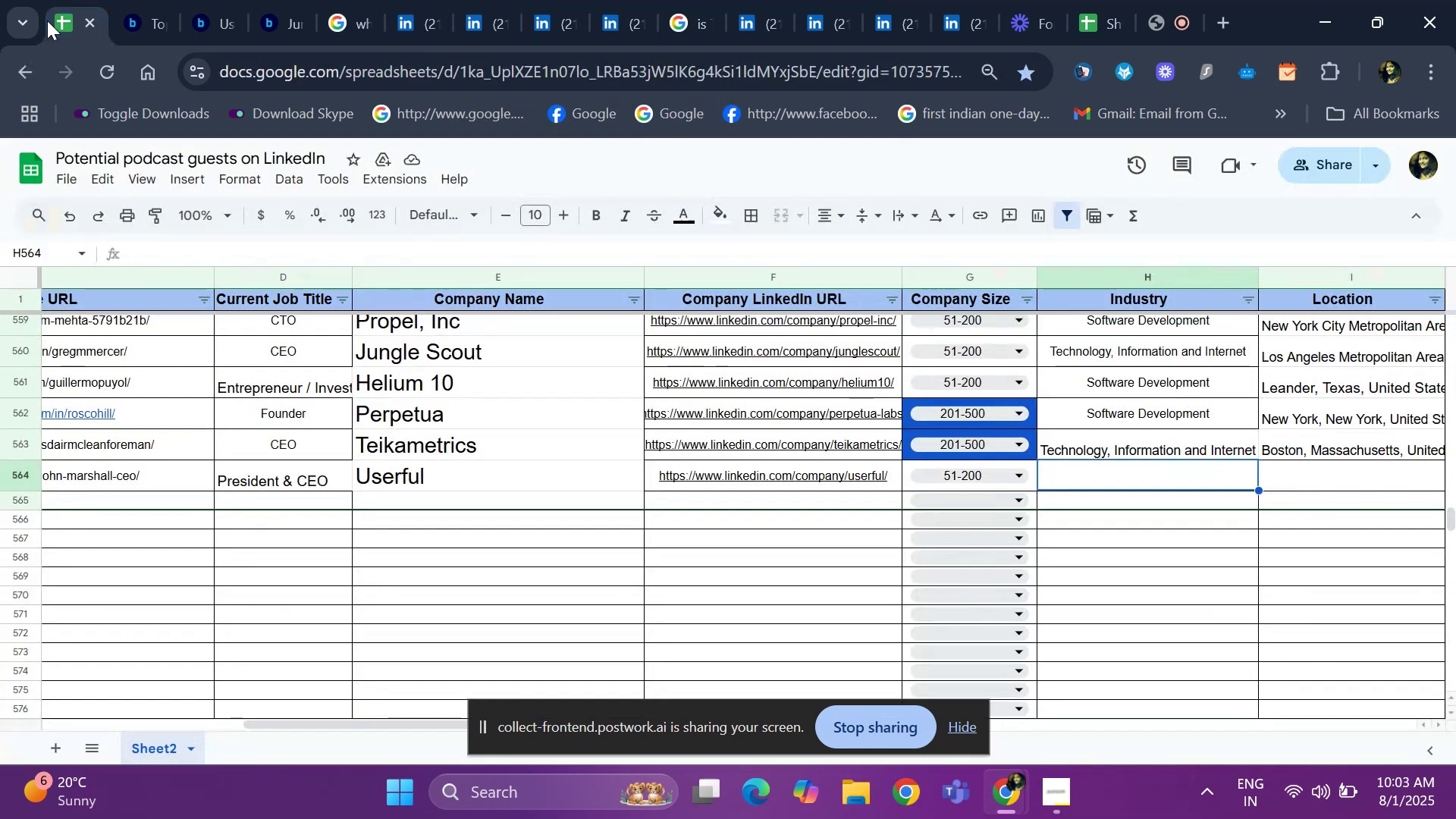 
type(sof)
 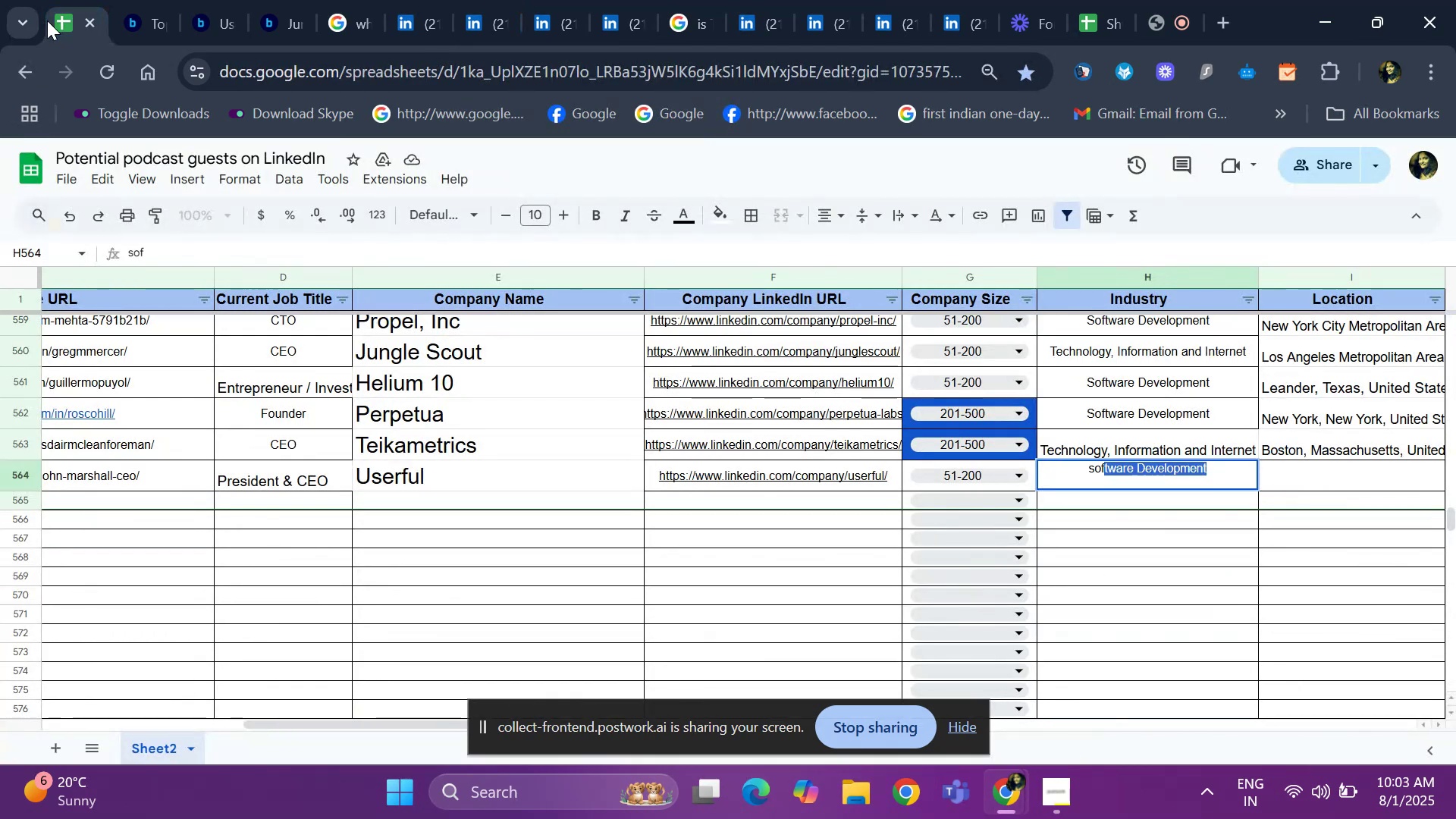 
key(Enter)
 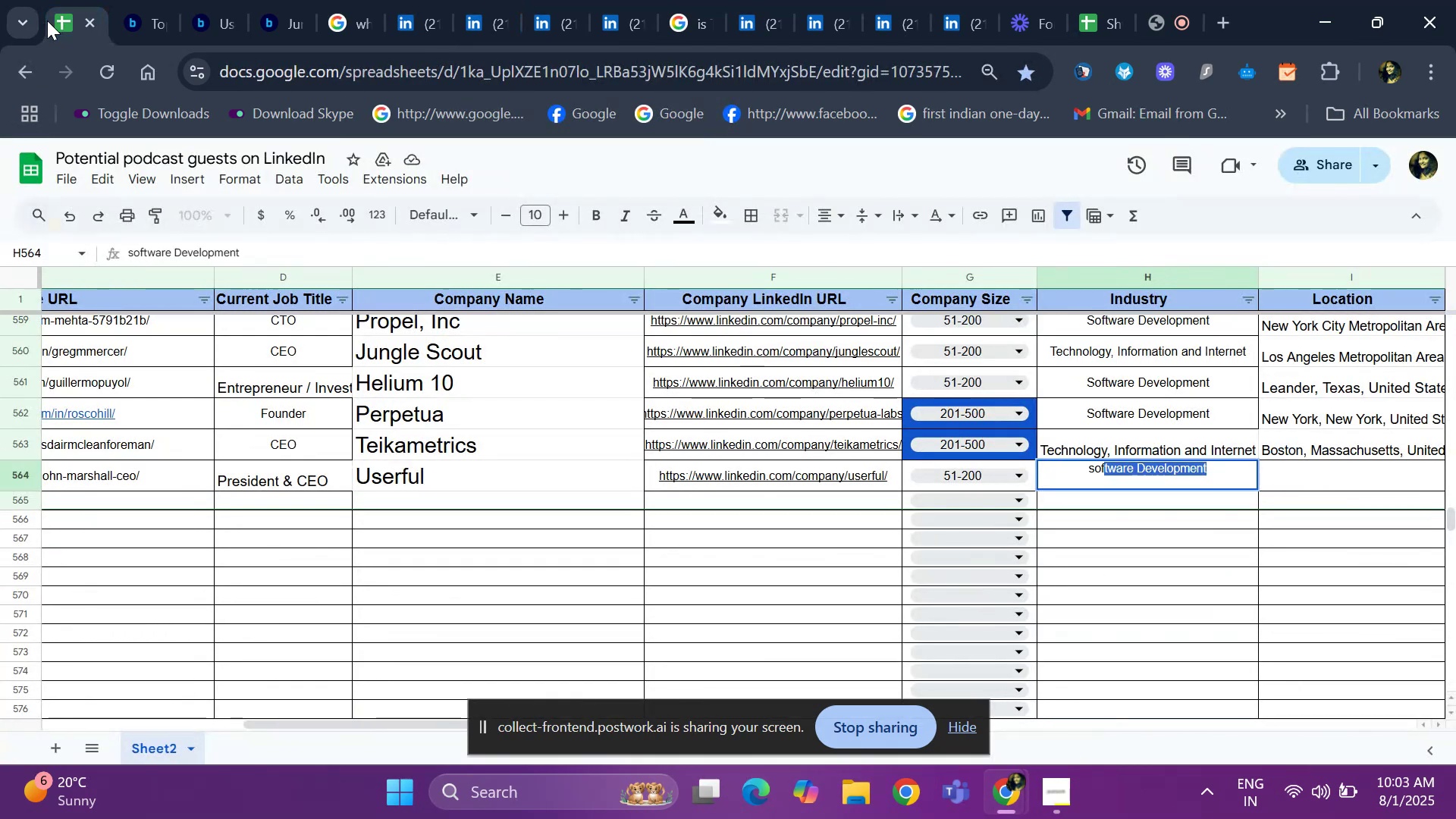 
key(ArrowUp)
 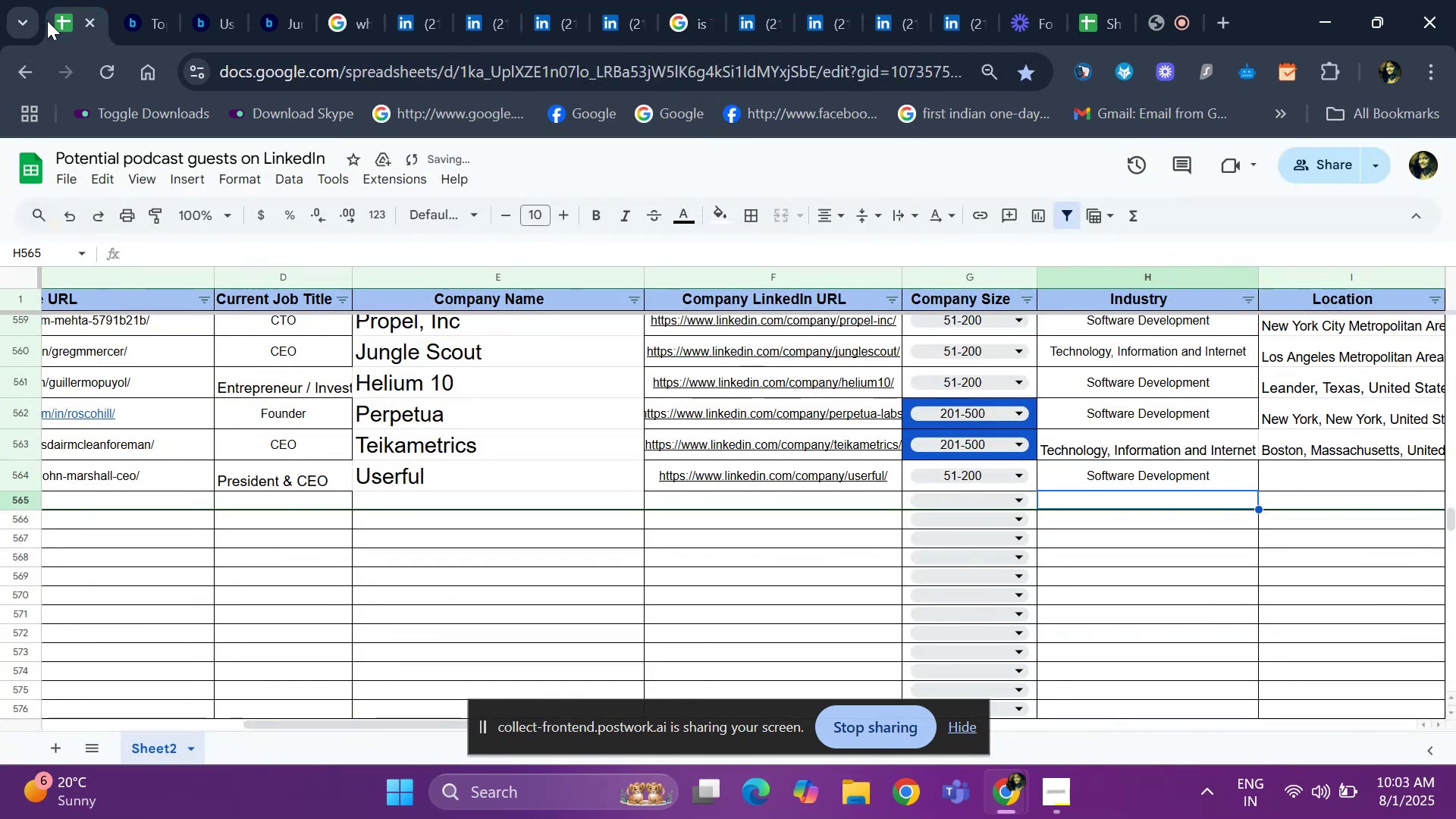 
key(ArrowRight)
 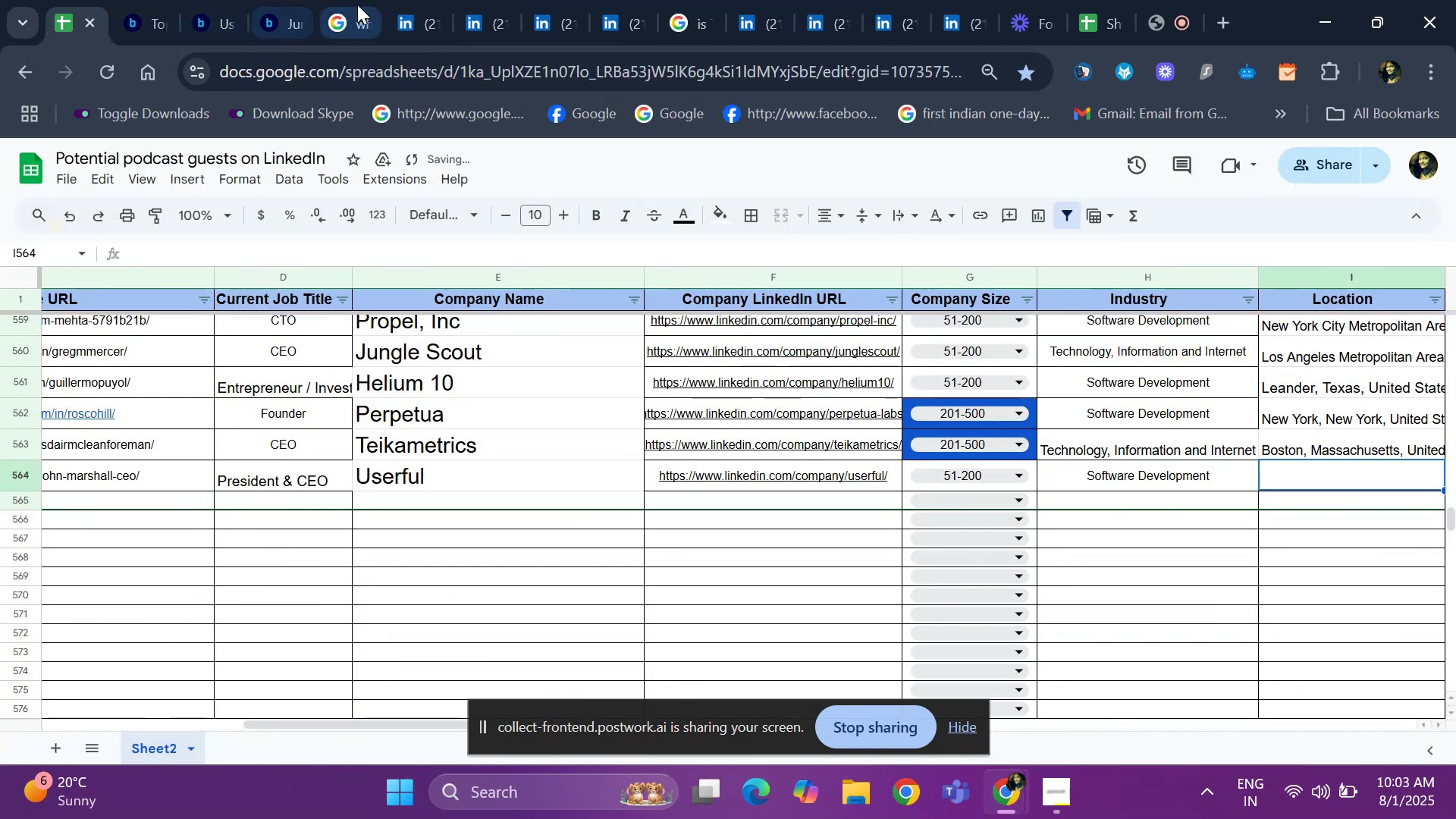 
left_click([386, 8])
 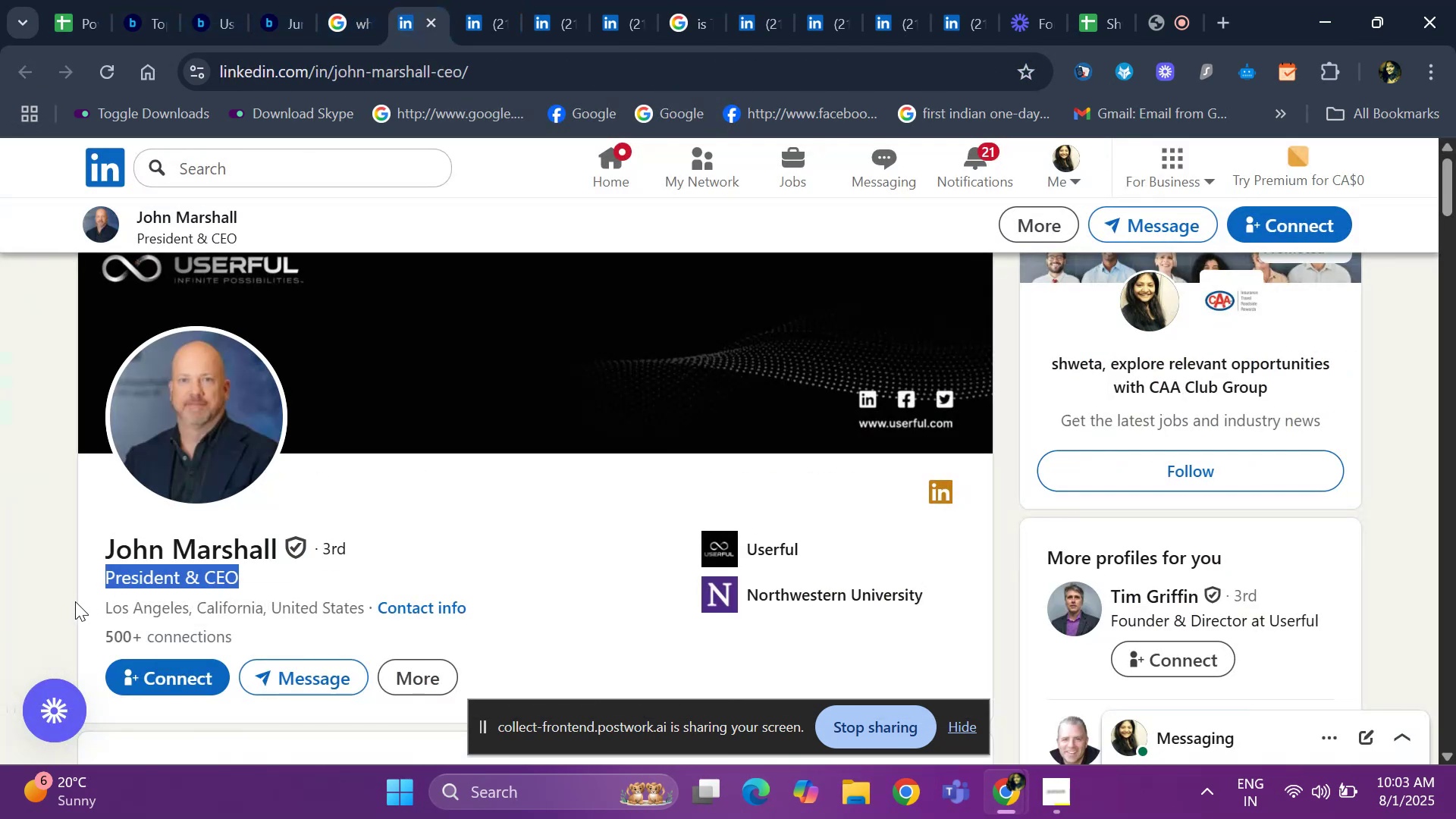 
left_click_drag(start_coordinate=[92, 602], to_coordinate=[367, 599])
 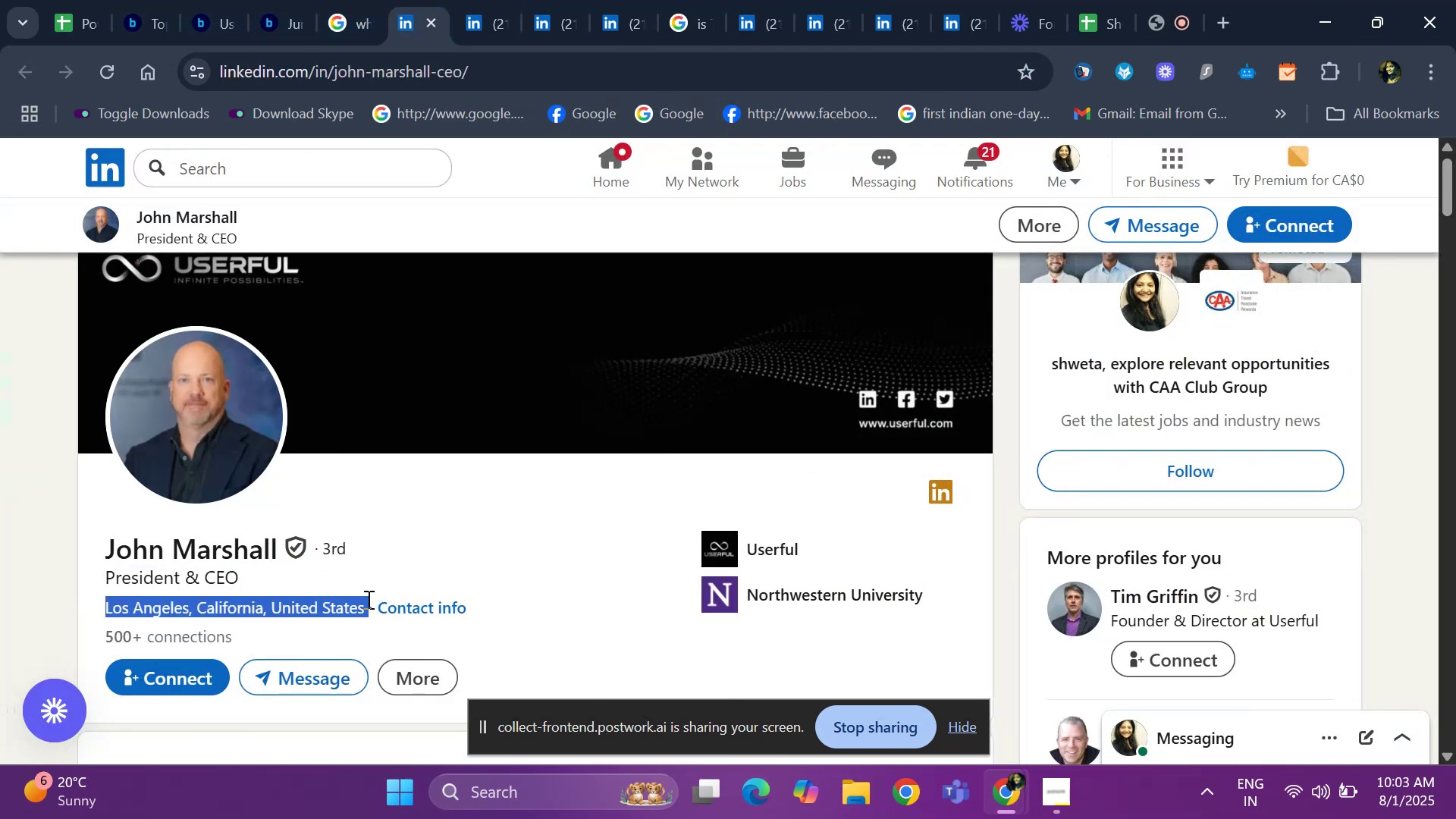 
key(Control+ControlLeft)
 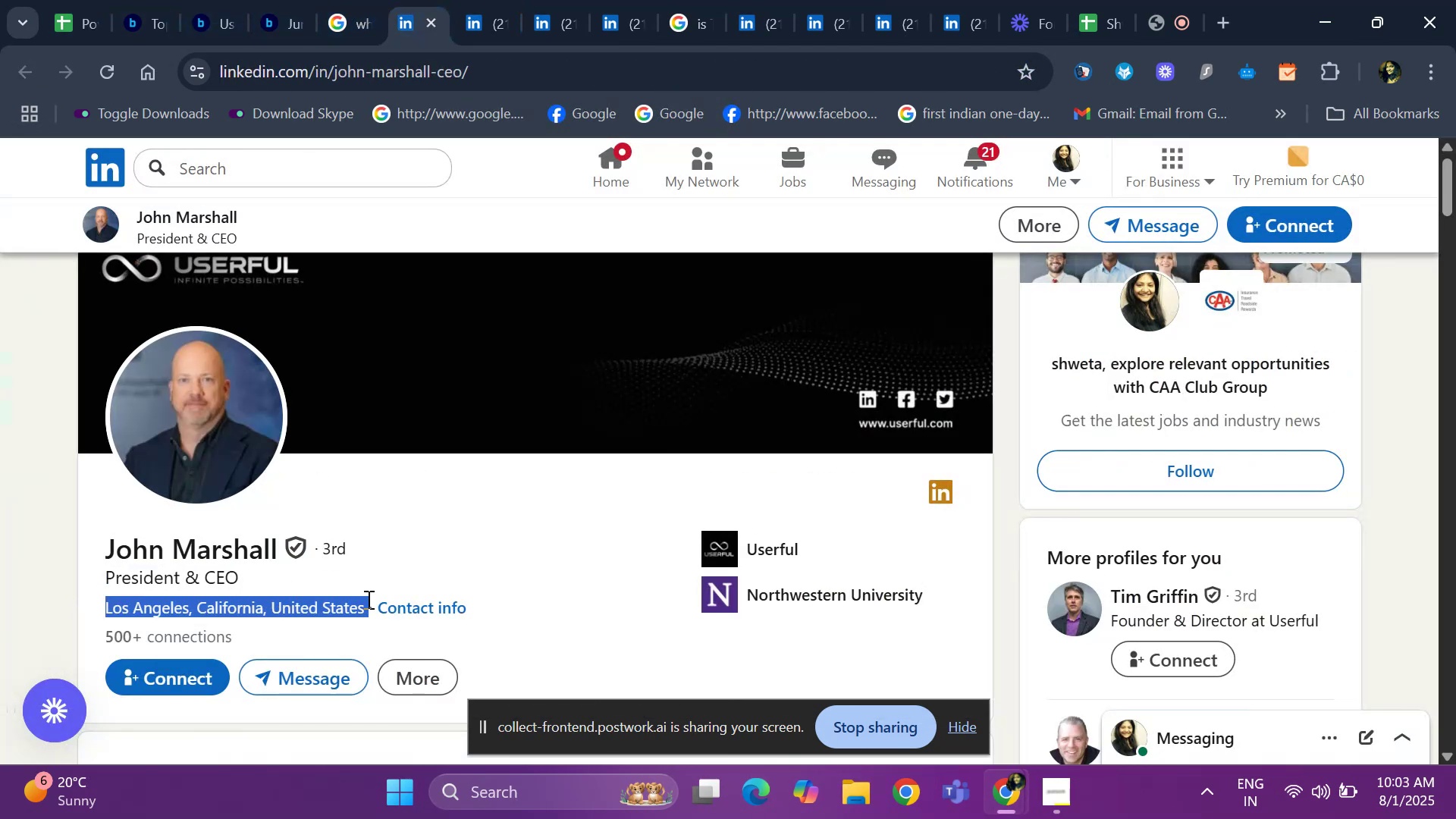 
key(Control+C)
 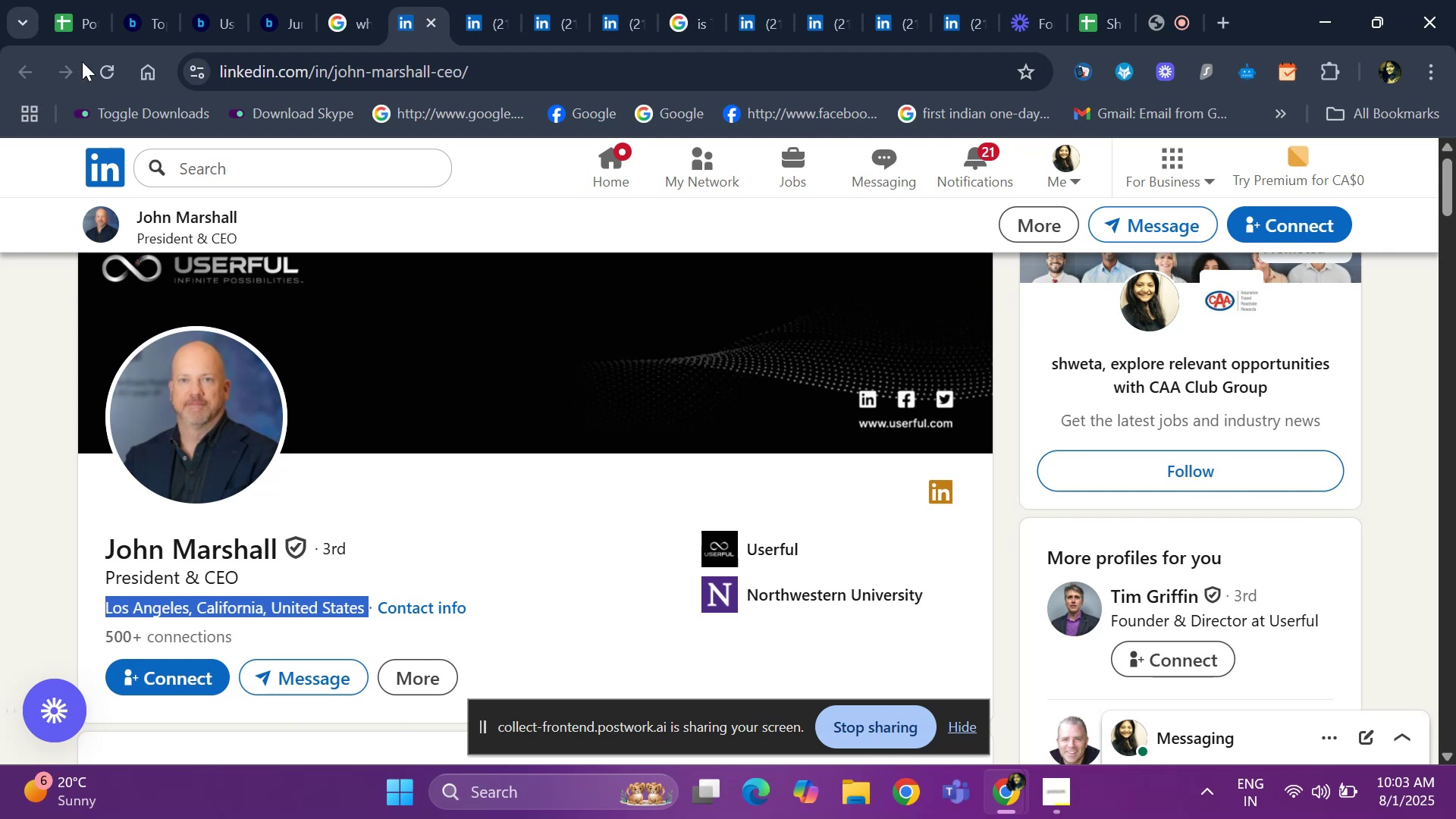 
left_click([77, 24])
 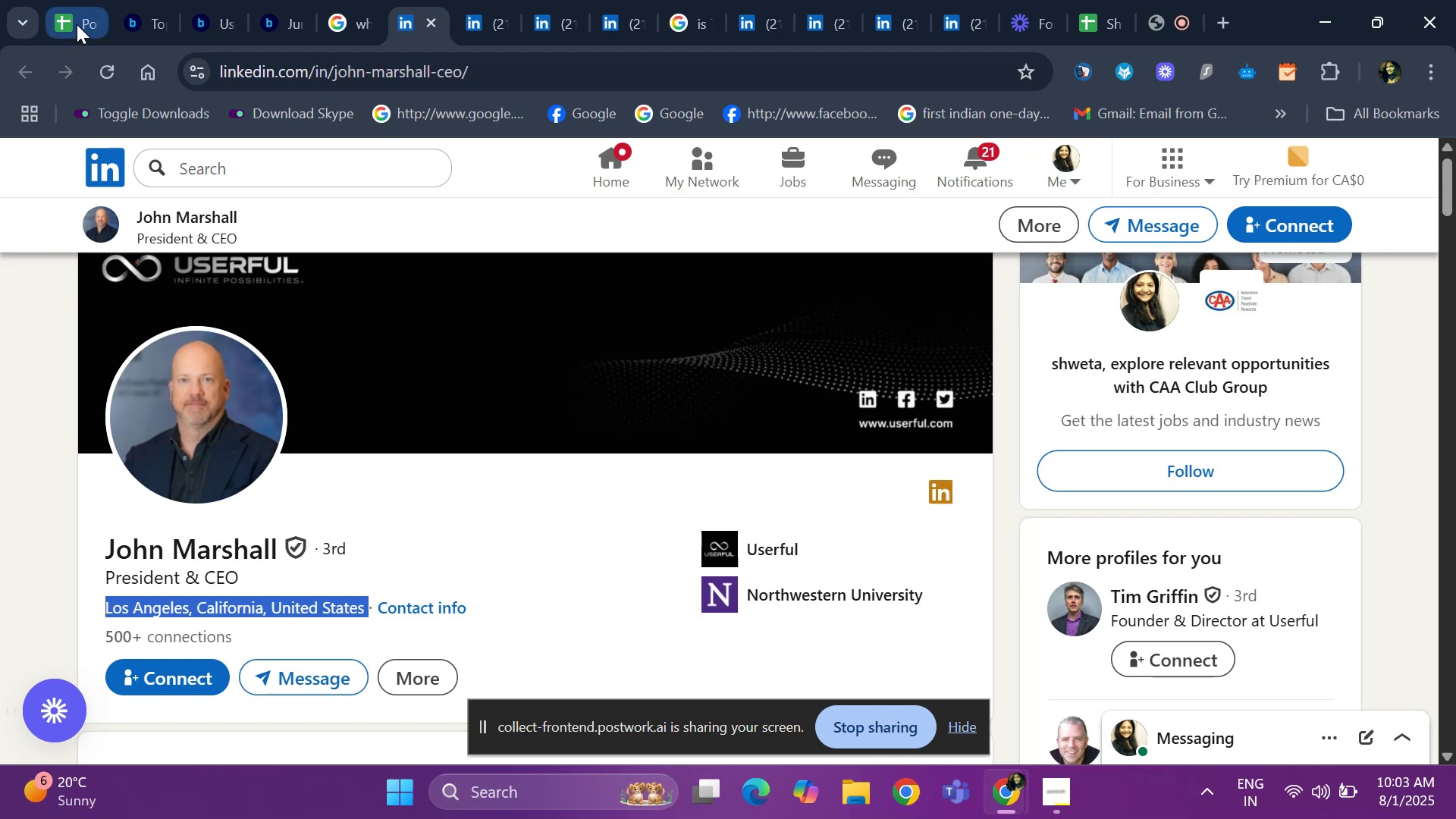 
key(Control+V)
 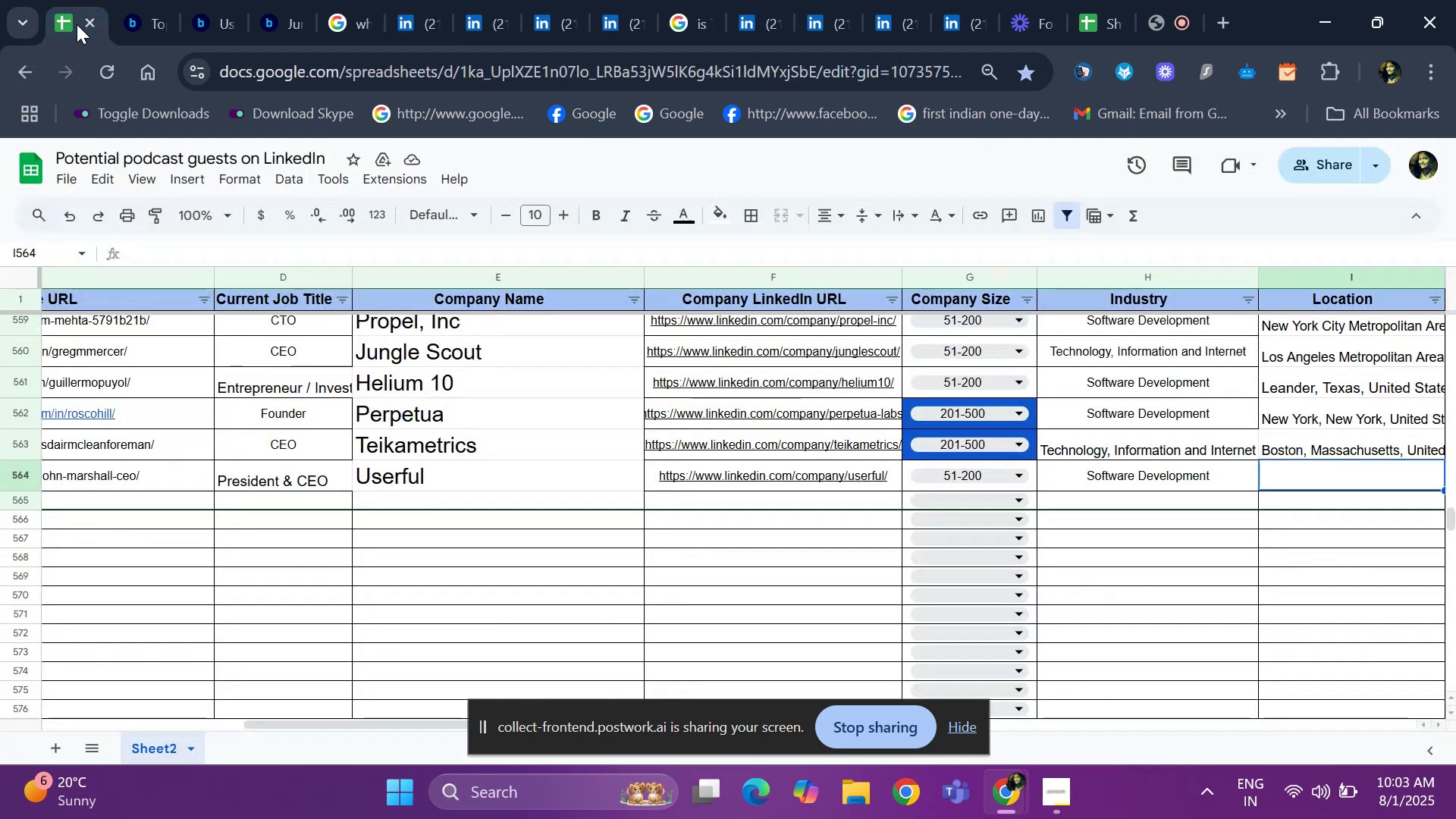 
key(ArrowRight)
 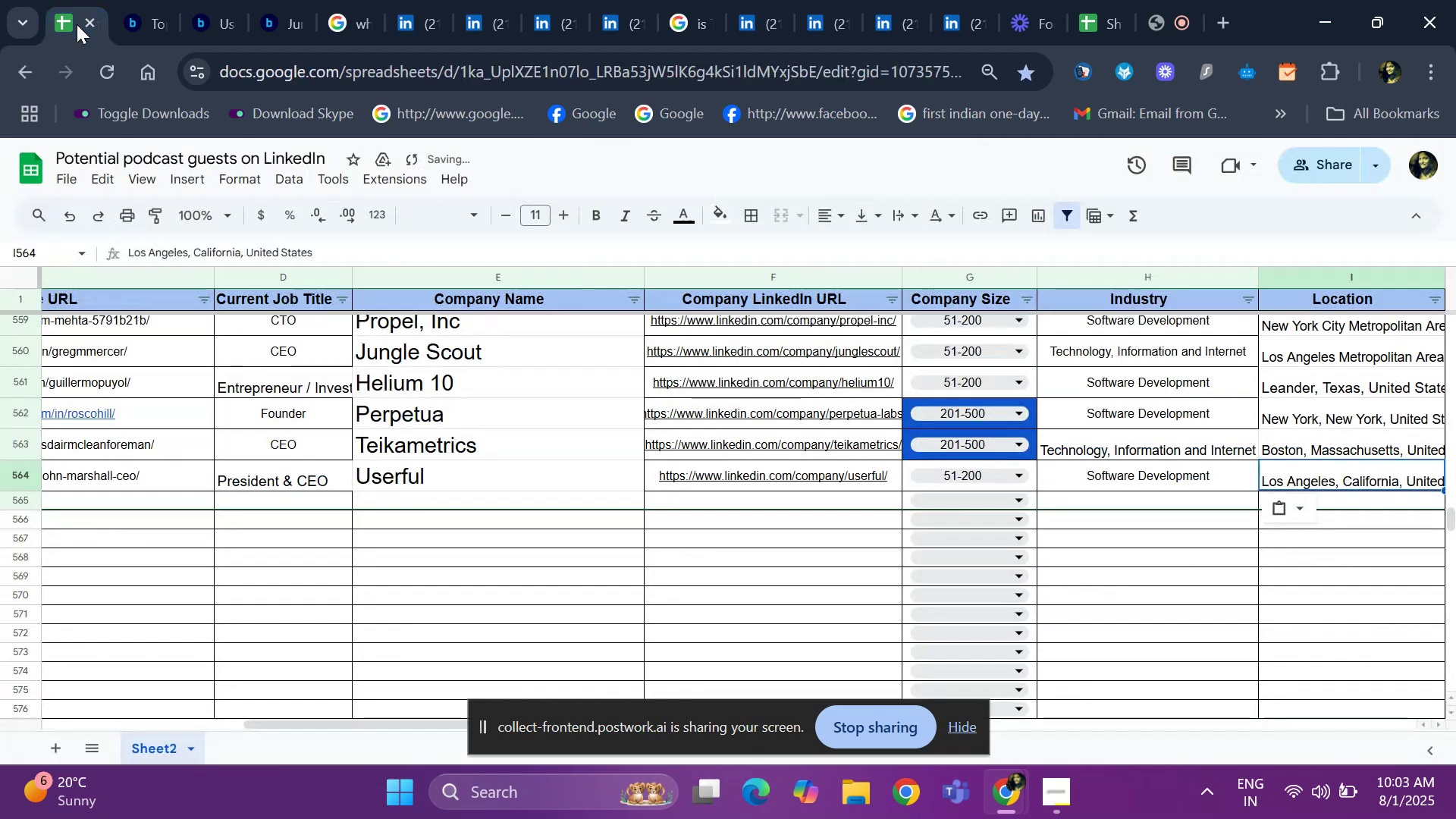 
key(ArrowRight)
 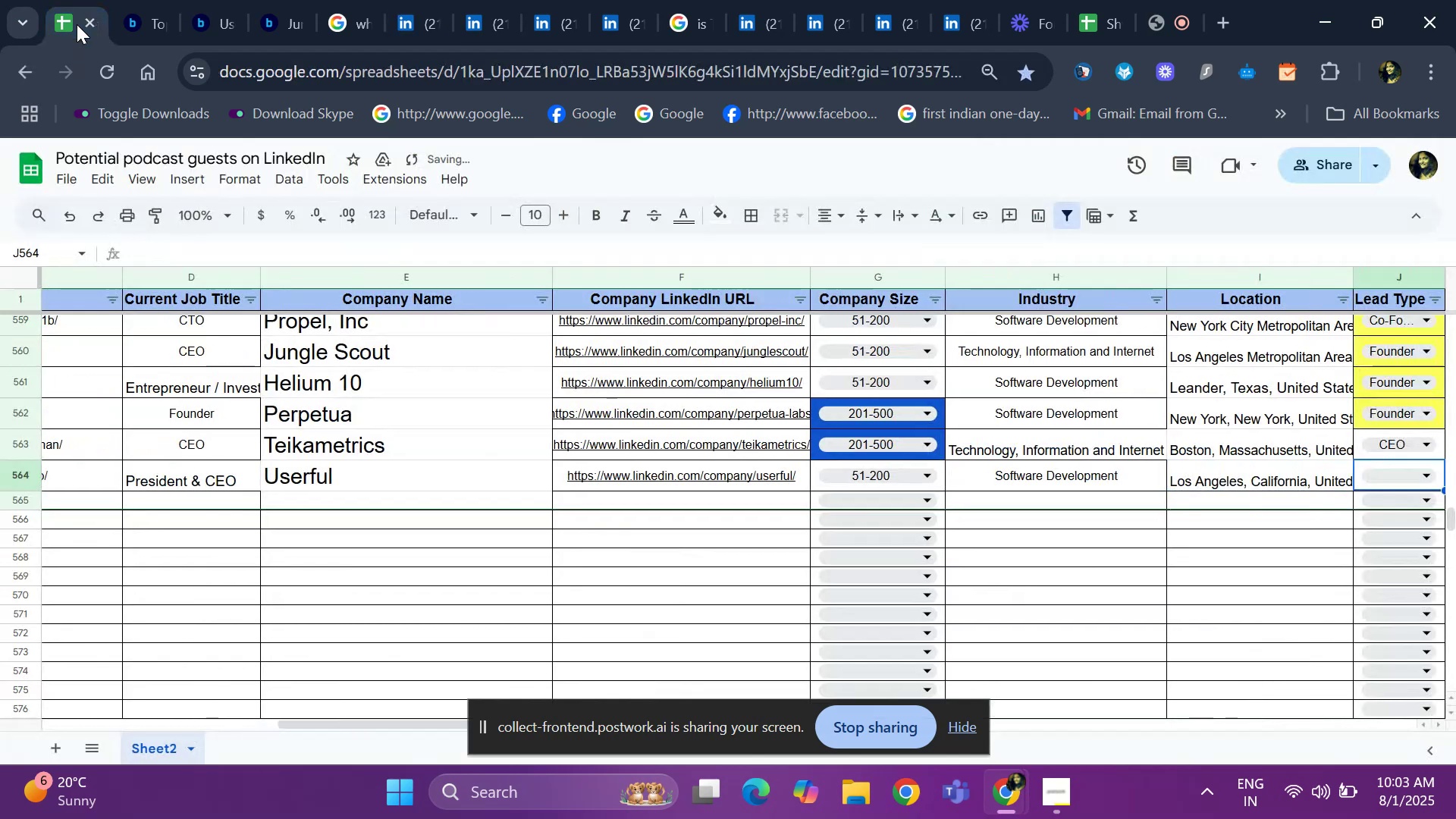 
key(ArrowRight)
 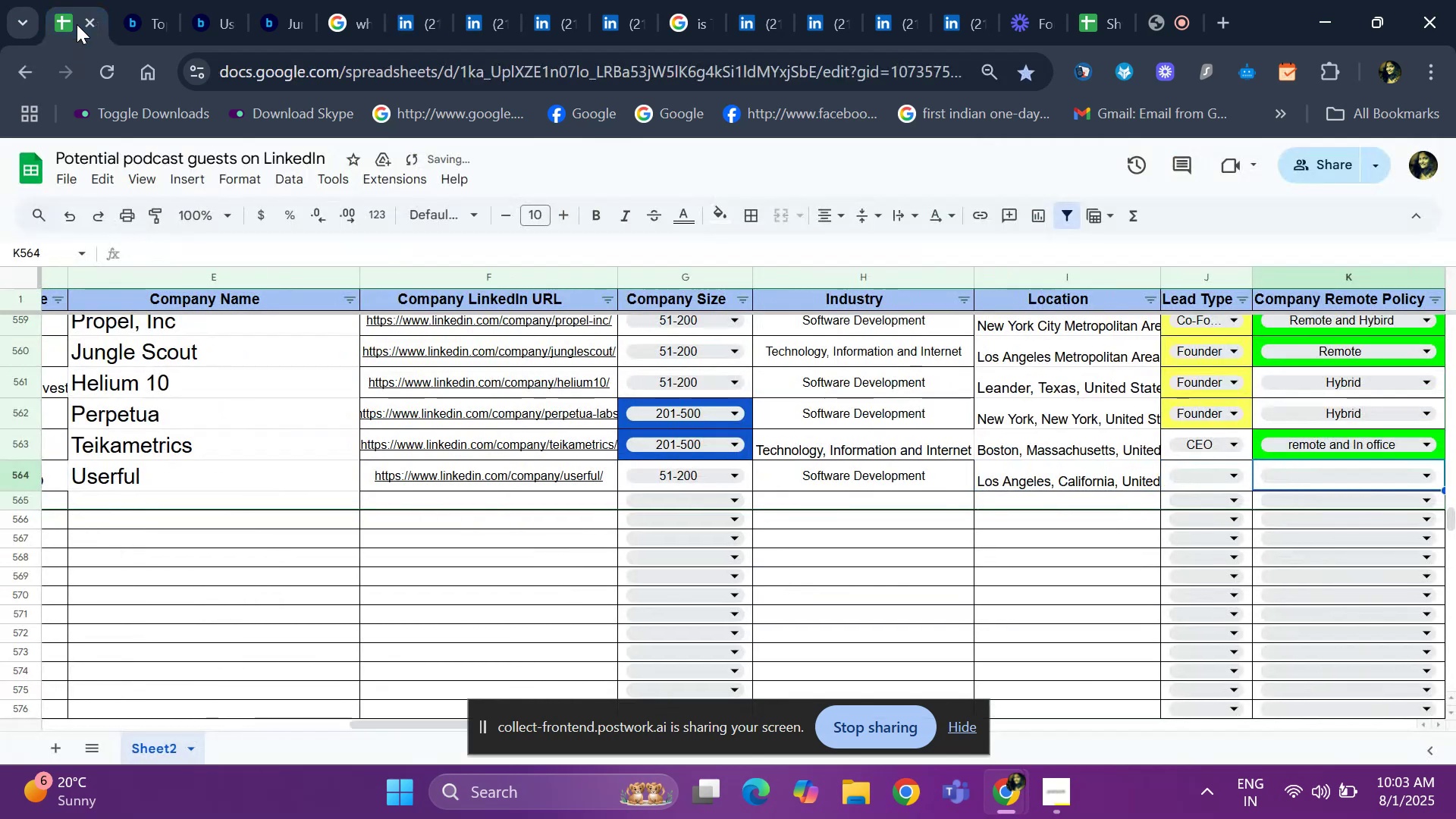 
key(ArrowLeft)
 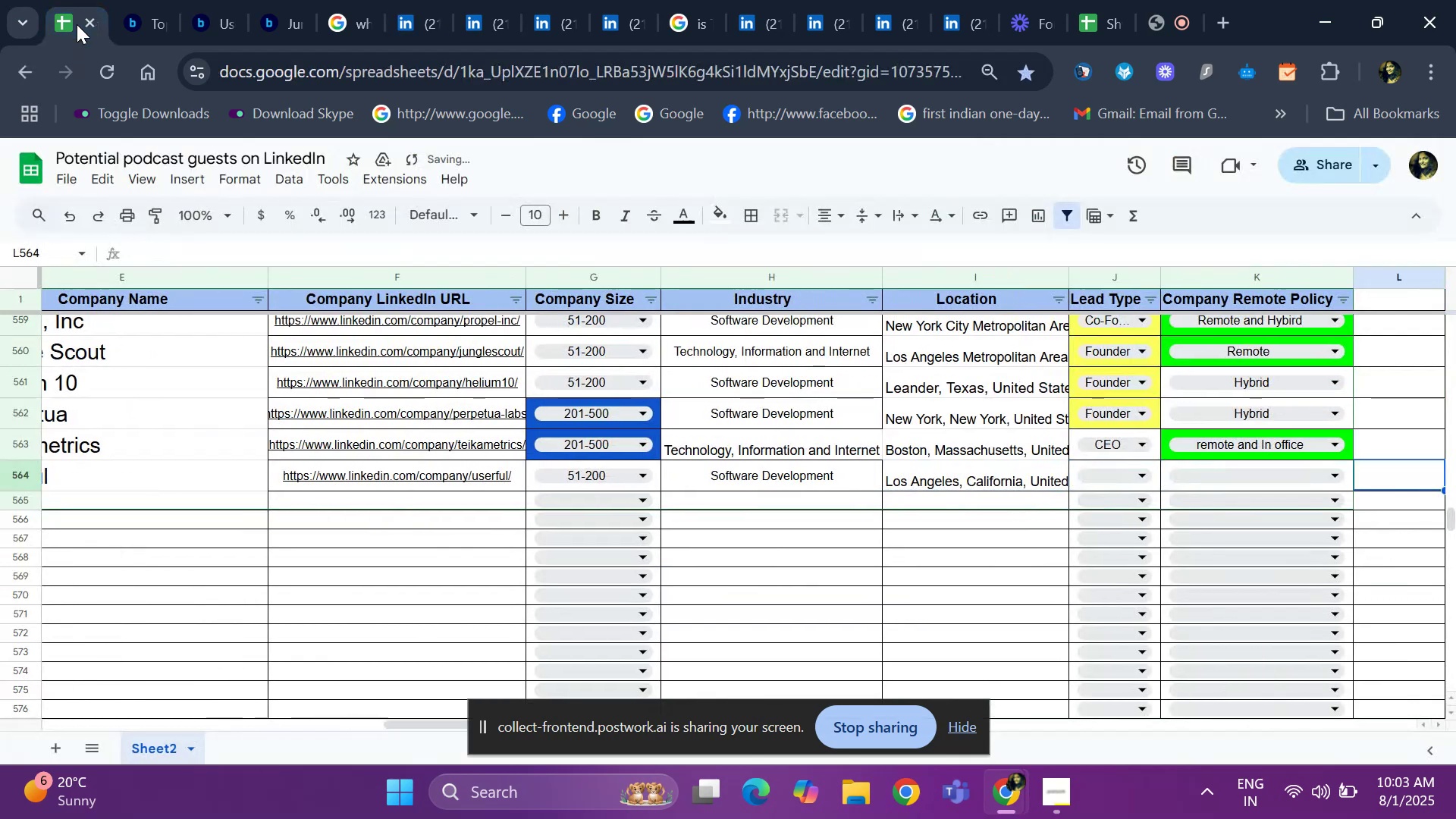 
key(ArrowLeft)
 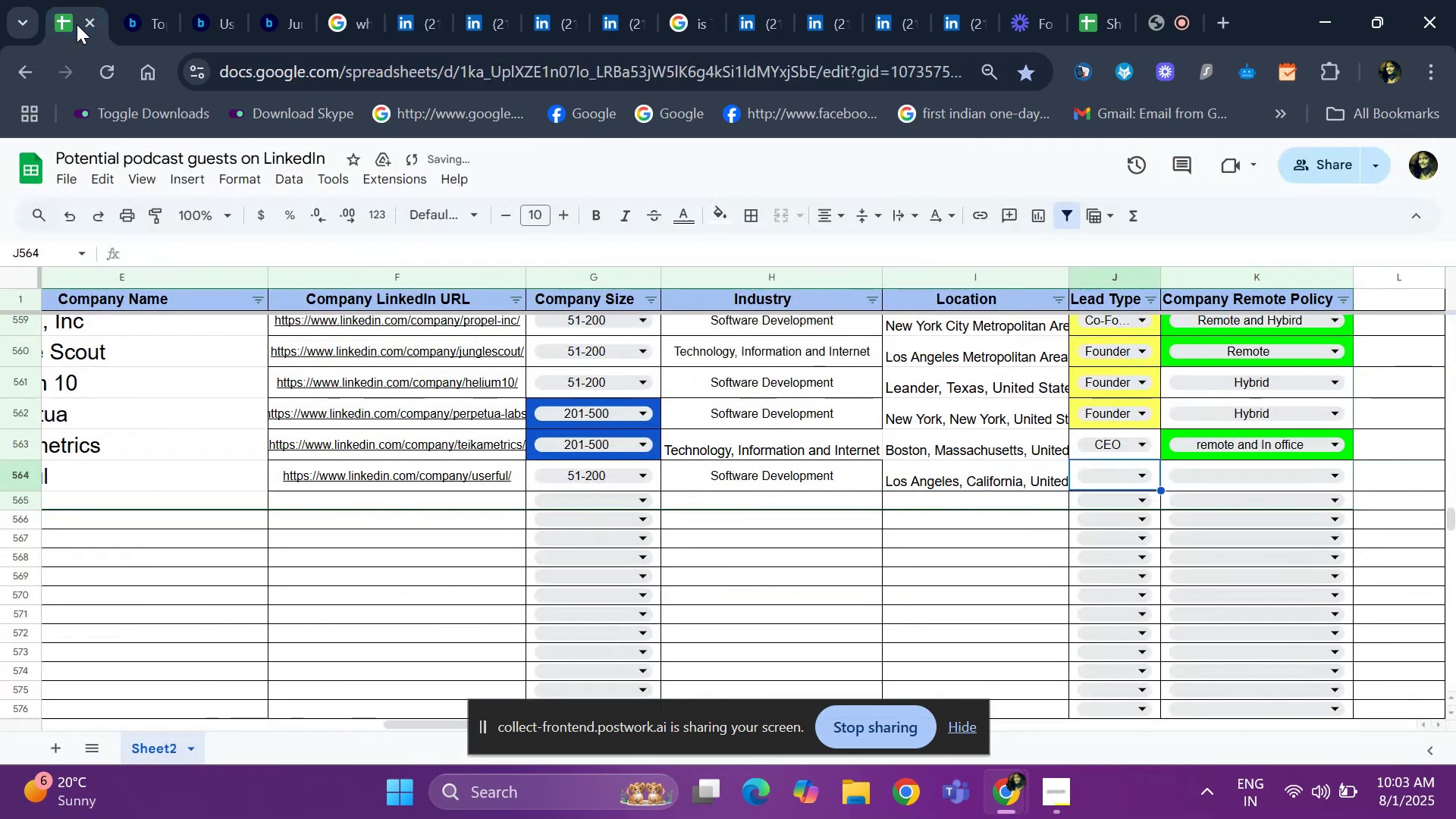 
key(ArrowRight)
 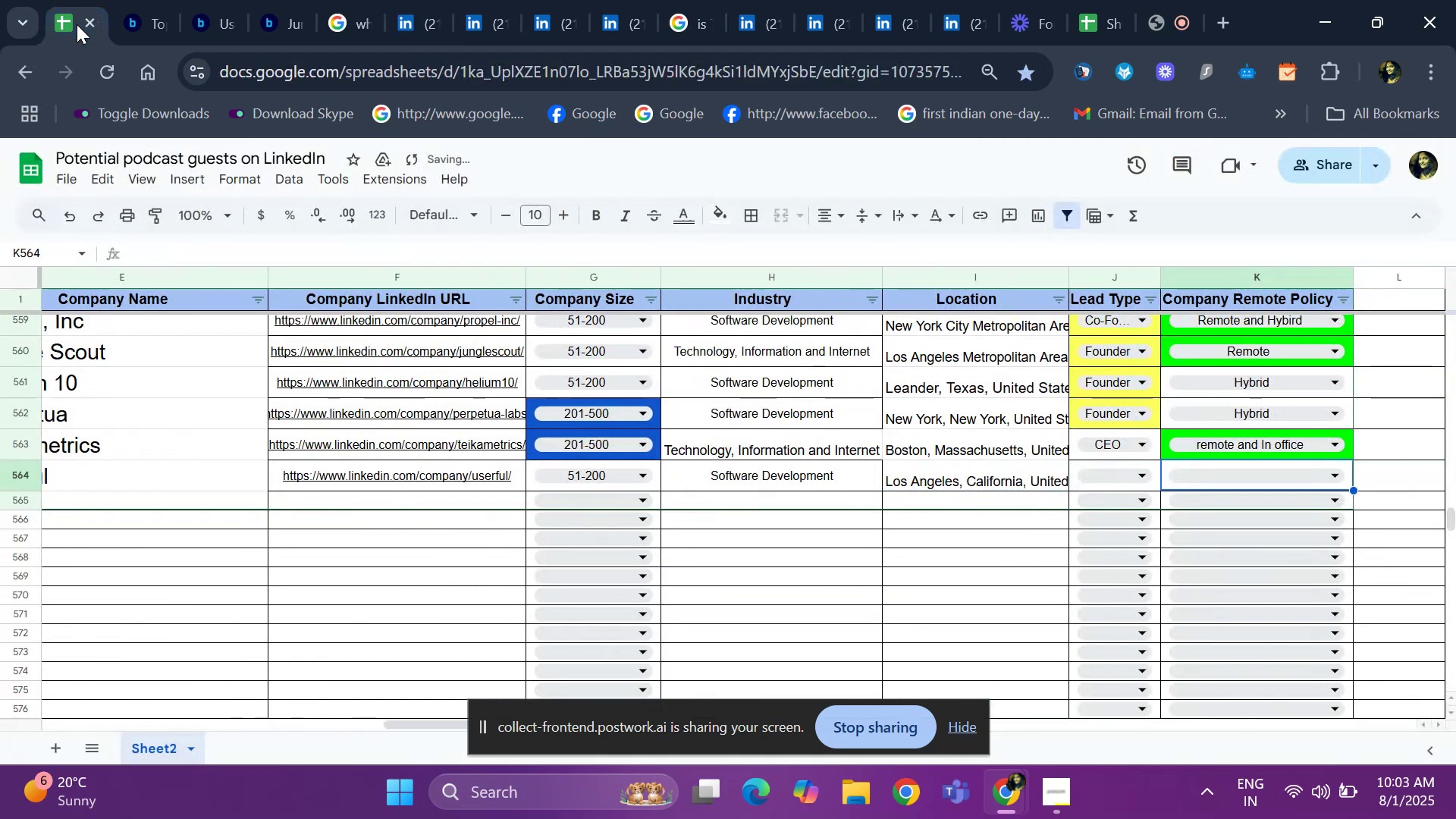 
key(ArrowLeft)
 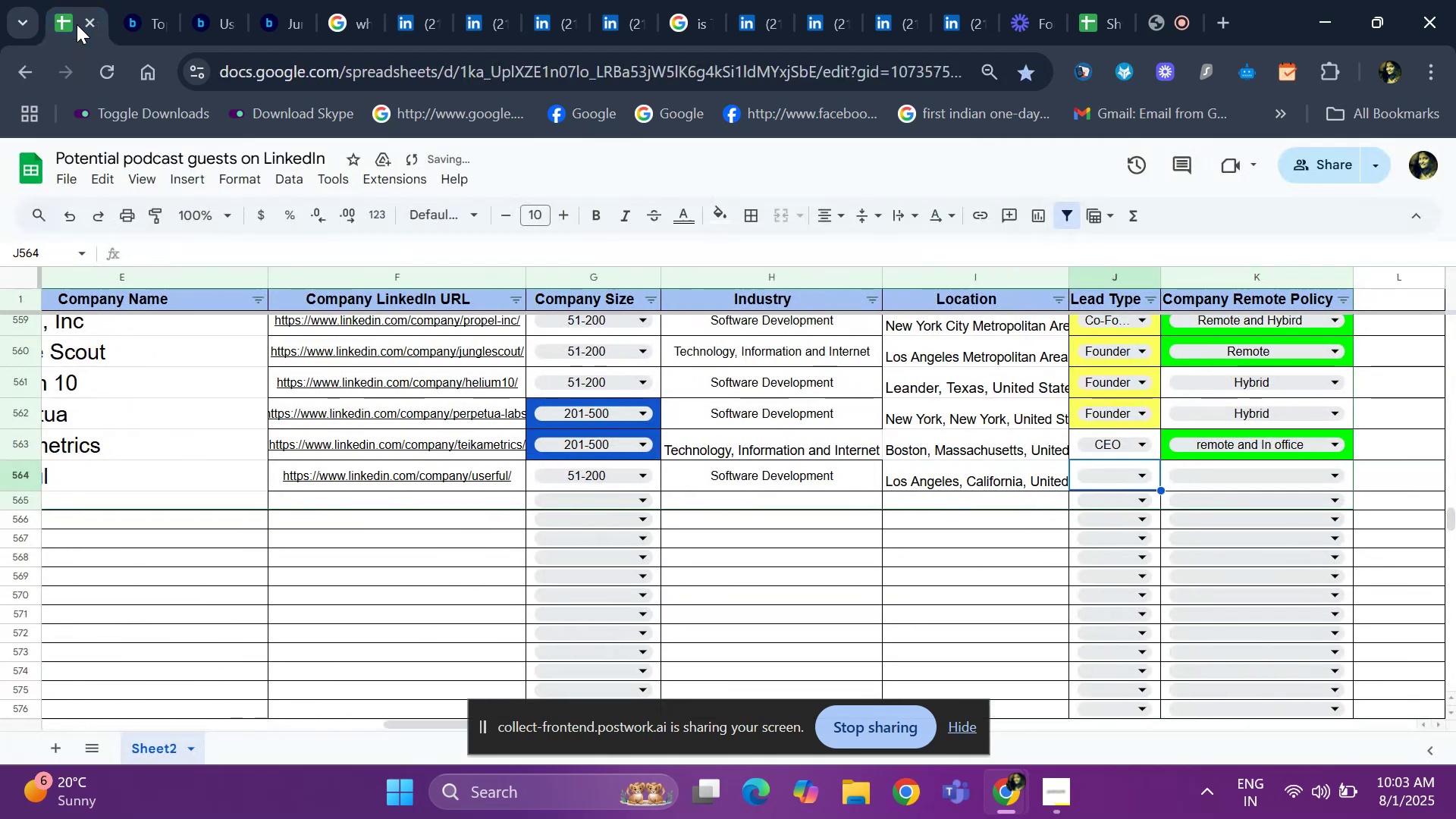 
key(Enter)
 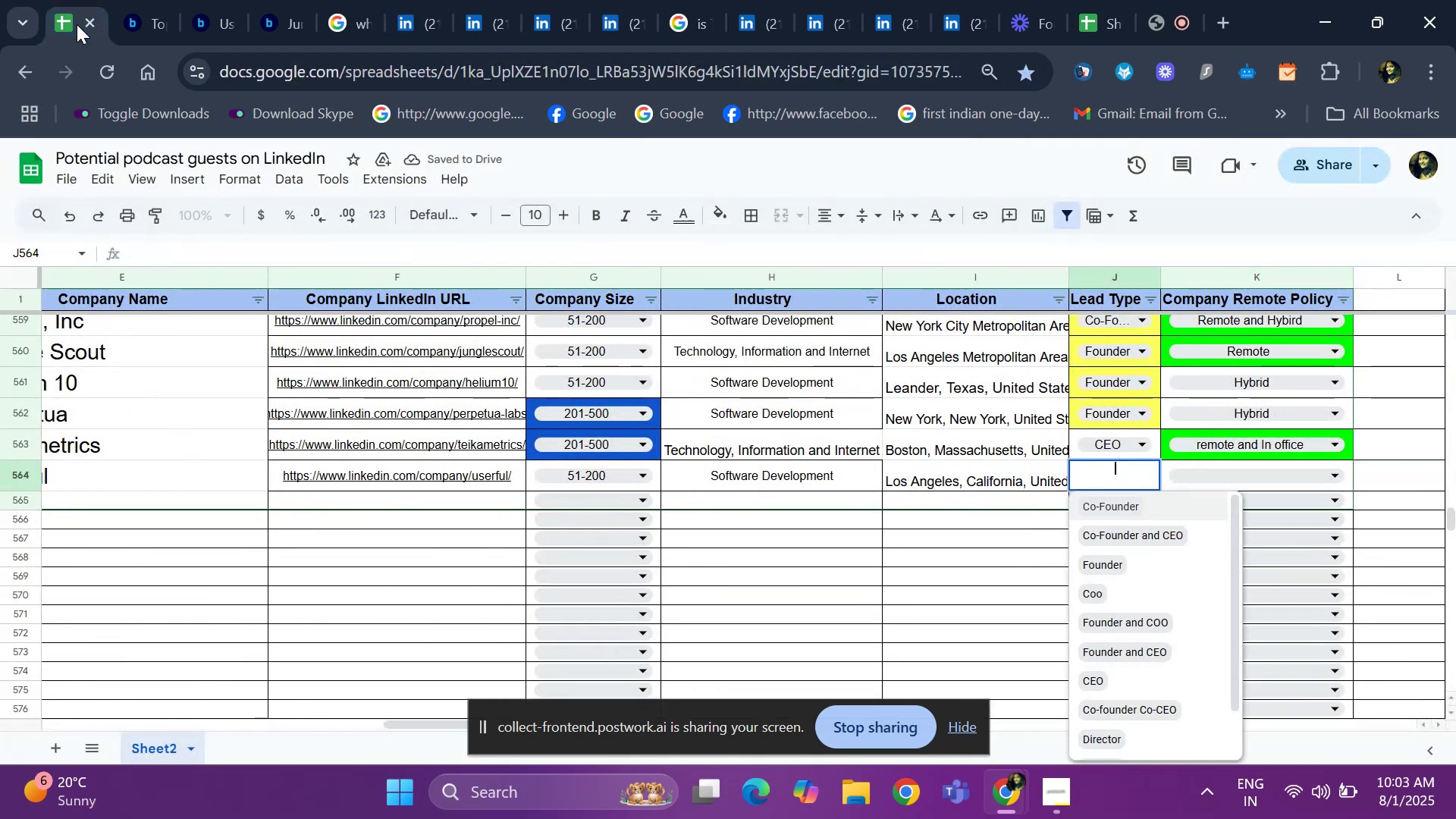 
key(ArrowDown)
 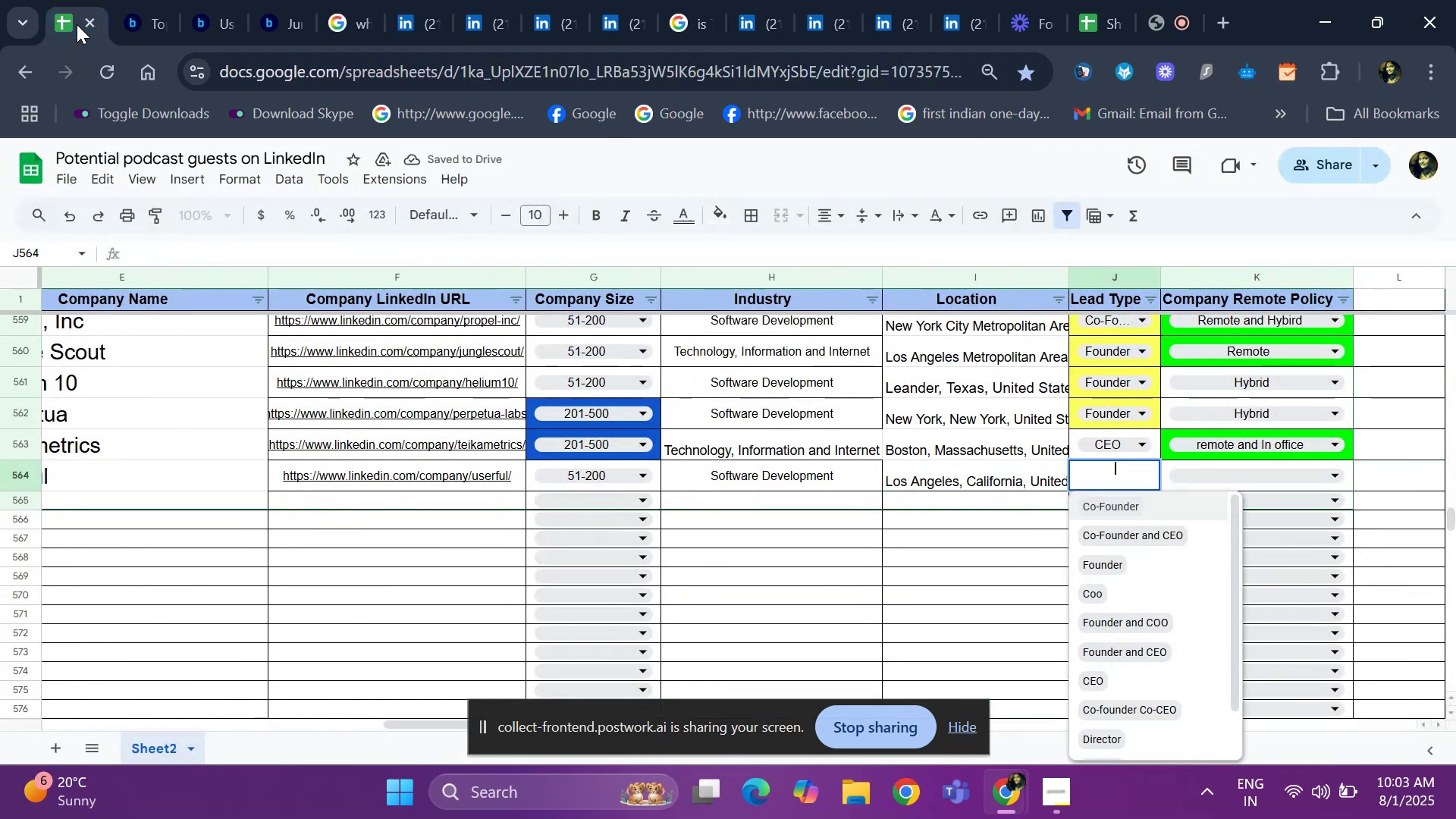 
key(ArrowDown)
 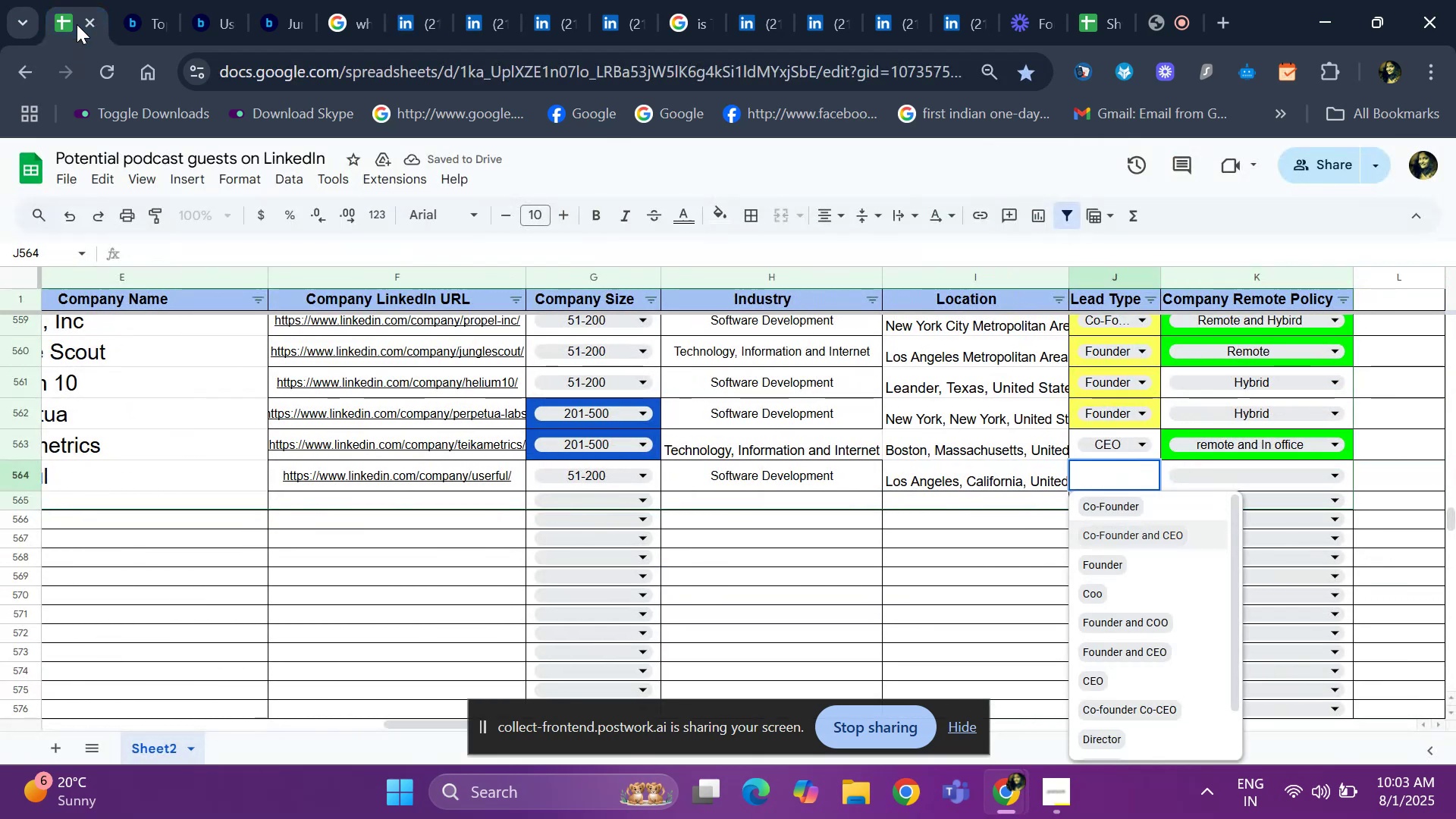 
key(ArrowDown)
 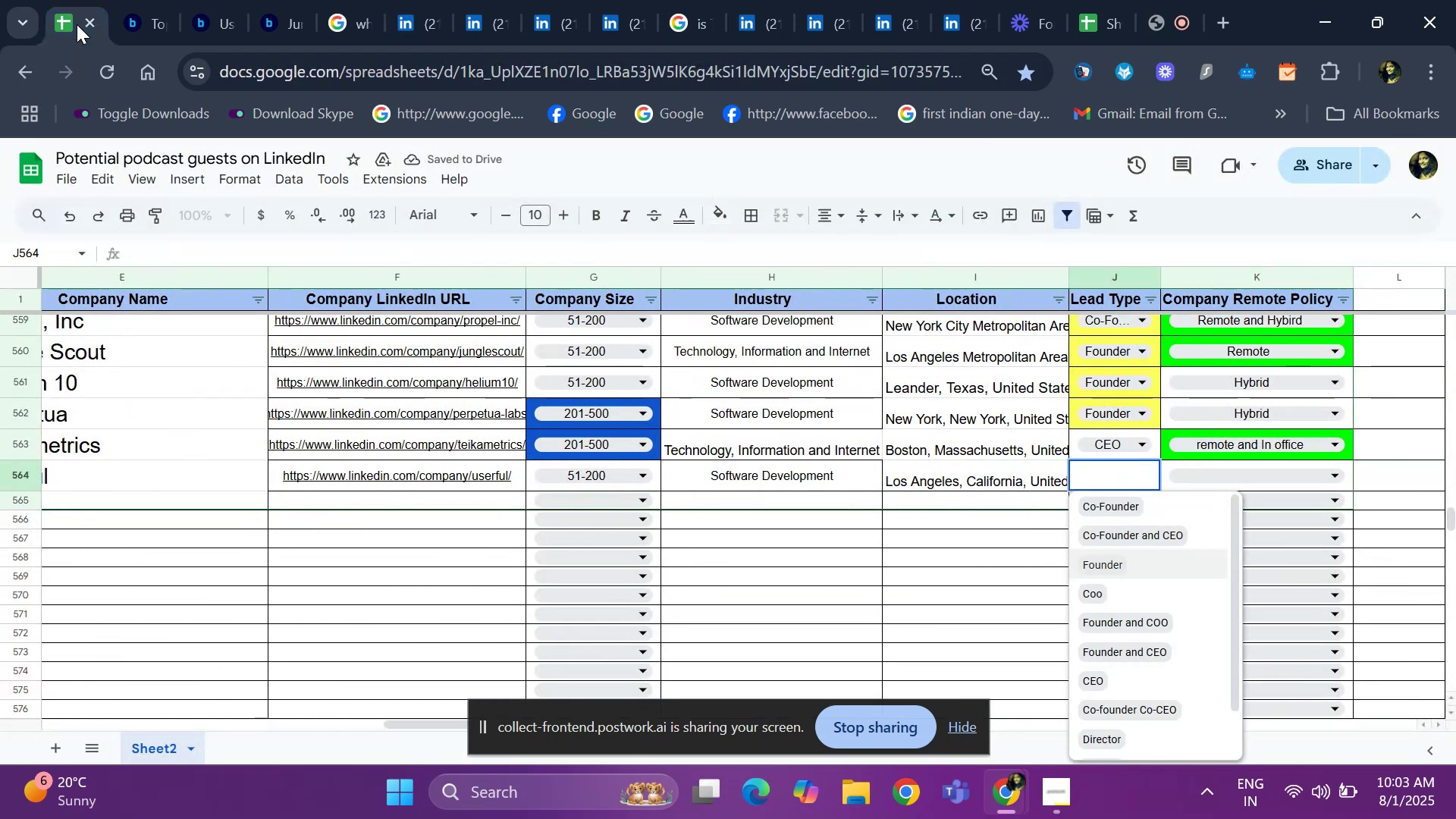 
key(ArrowDown)
 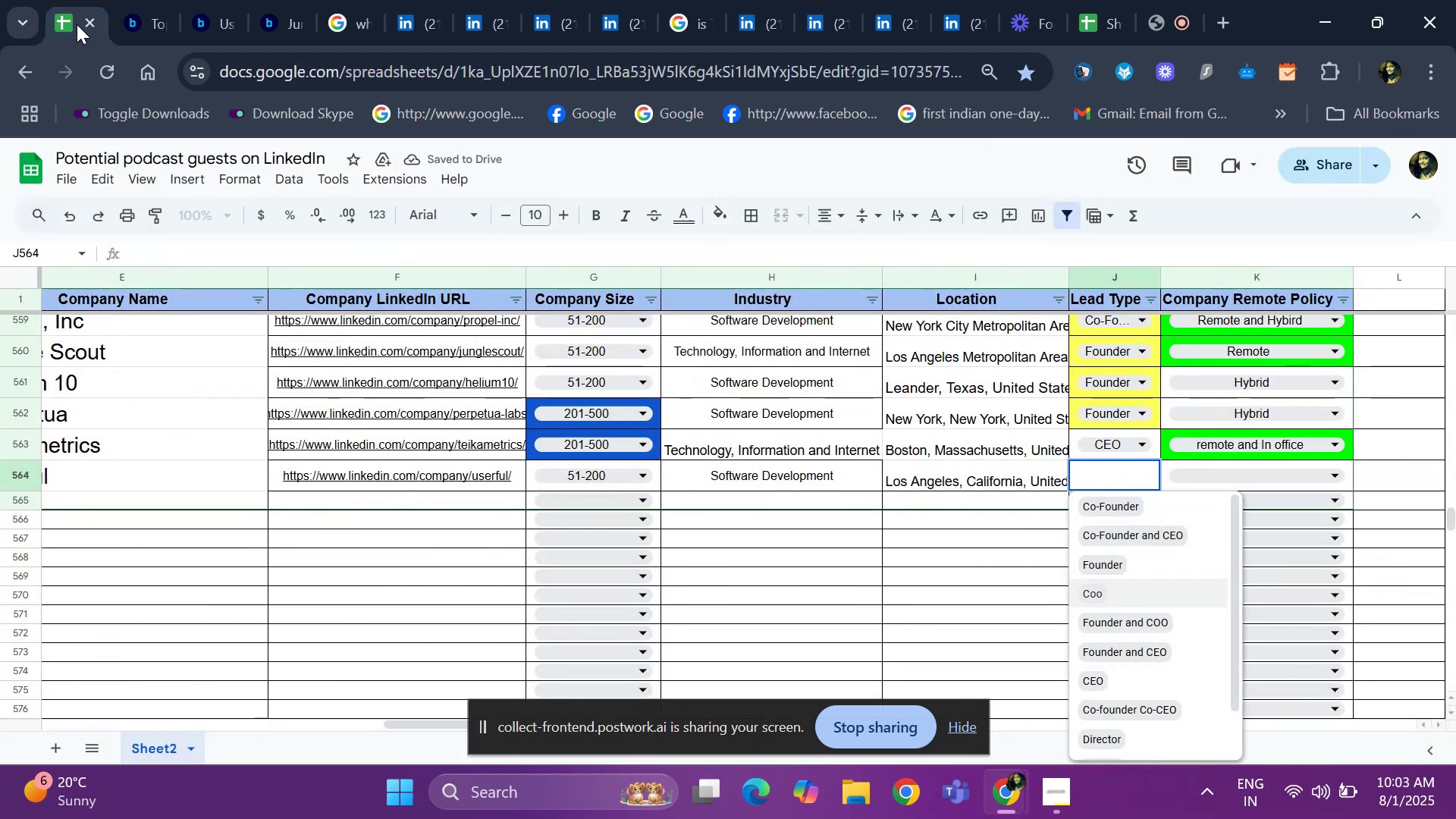 
key(ArrowDown)
 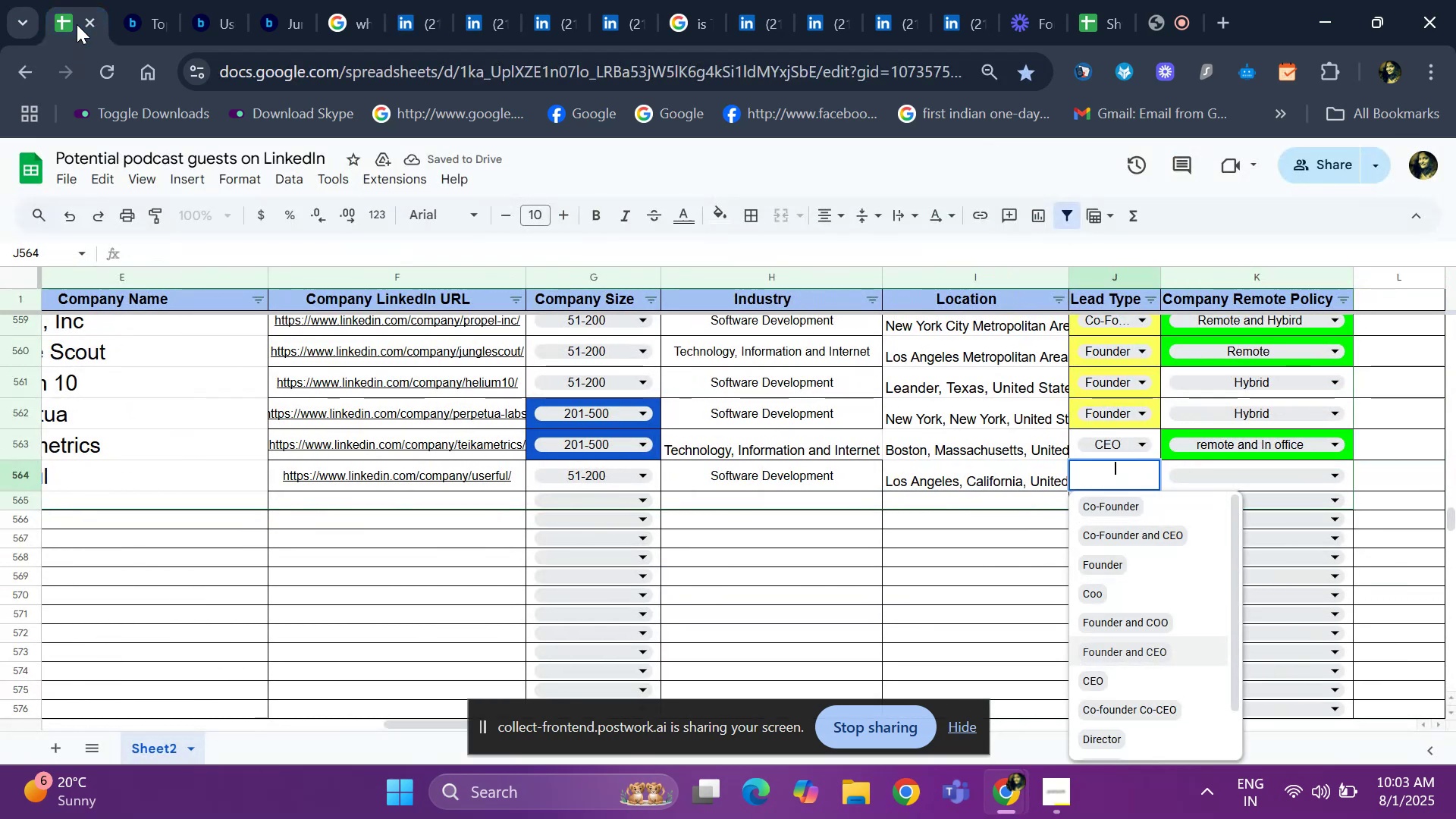 
key(ArrowDown)
 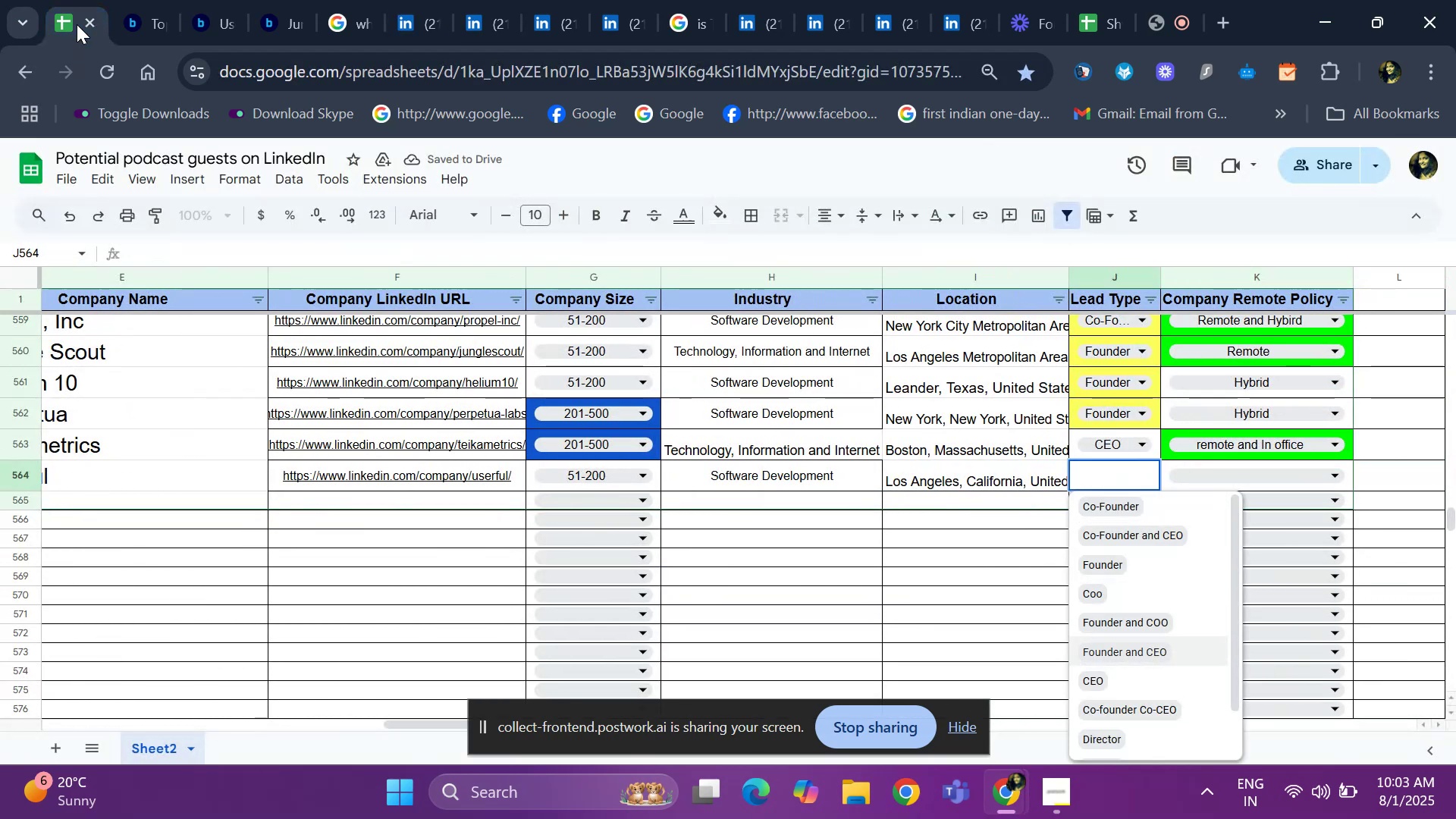 
key(Enter)
 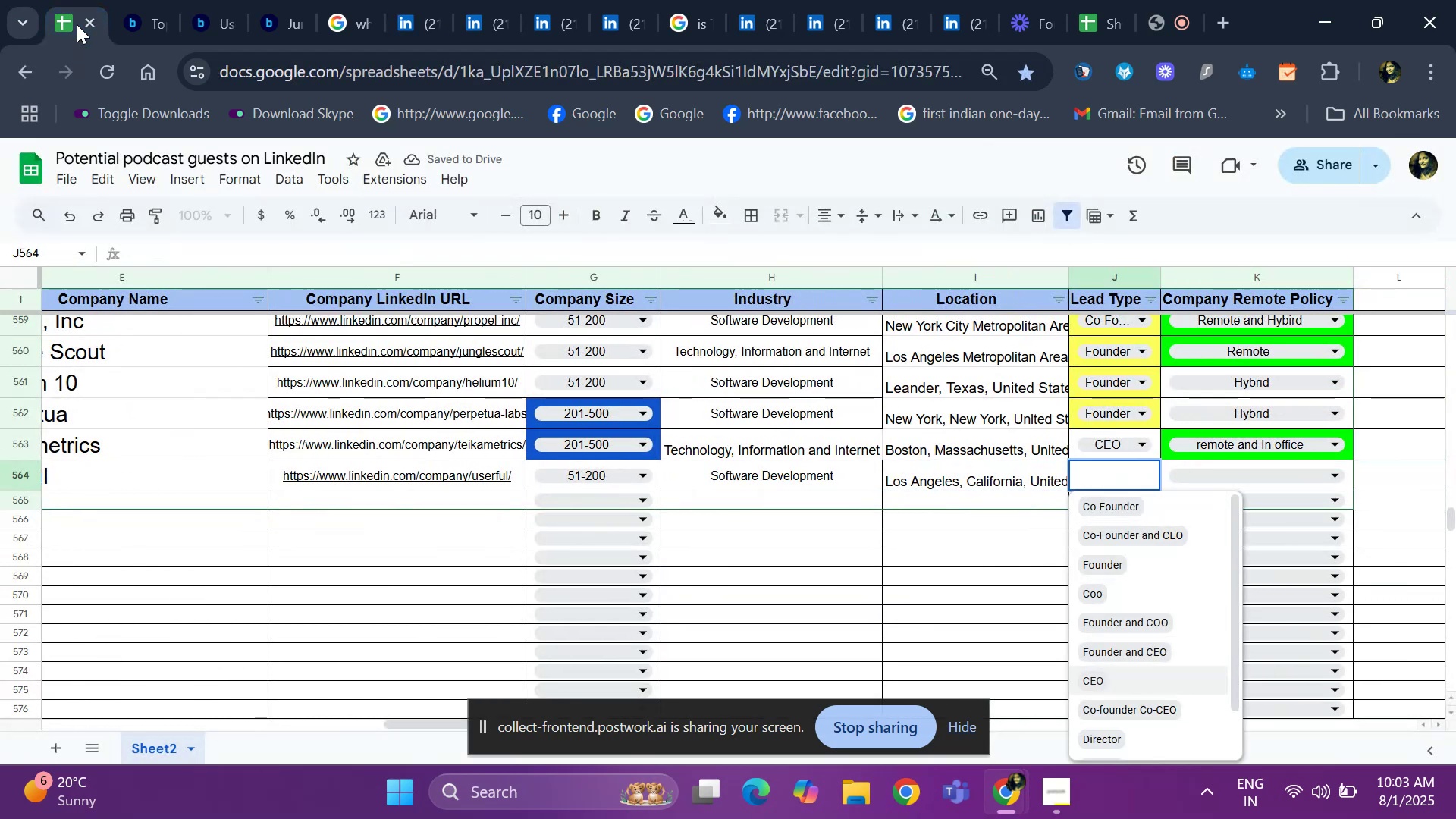 
hold_key(key=ArrowLeft, duration=0.8)
 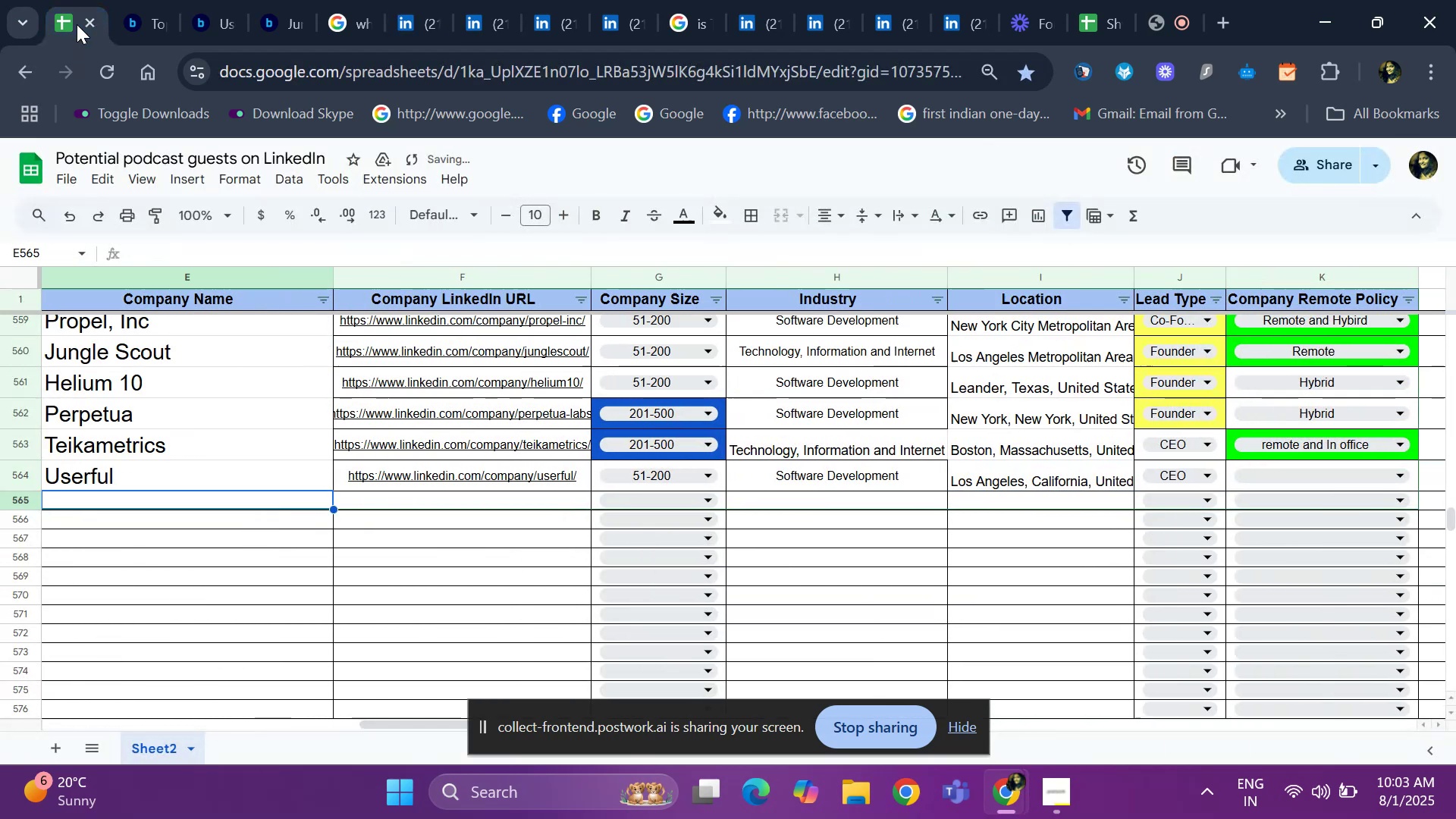 
key(ArrowUp)
 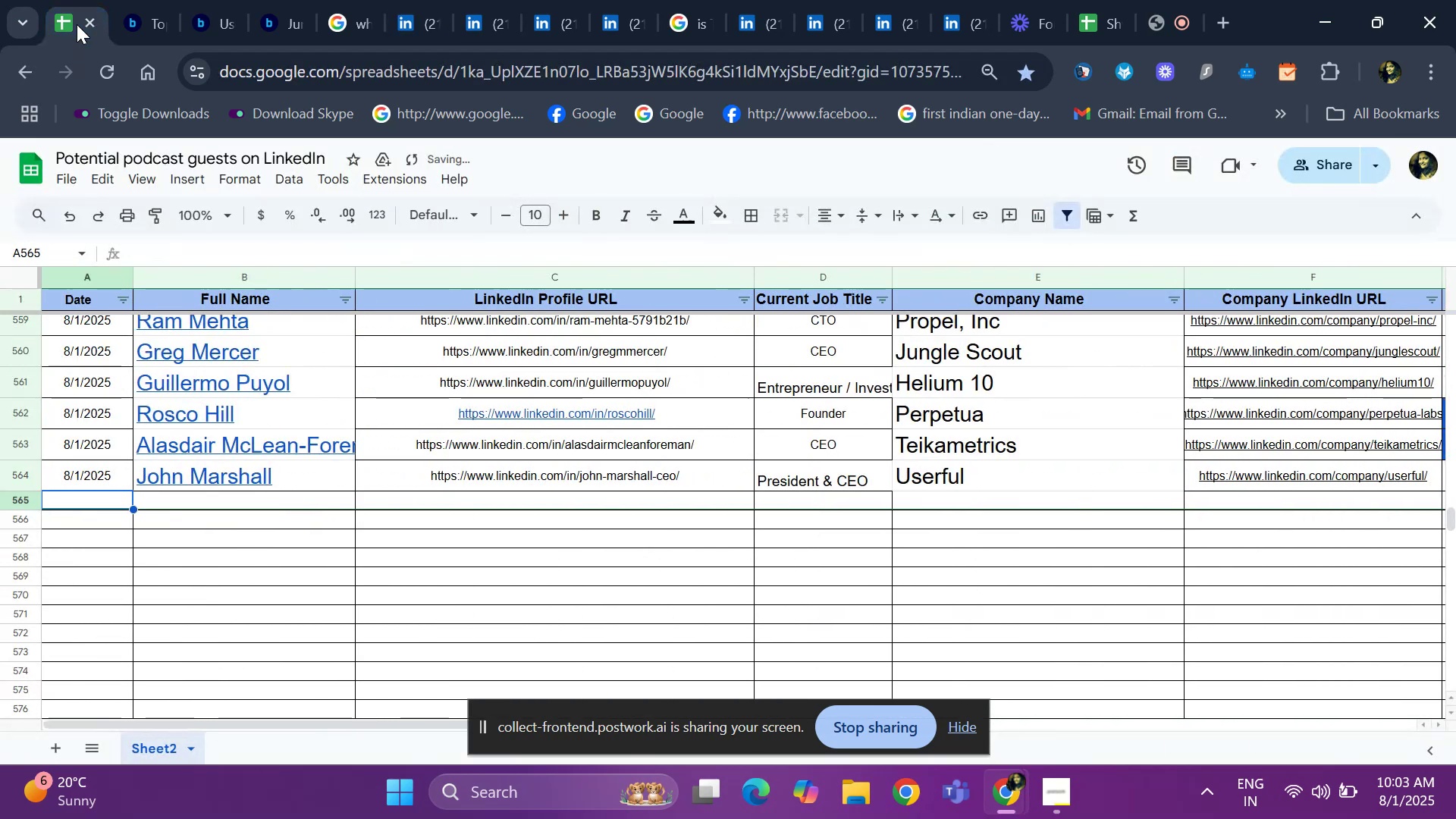 
key(ArrowRight)
 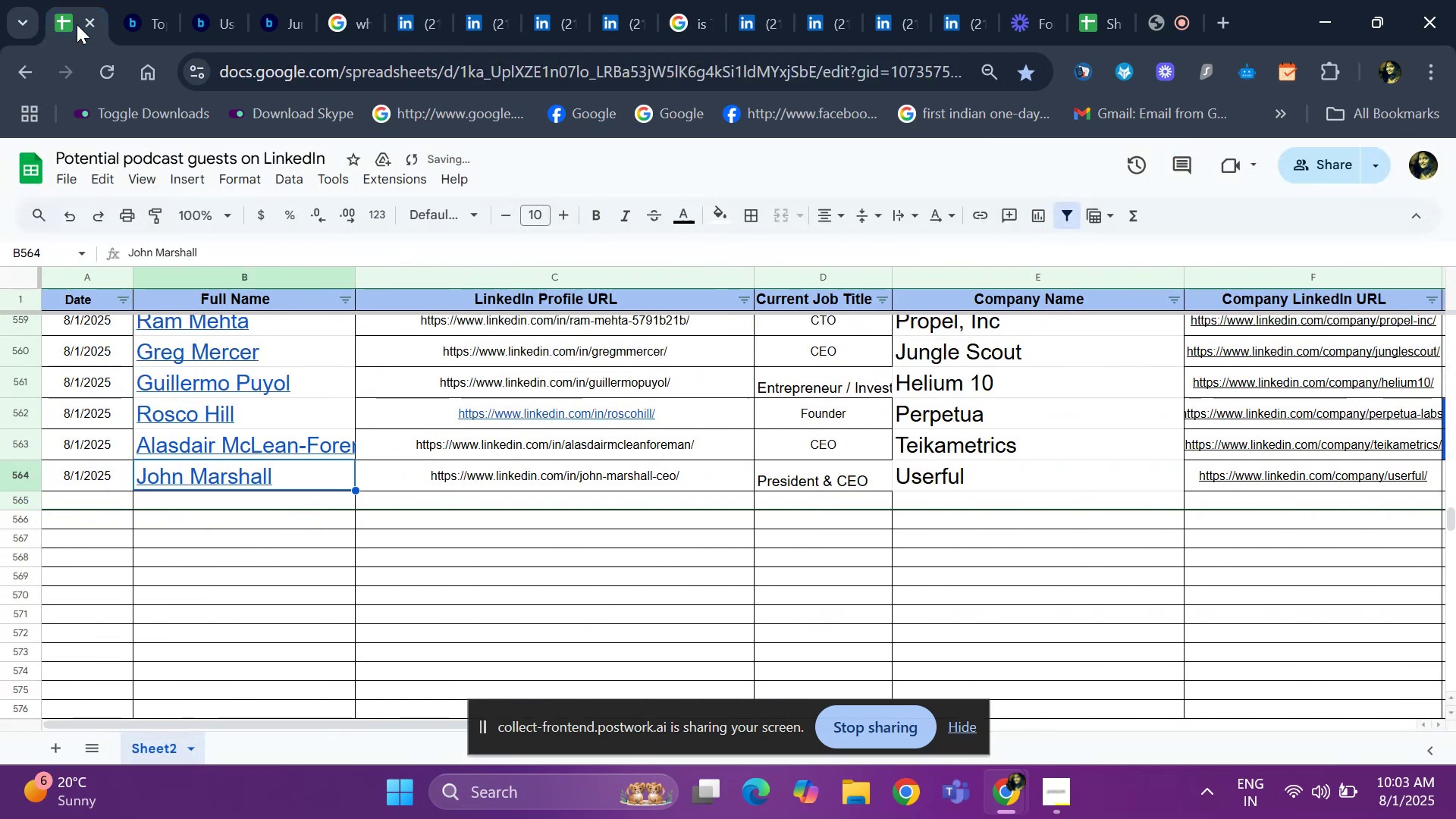 
key(ArrowRight)
 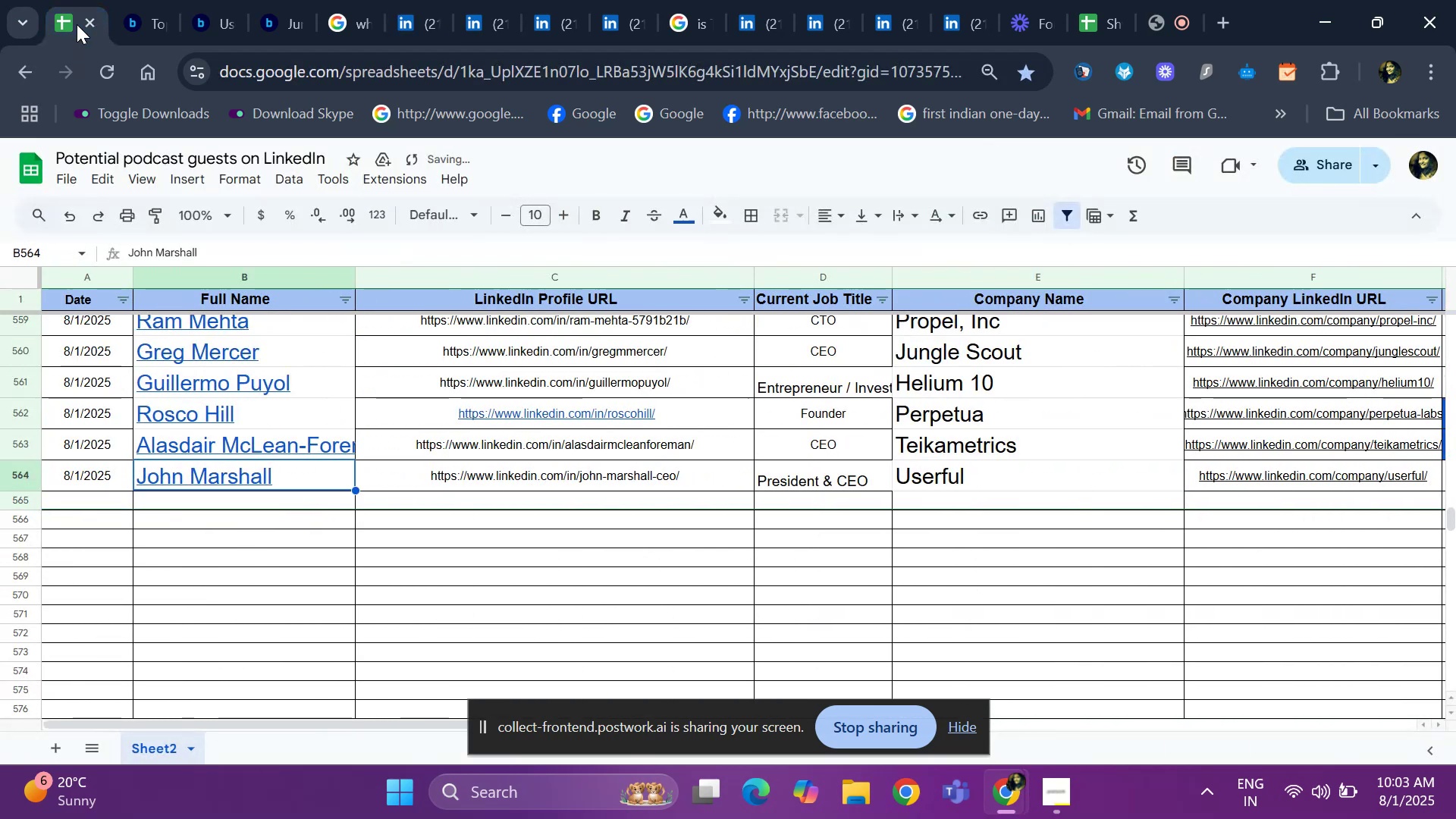 
key(ArrowRight)
 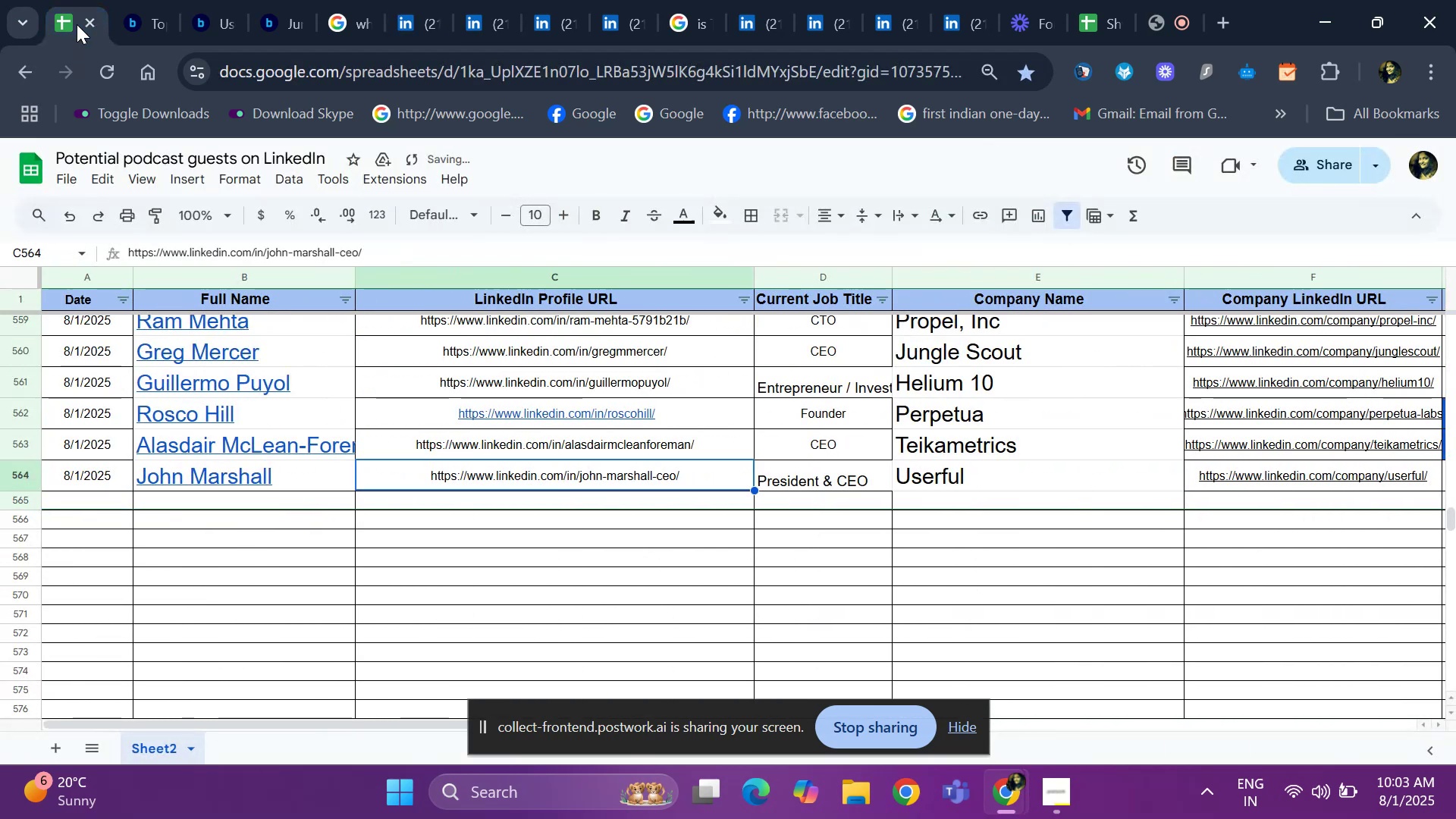 
key(ArrowRight)
 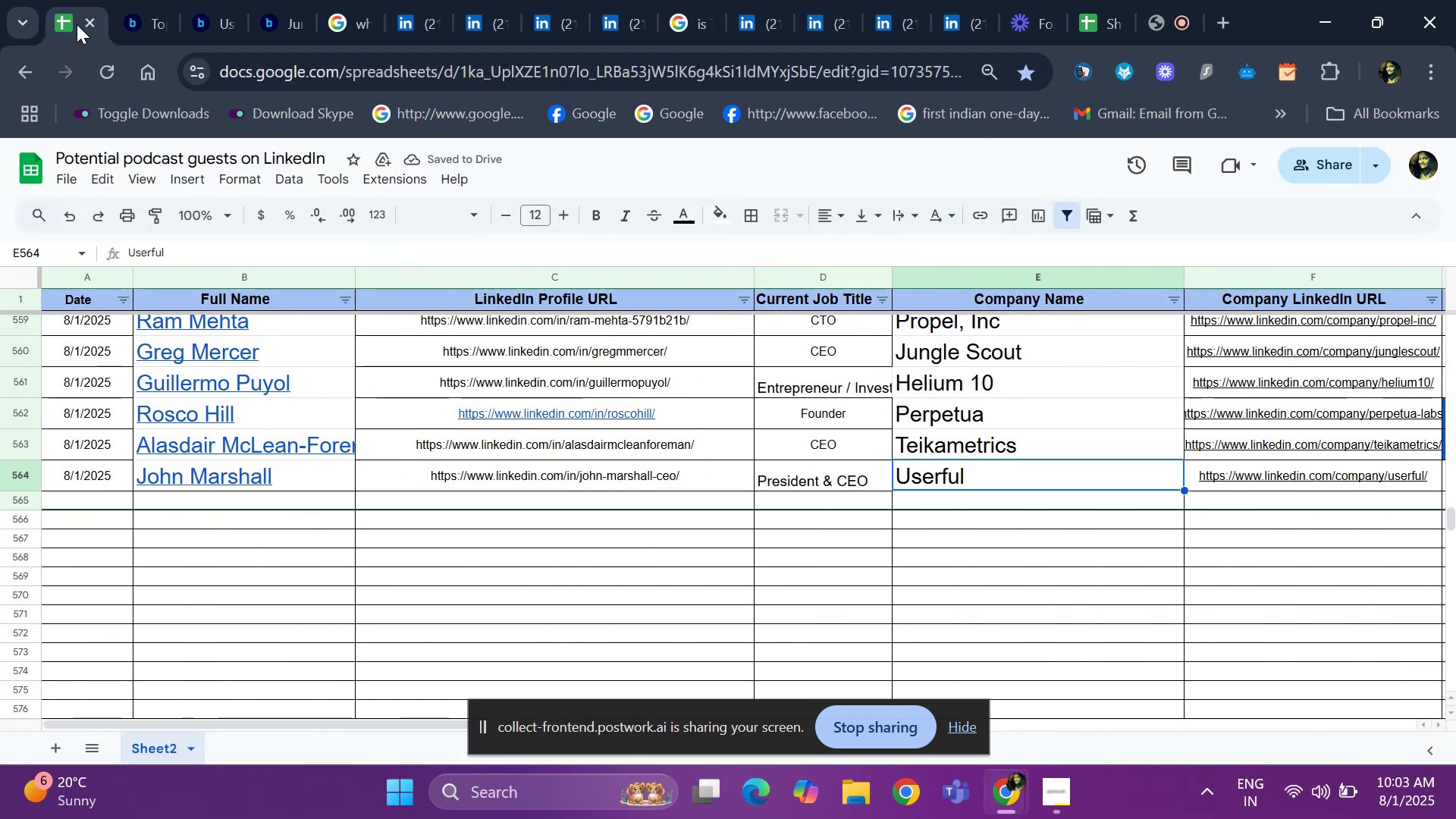 
key(Control+ControlLeft)
 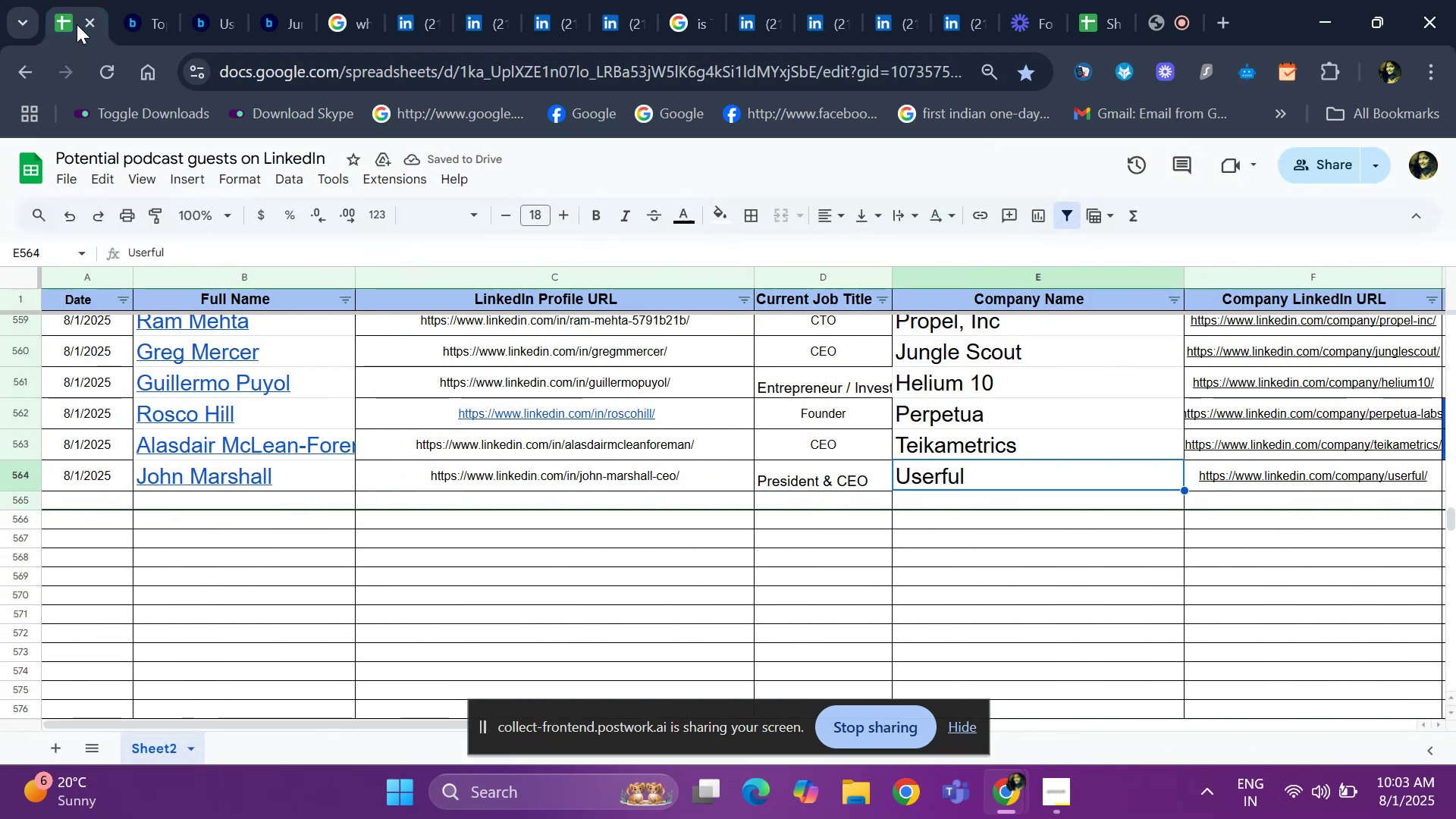 
key(Control+C)
 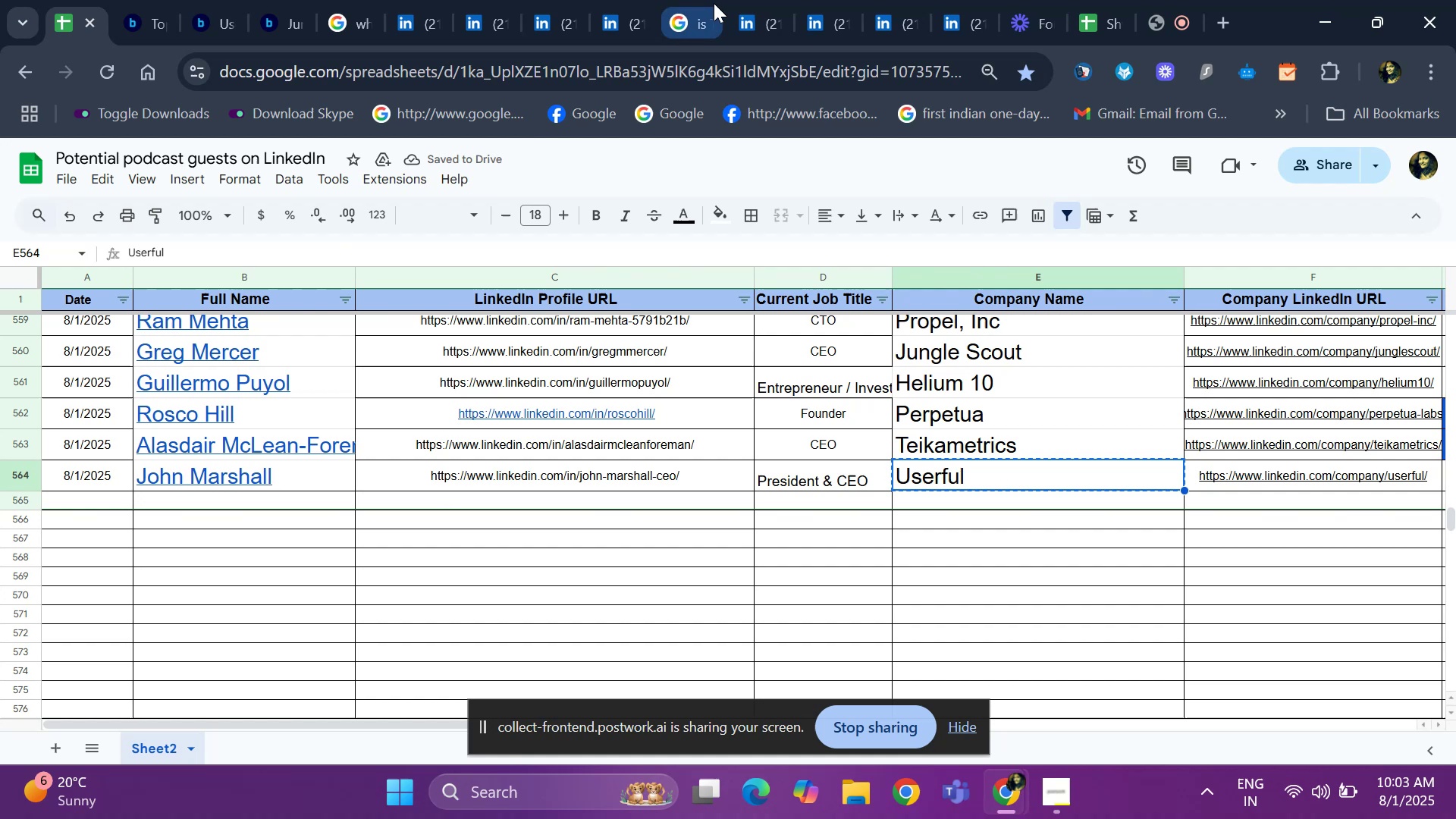 
left_click([699, 11])
 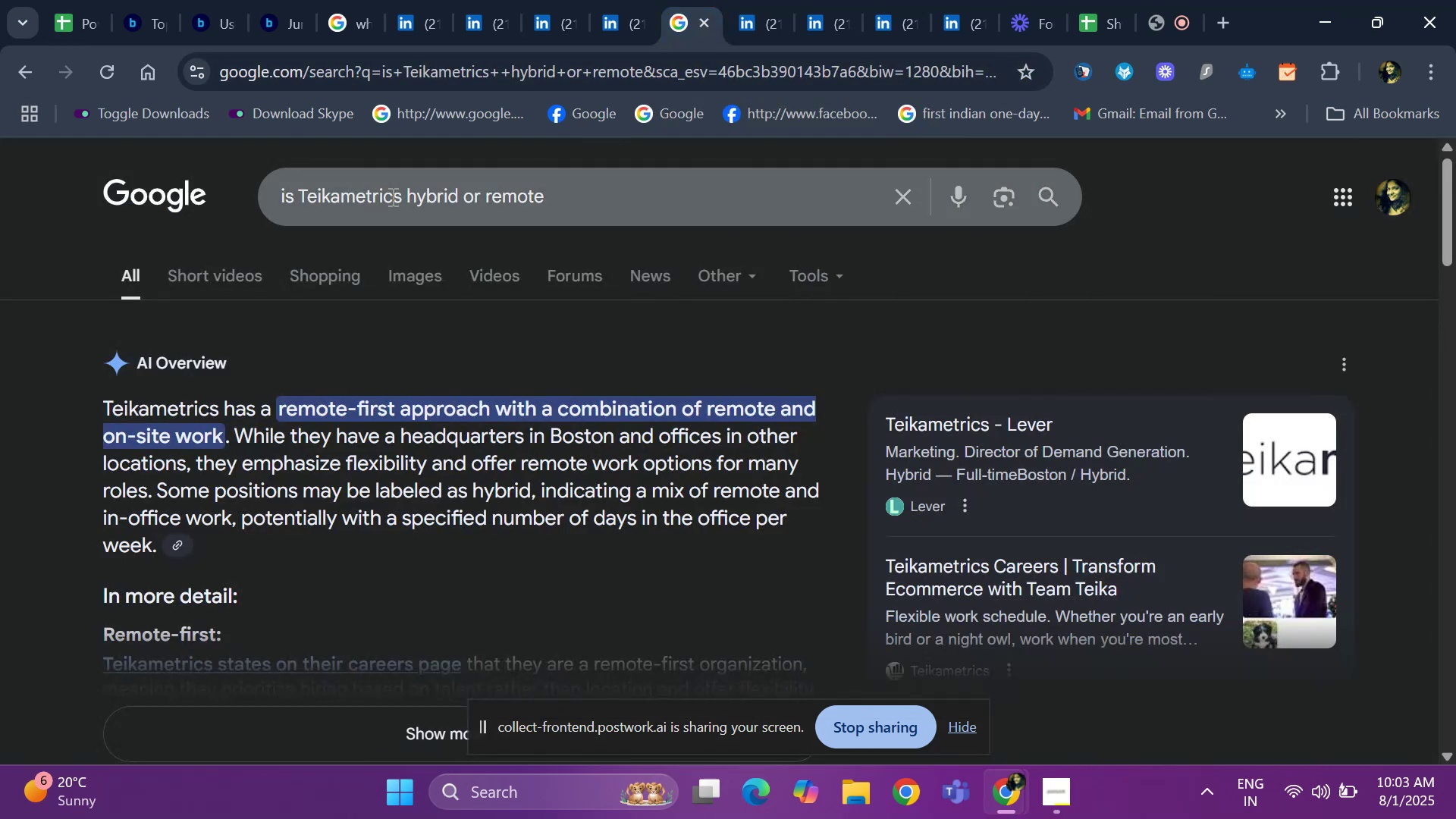 
left_click([403, 196])
 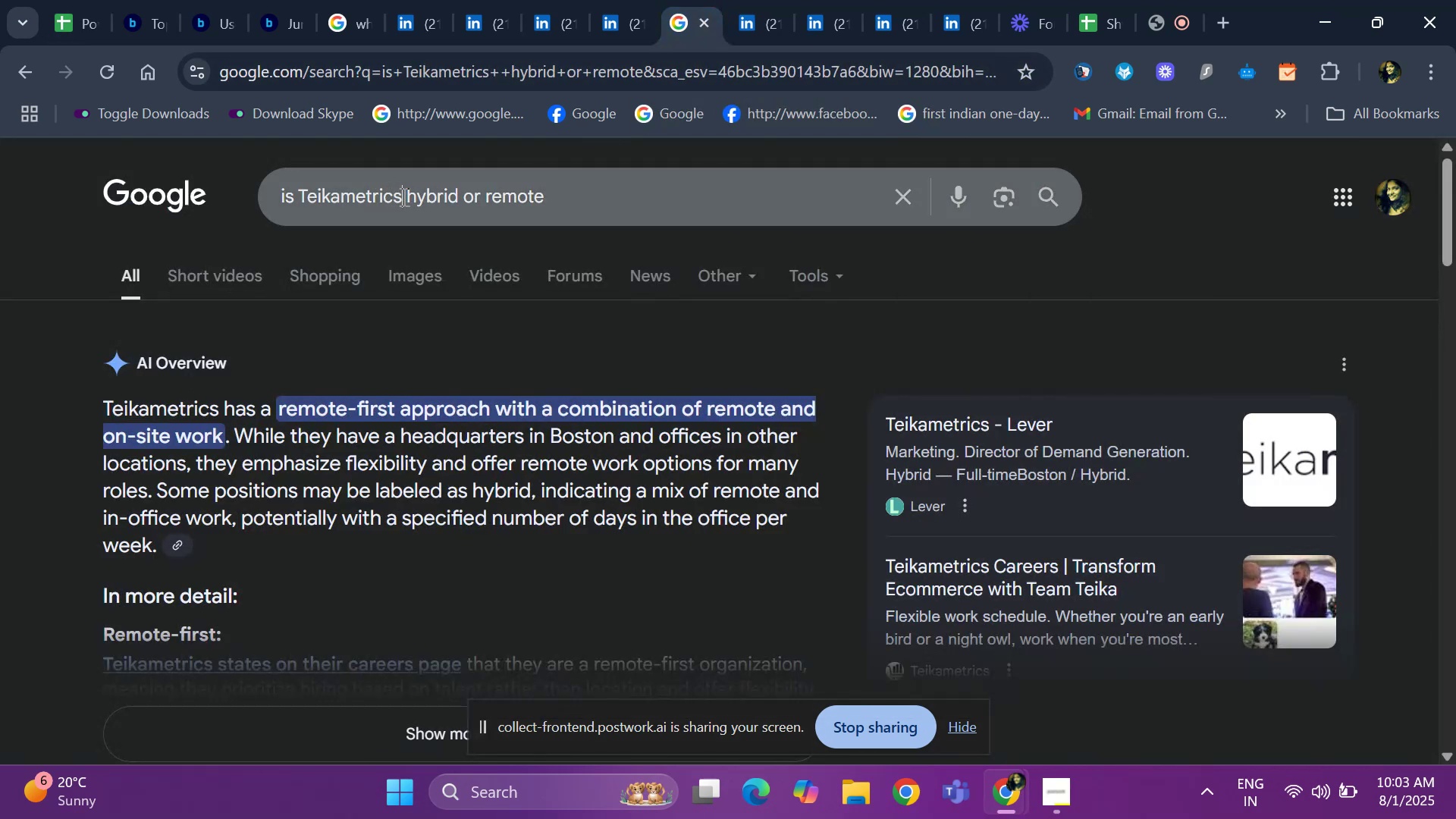 
key(ArrowLeft)
 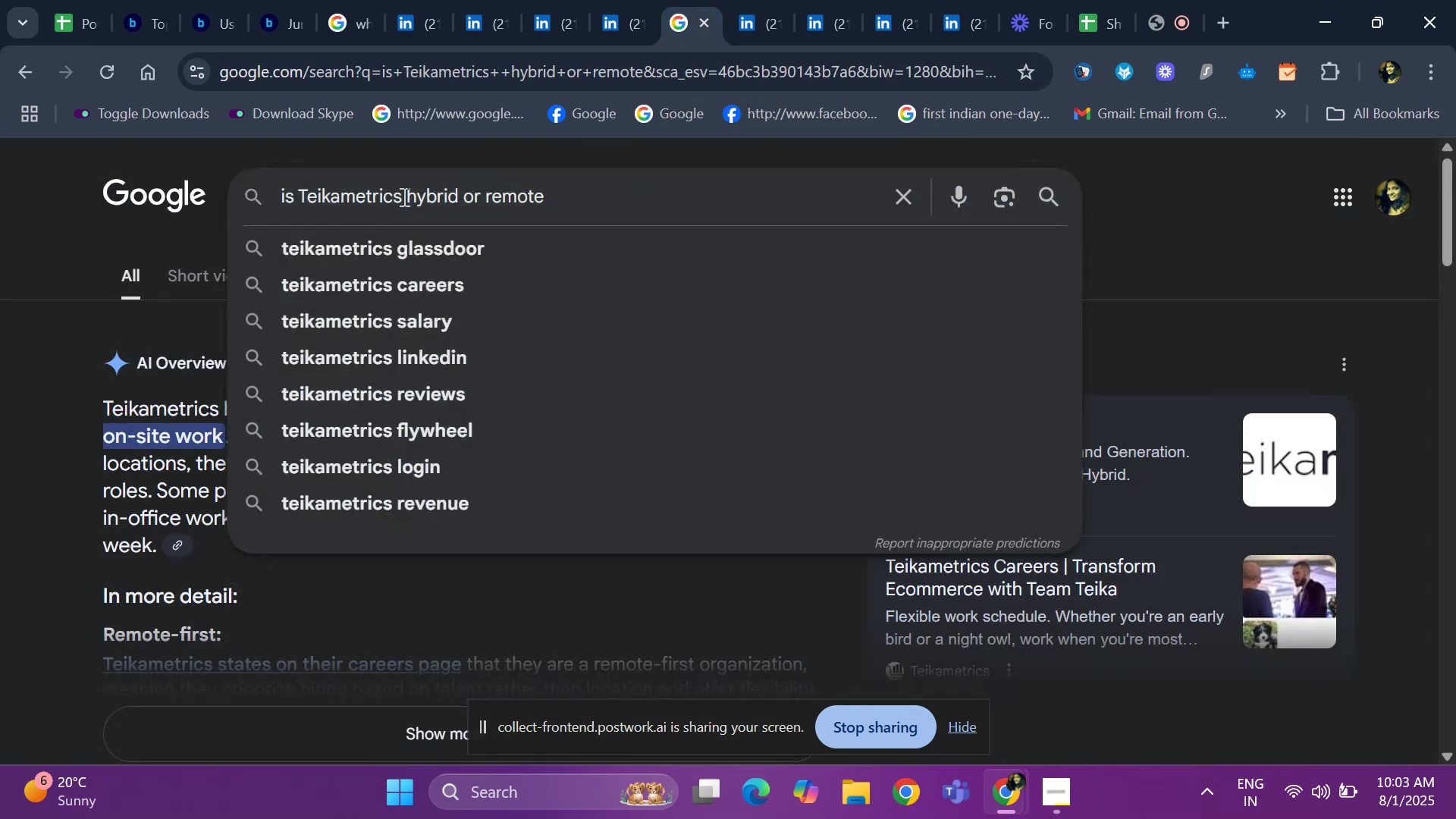 
key(ArrowRight)
 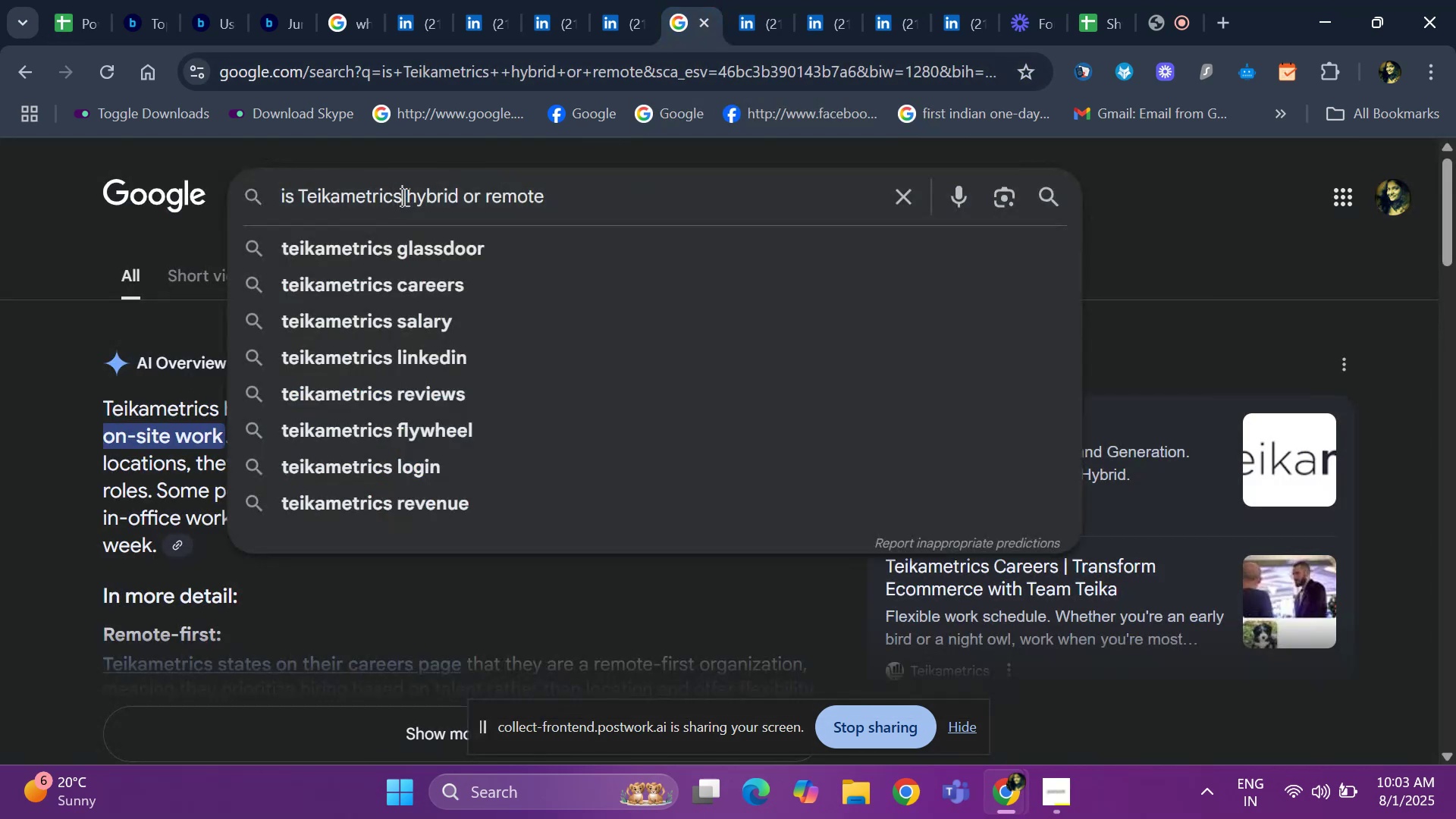 
hold_key(key=Backspace, duration=0.65)
 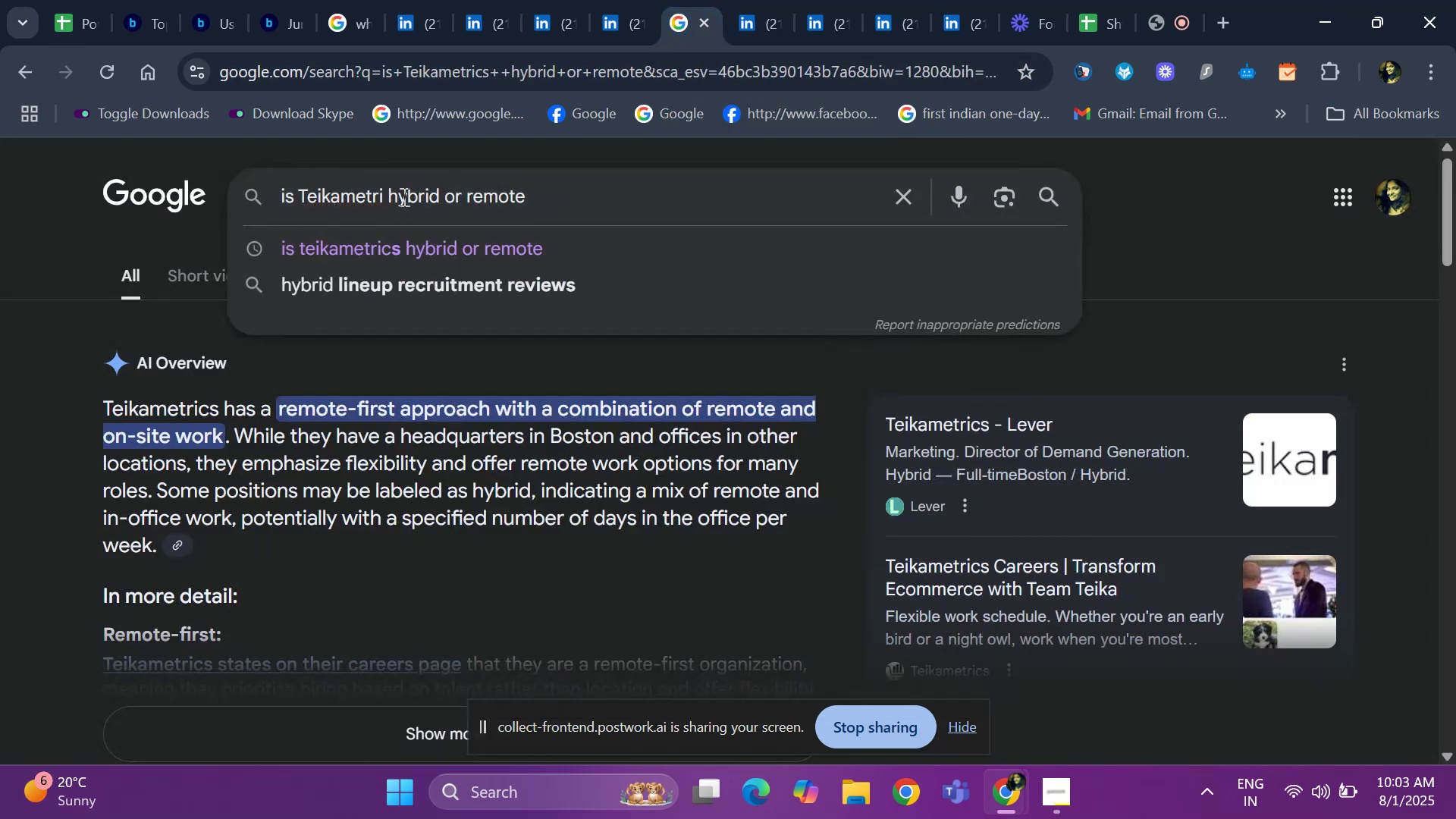 
key(Backspace)
 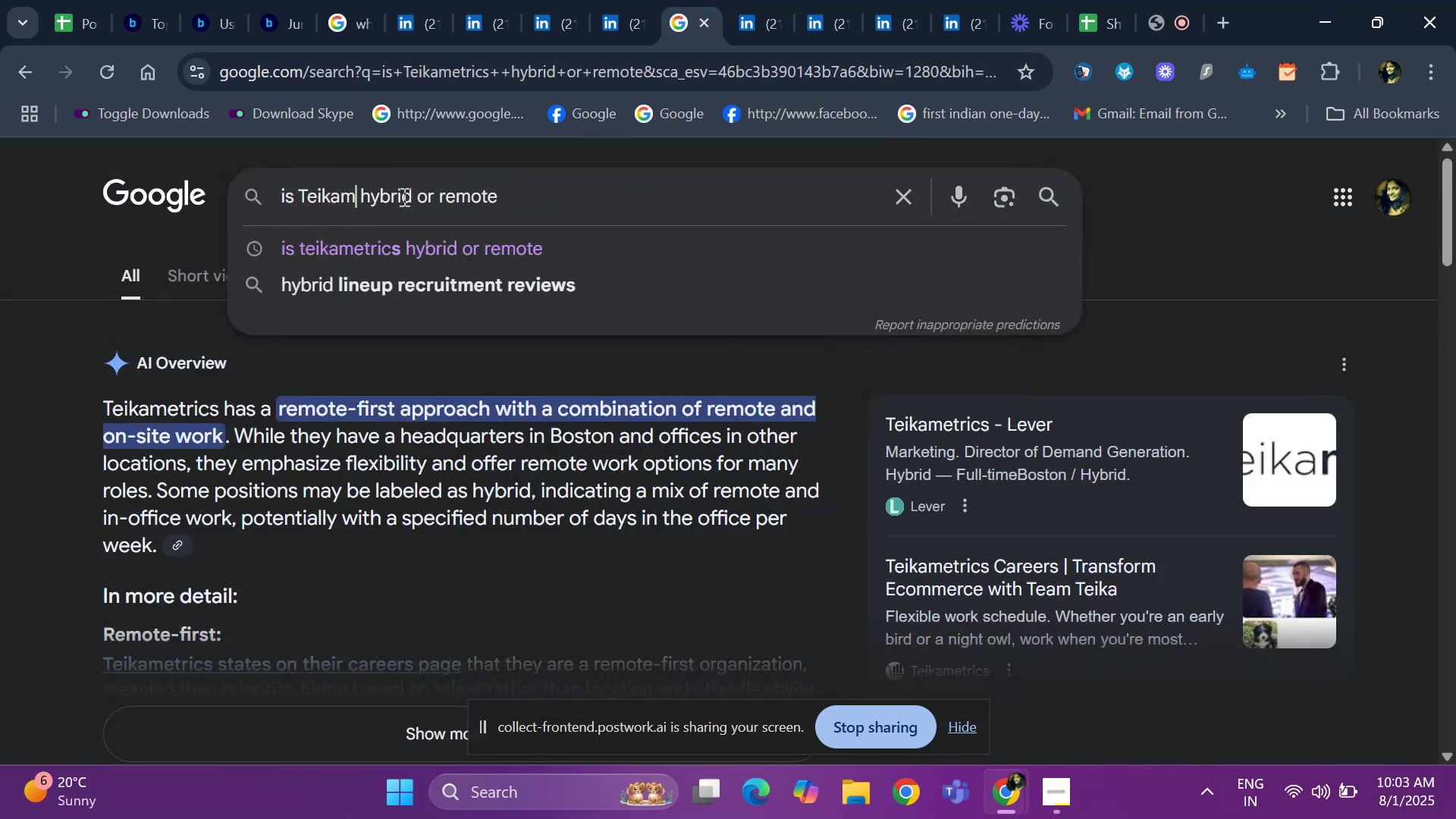 
key(Backspace)
 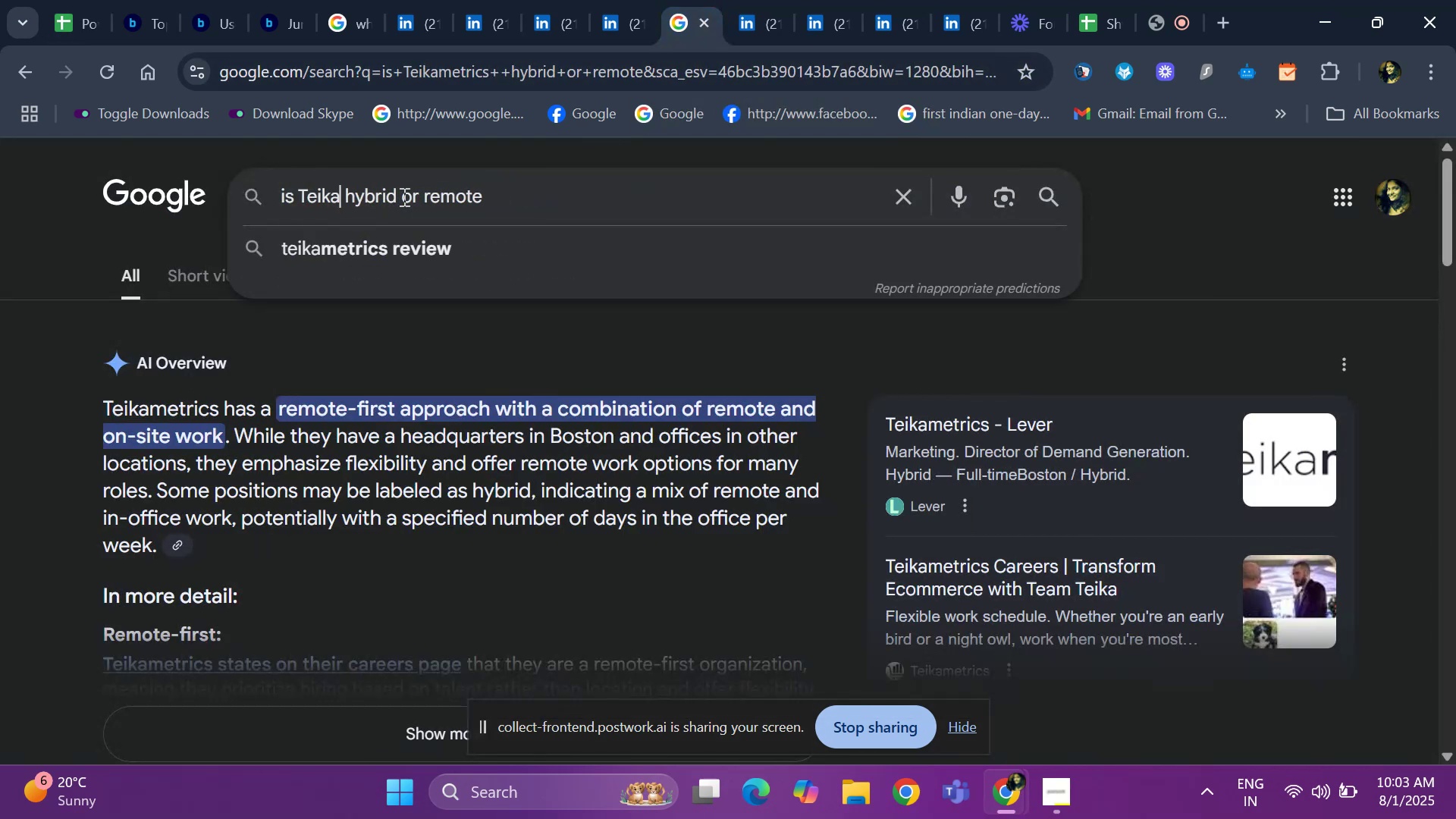 
key(Backspace)
 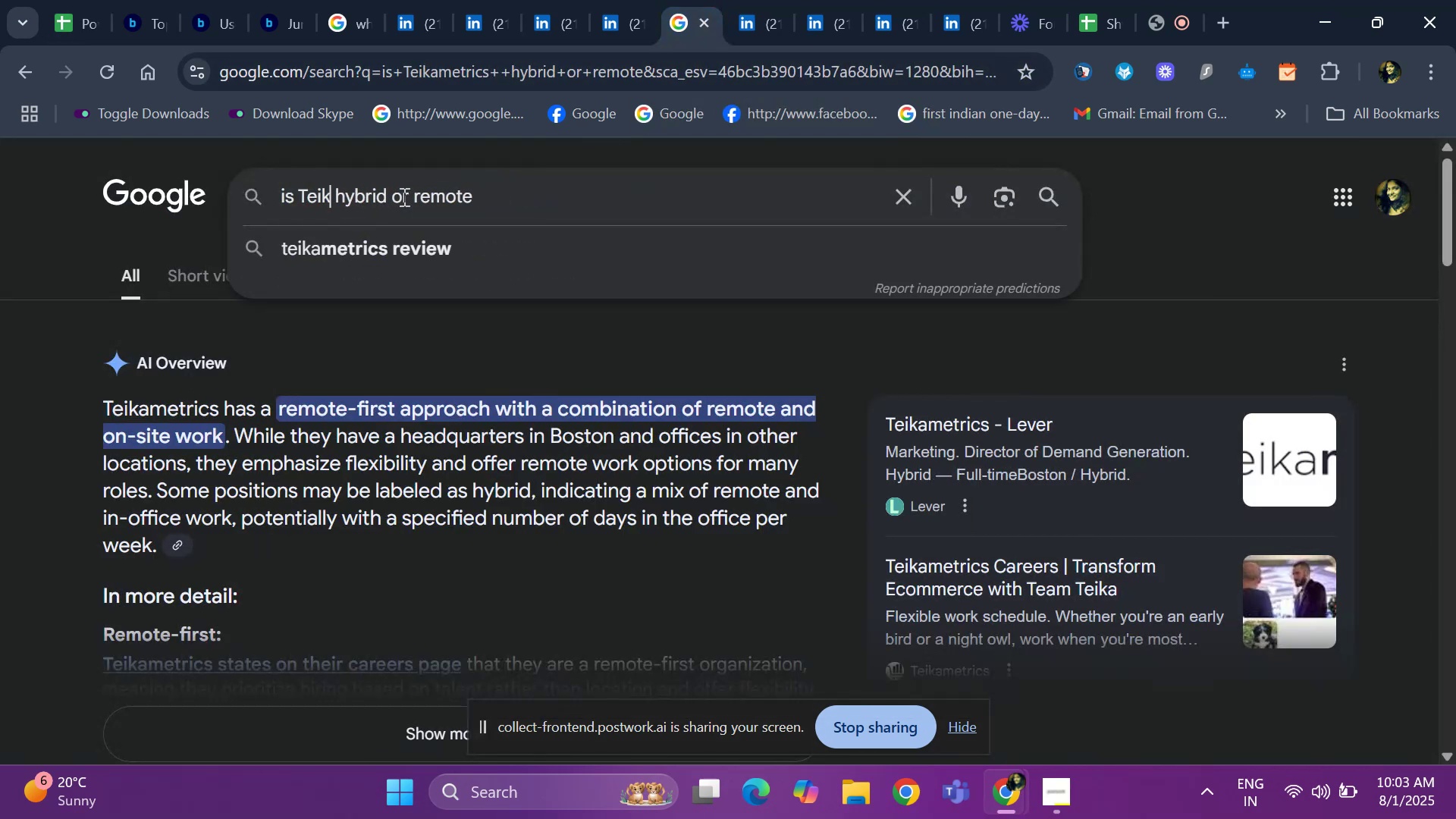 
key(Backspace)
 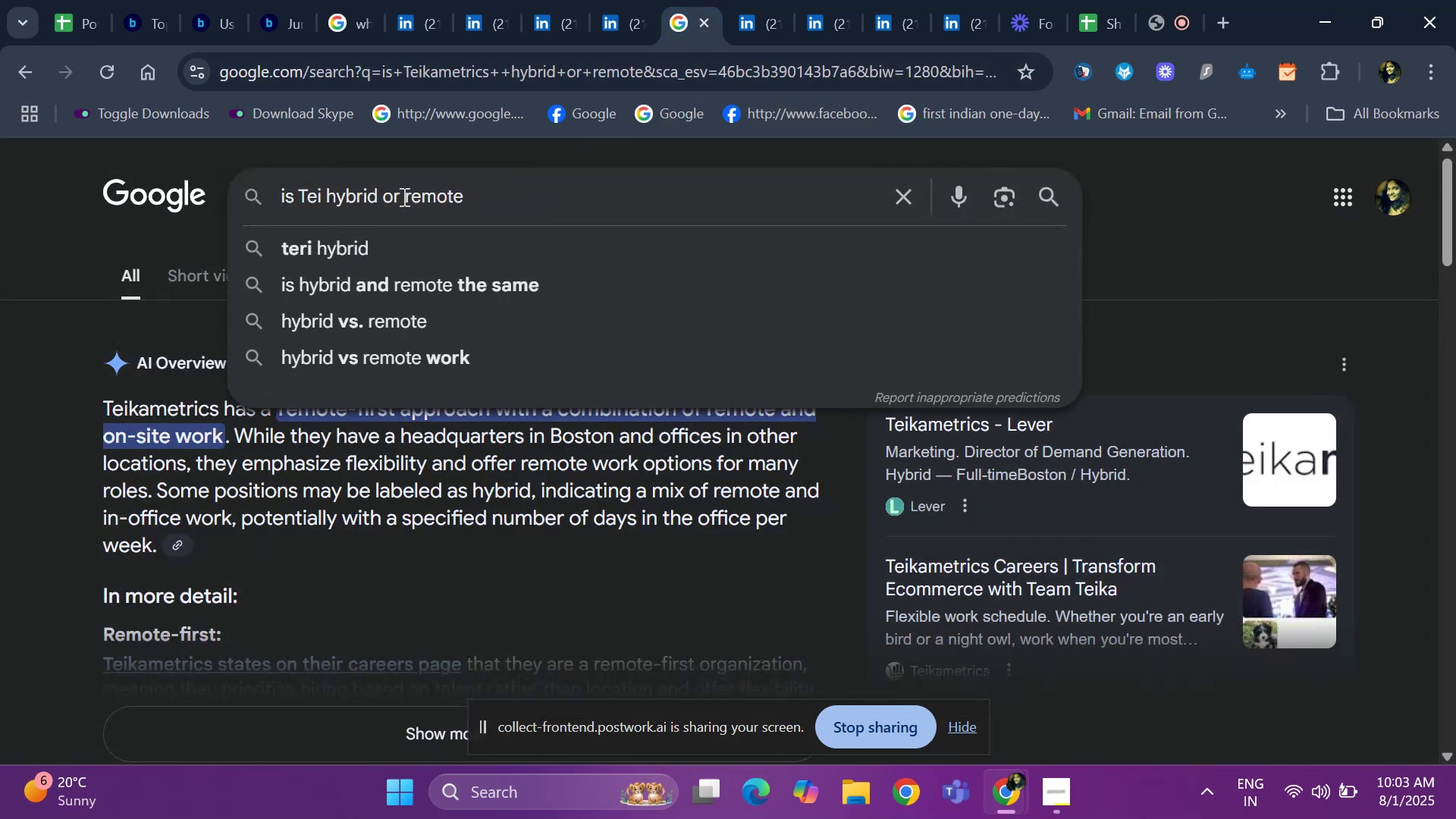 
key(Backspace)
 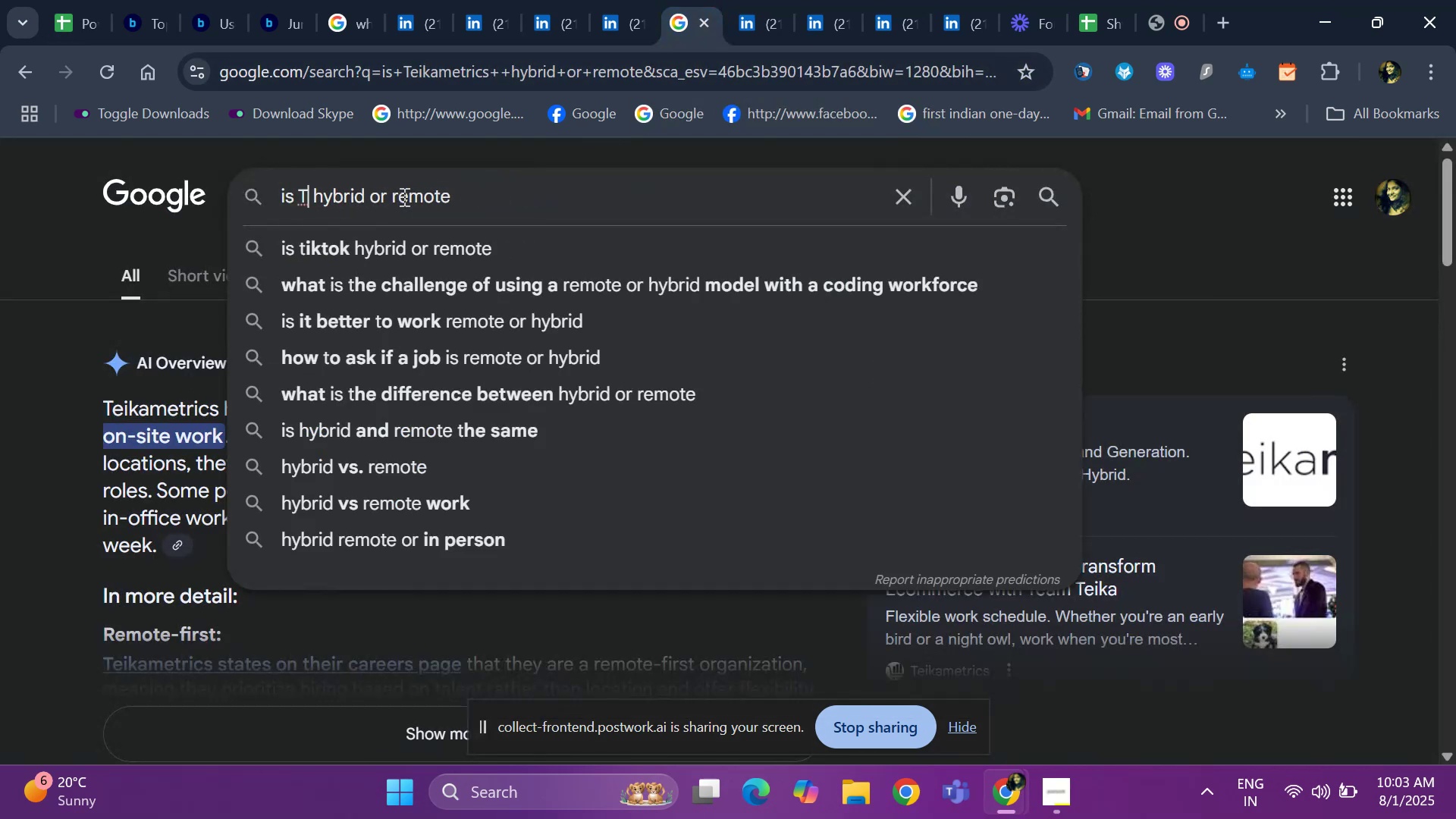 
key(Backspace)
 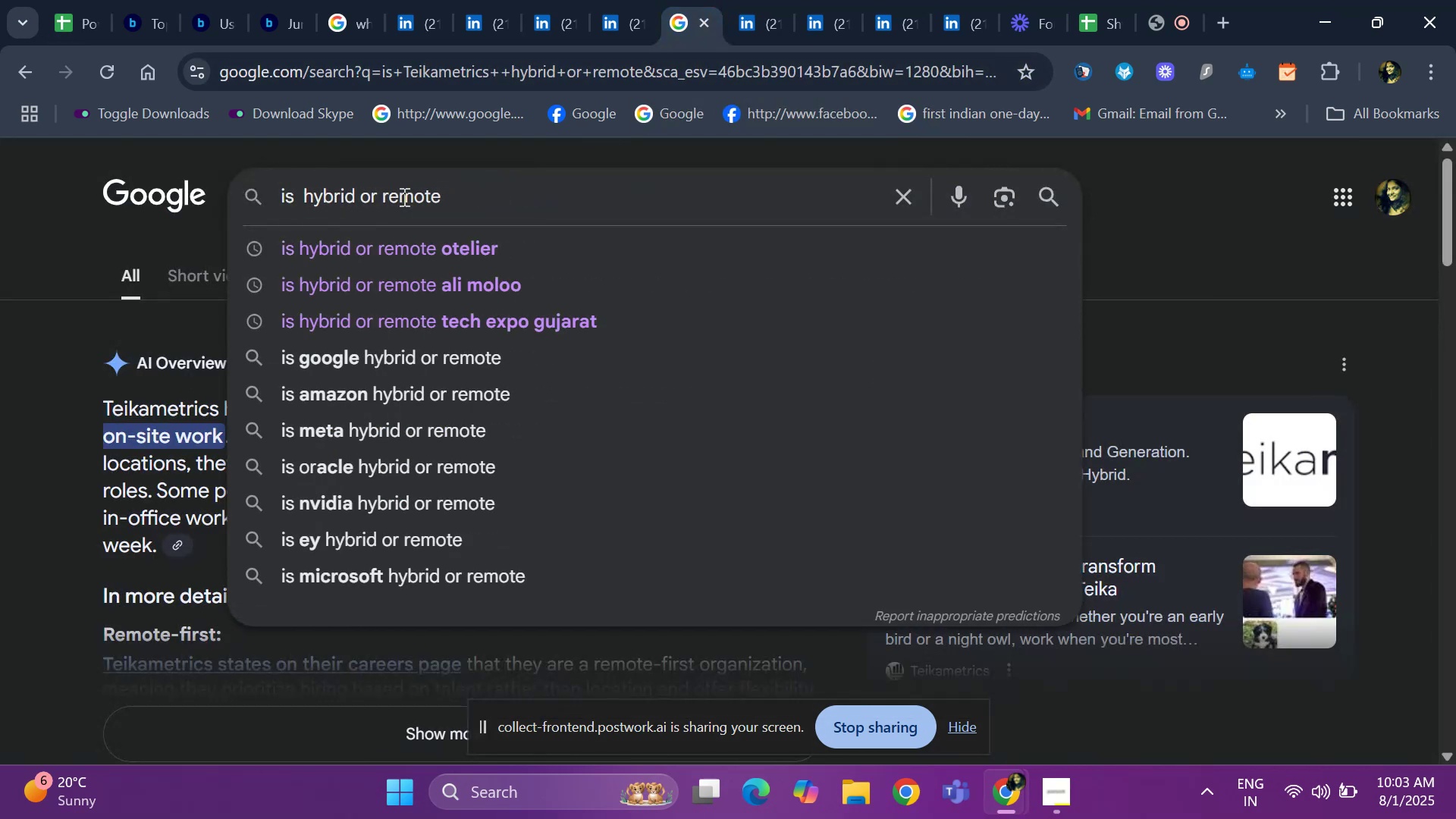 
key(Control+V)
 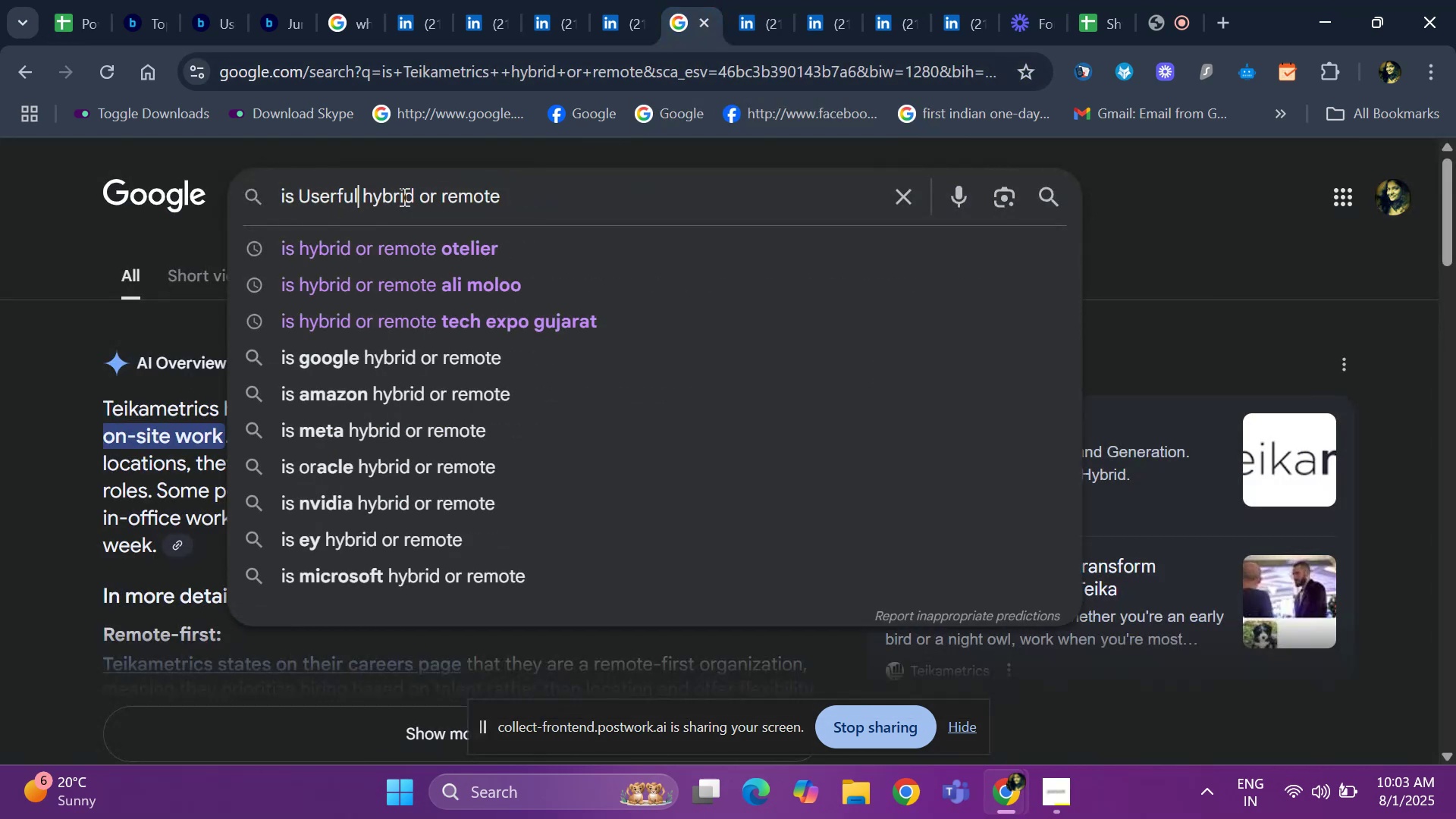 
key(Space)
 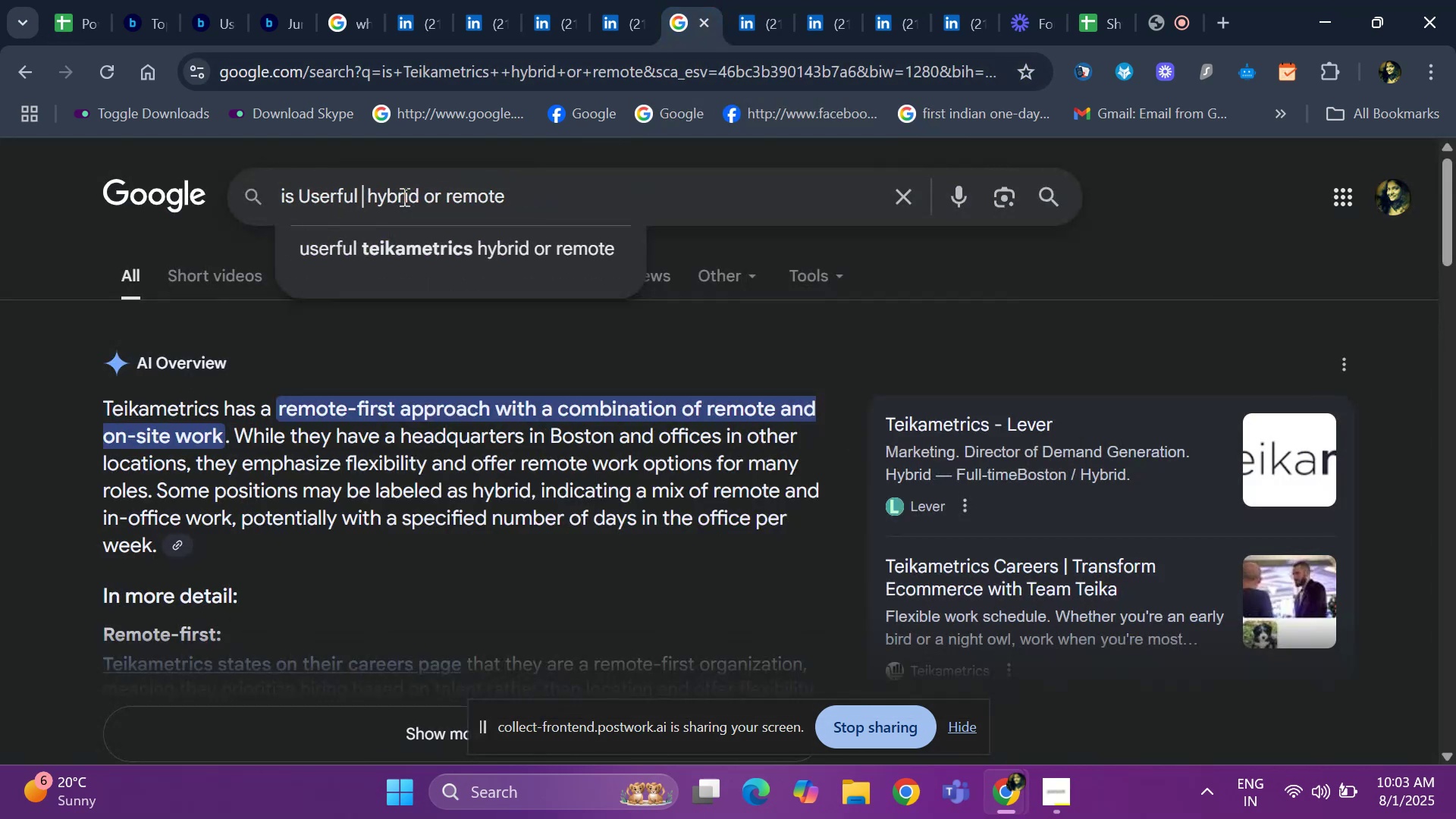 
key(Enter)
 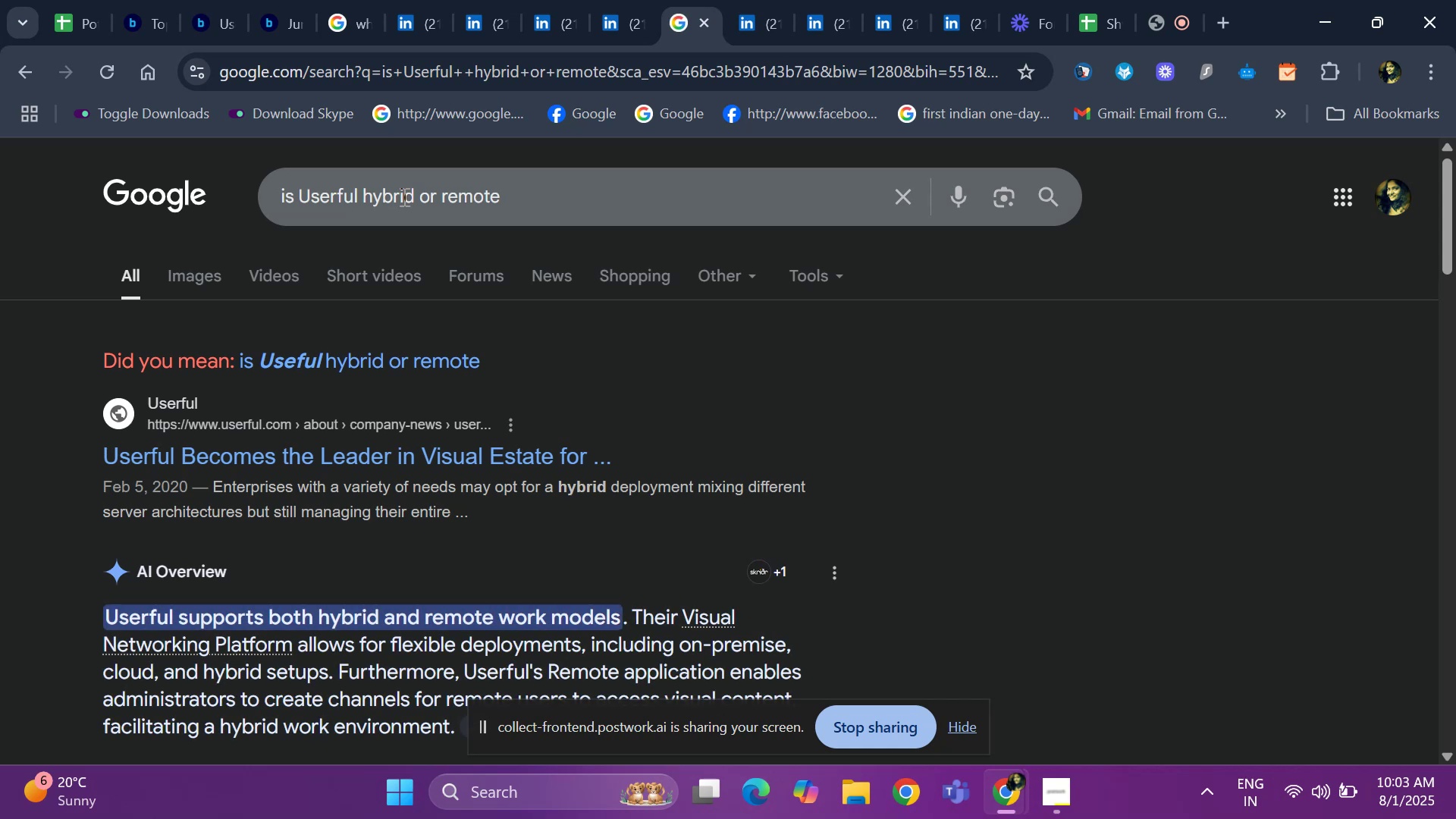 
left_click([76, 11])
 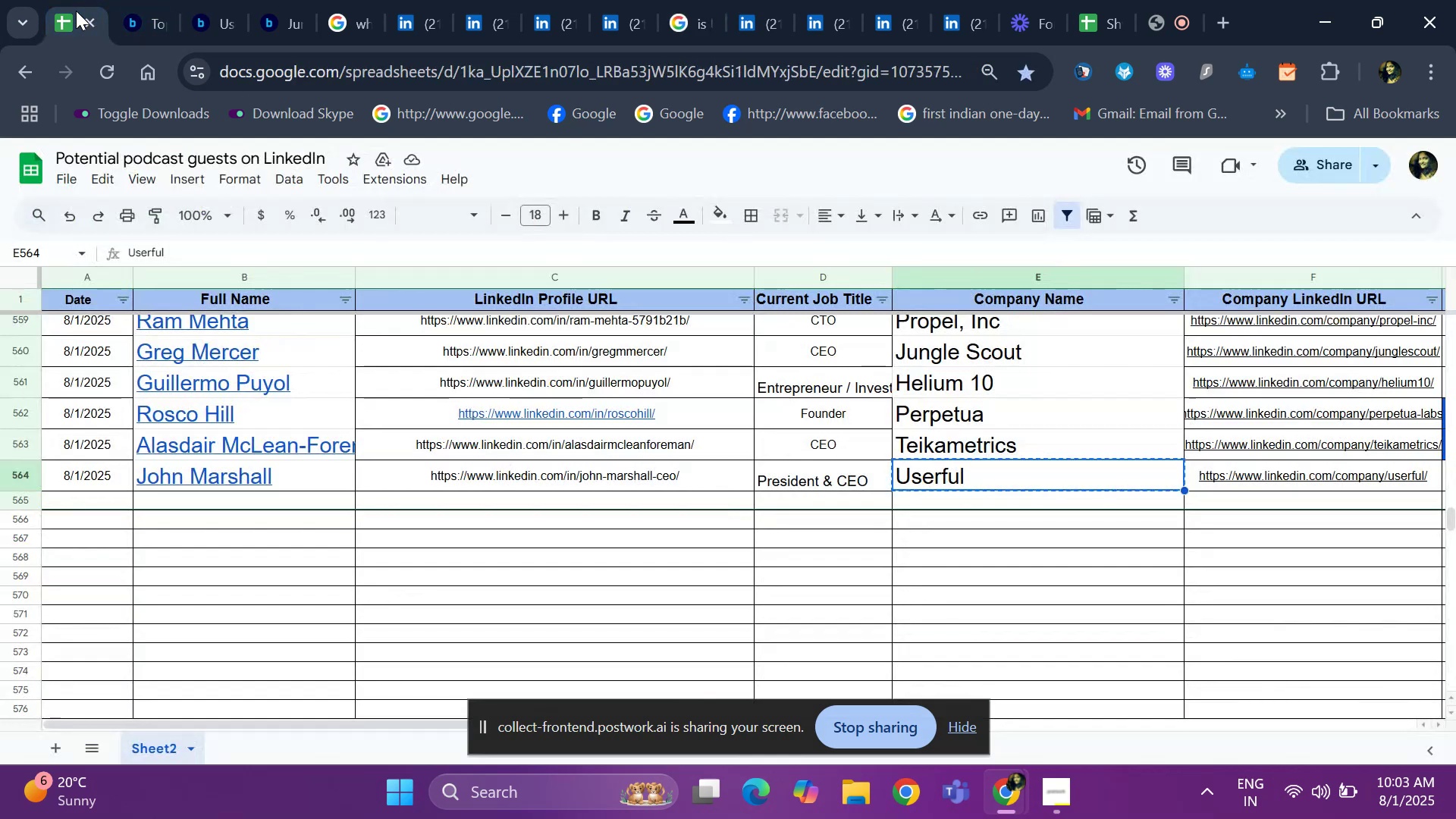 
key(ArrowRight)
 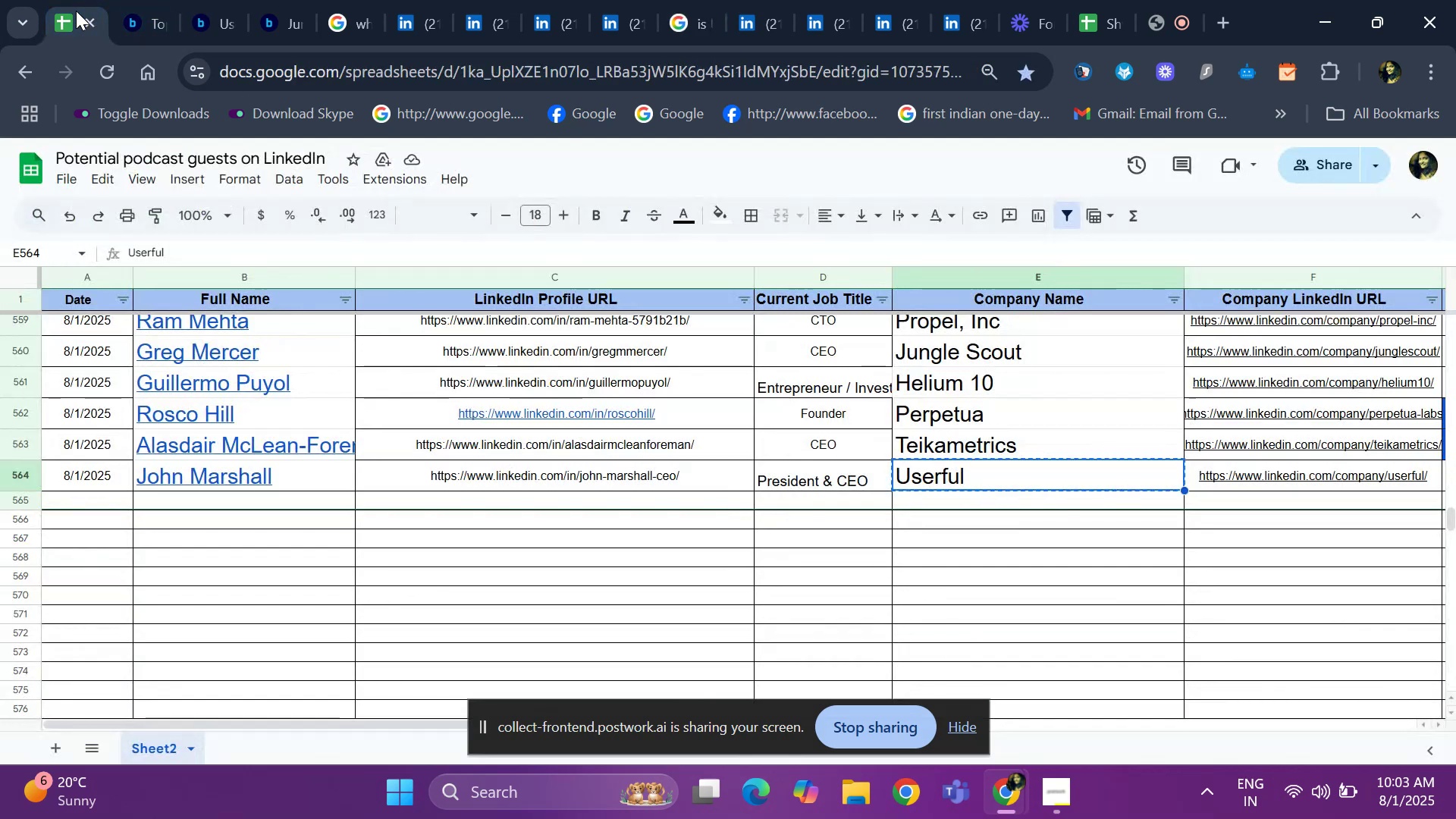 
key(ArrowRight)
 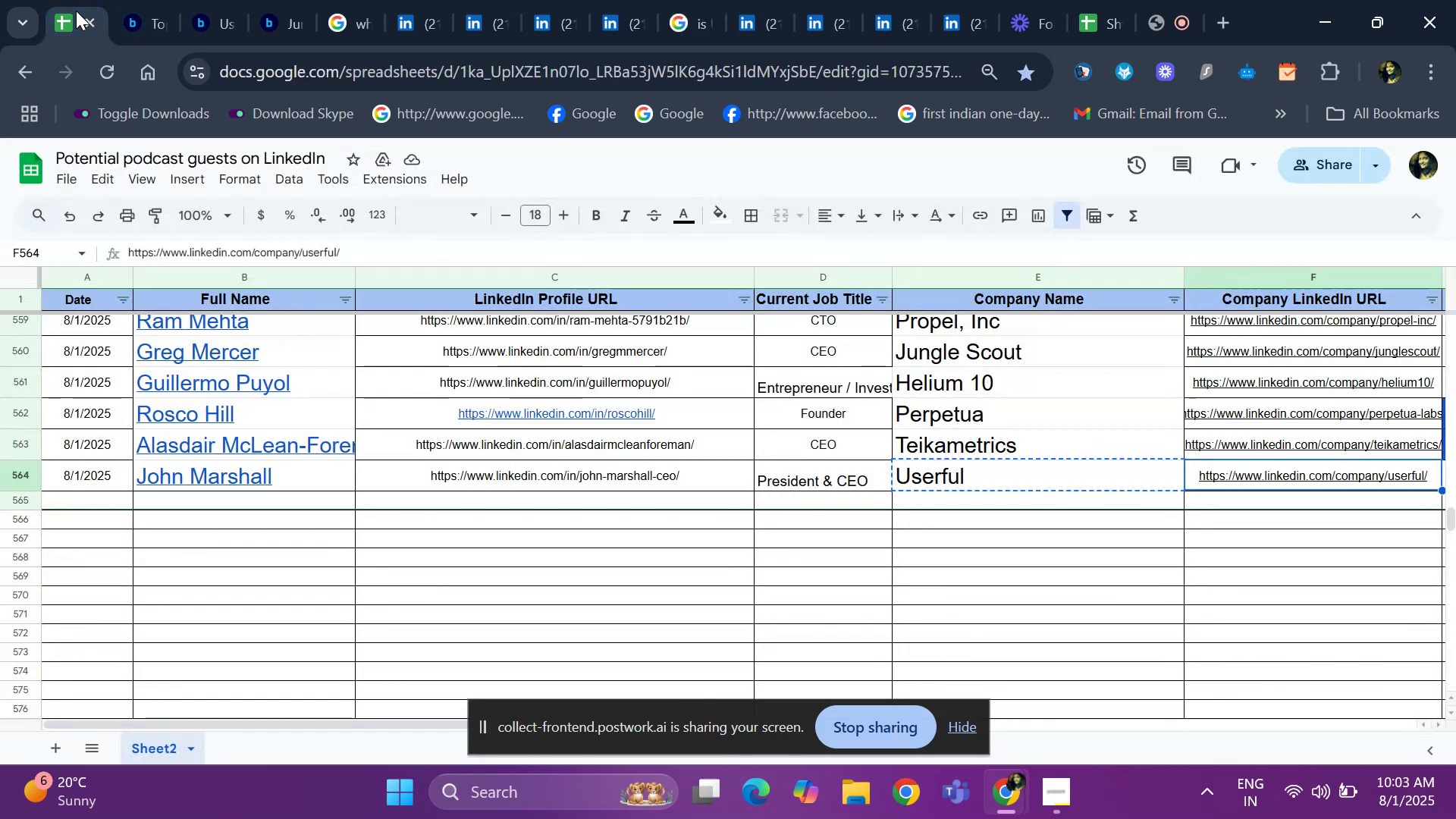 
key(ArrowRight)
 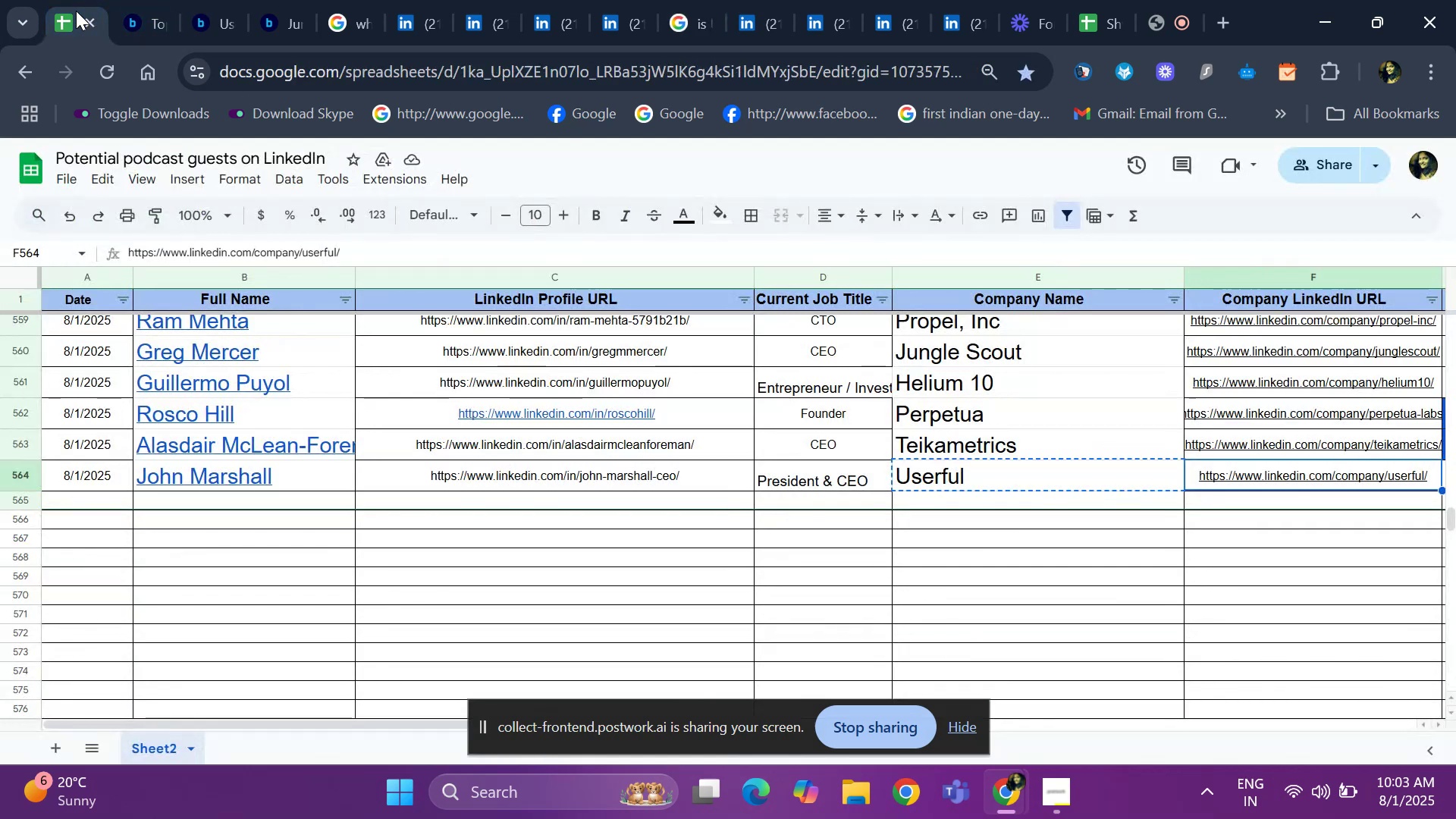 
key(ArrowRight)
 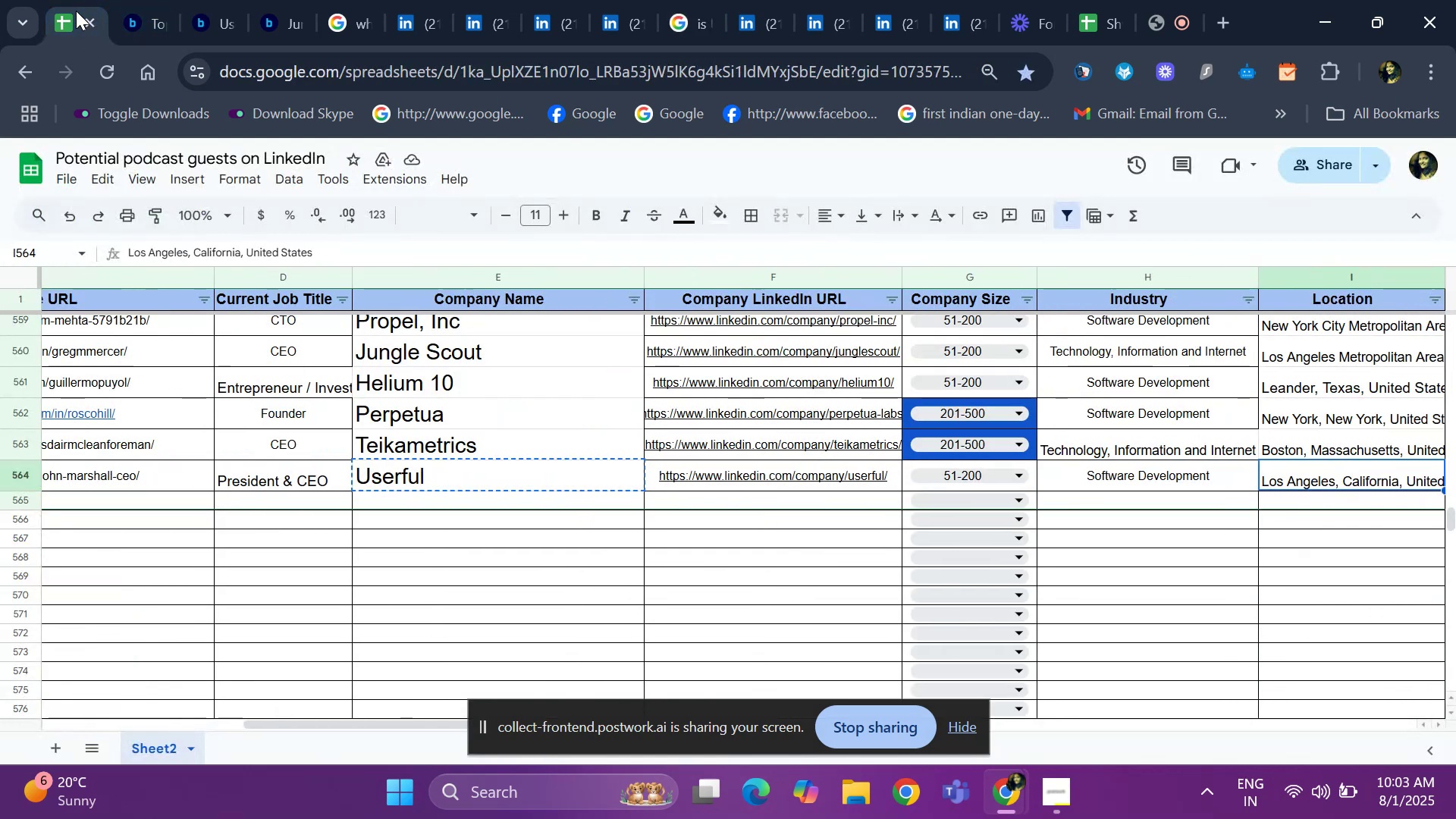 
key(ArrowRight)
 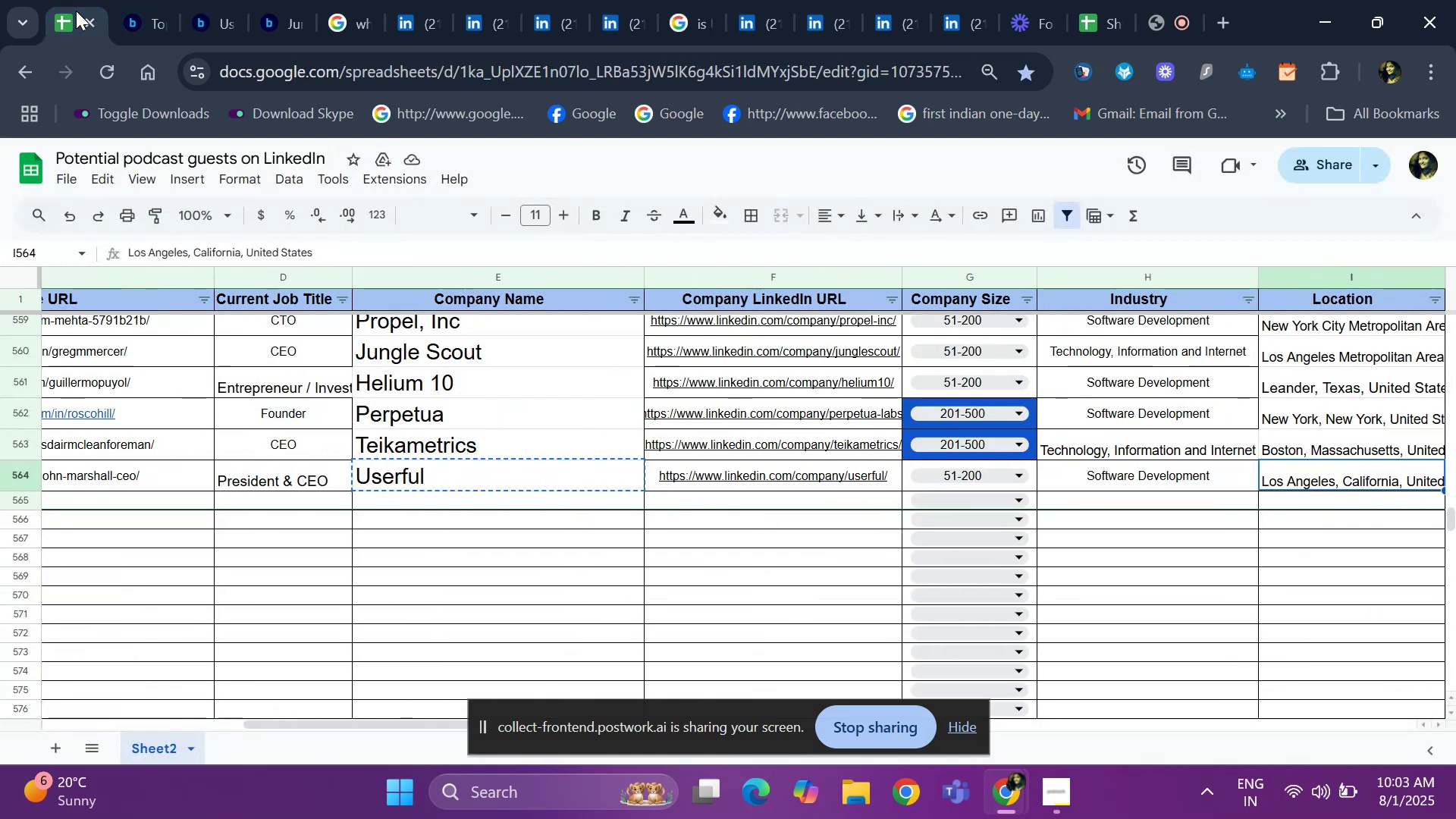 
key(ArrowRight)
 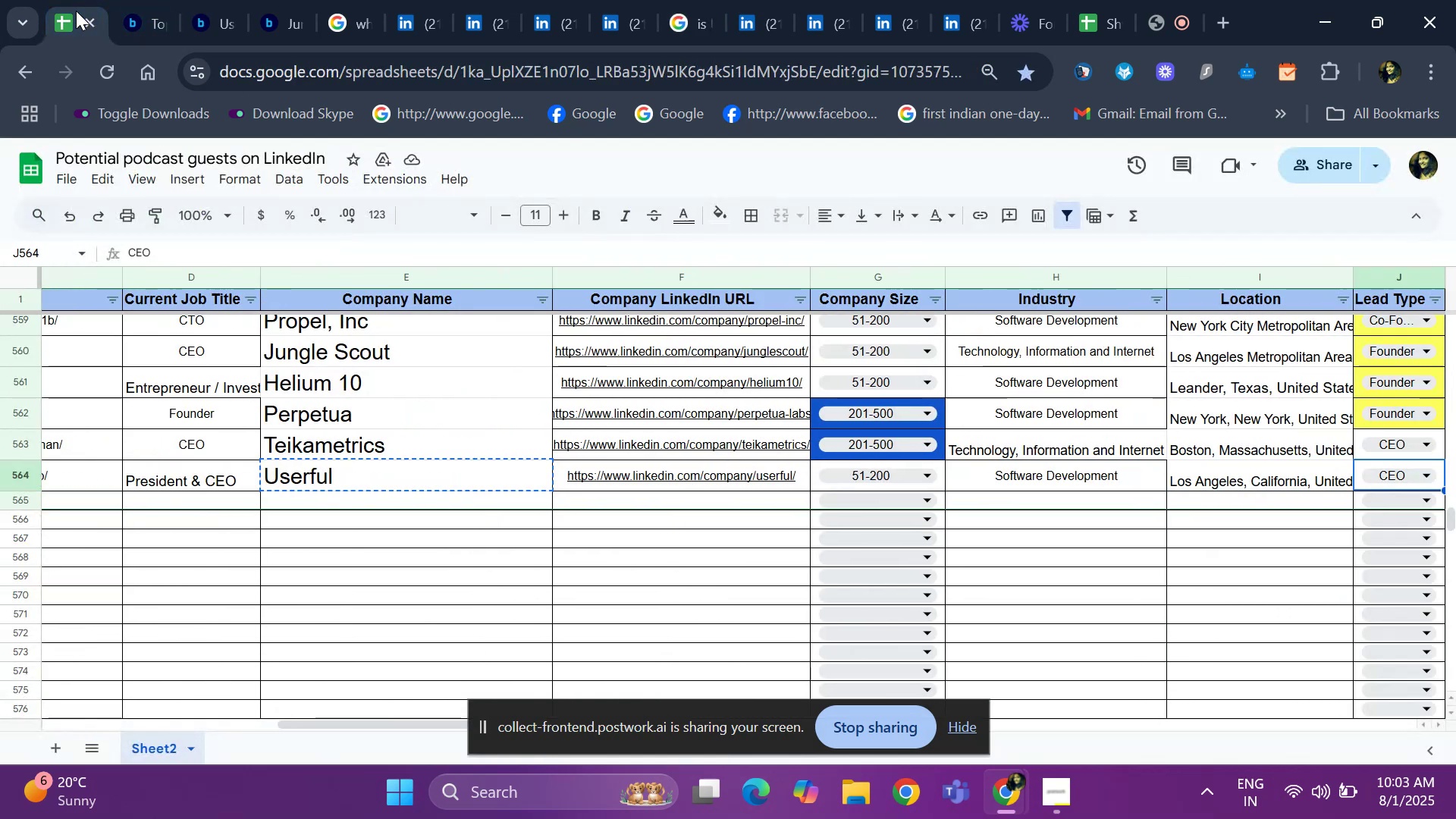 
key(ArrowRight)
 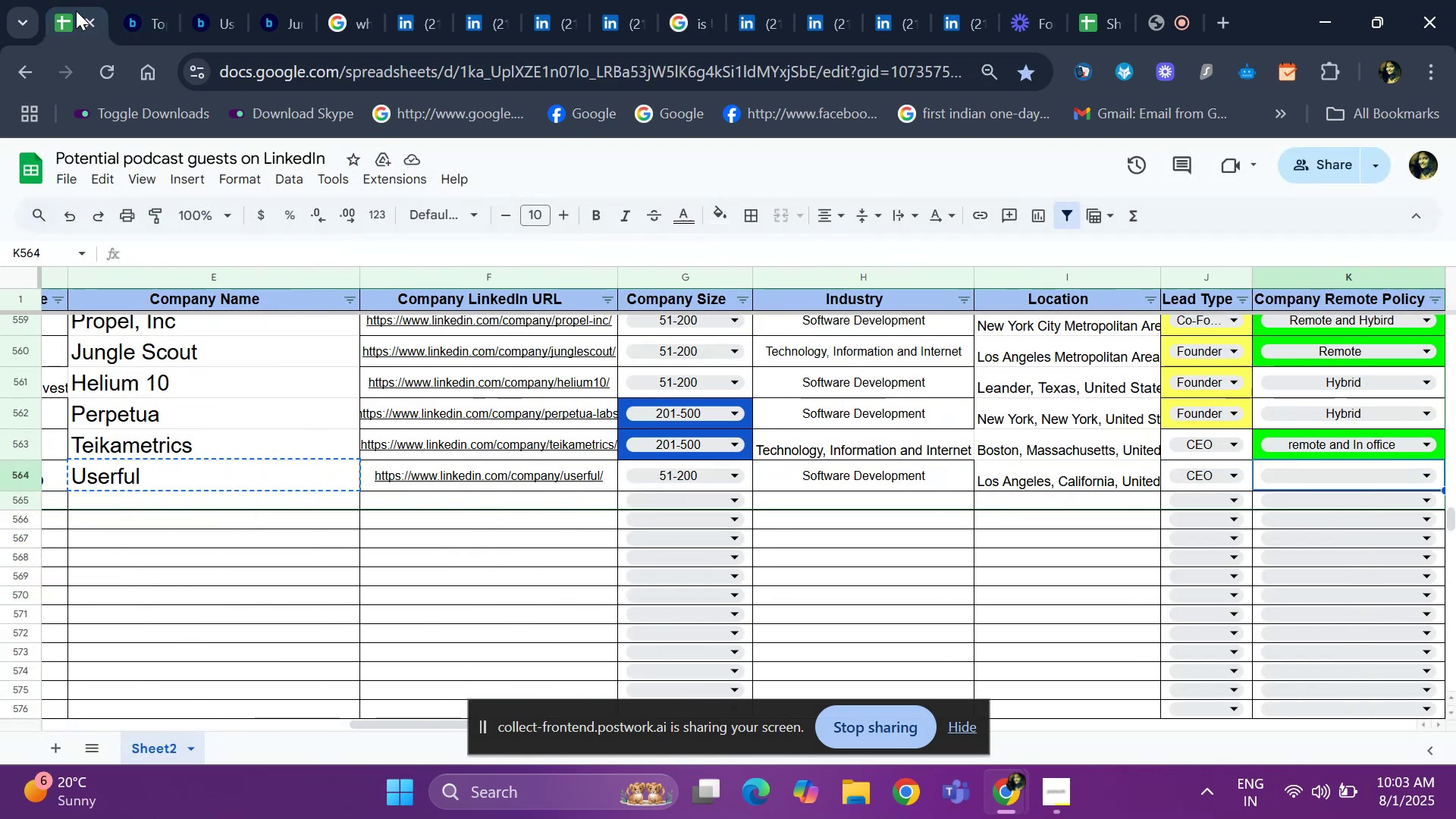 
key(ArrowRight)
 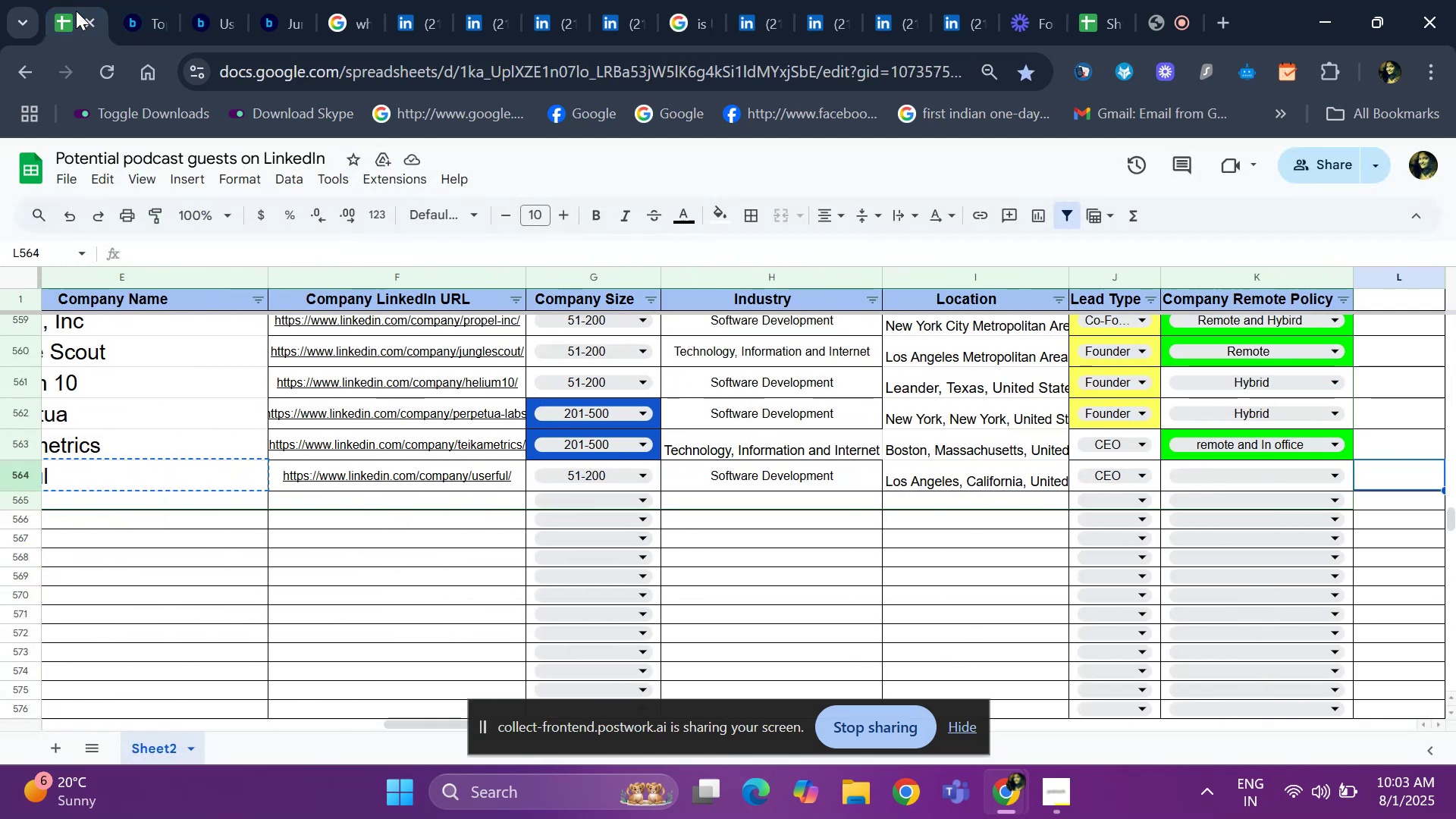 
key(ArrowLeft)
 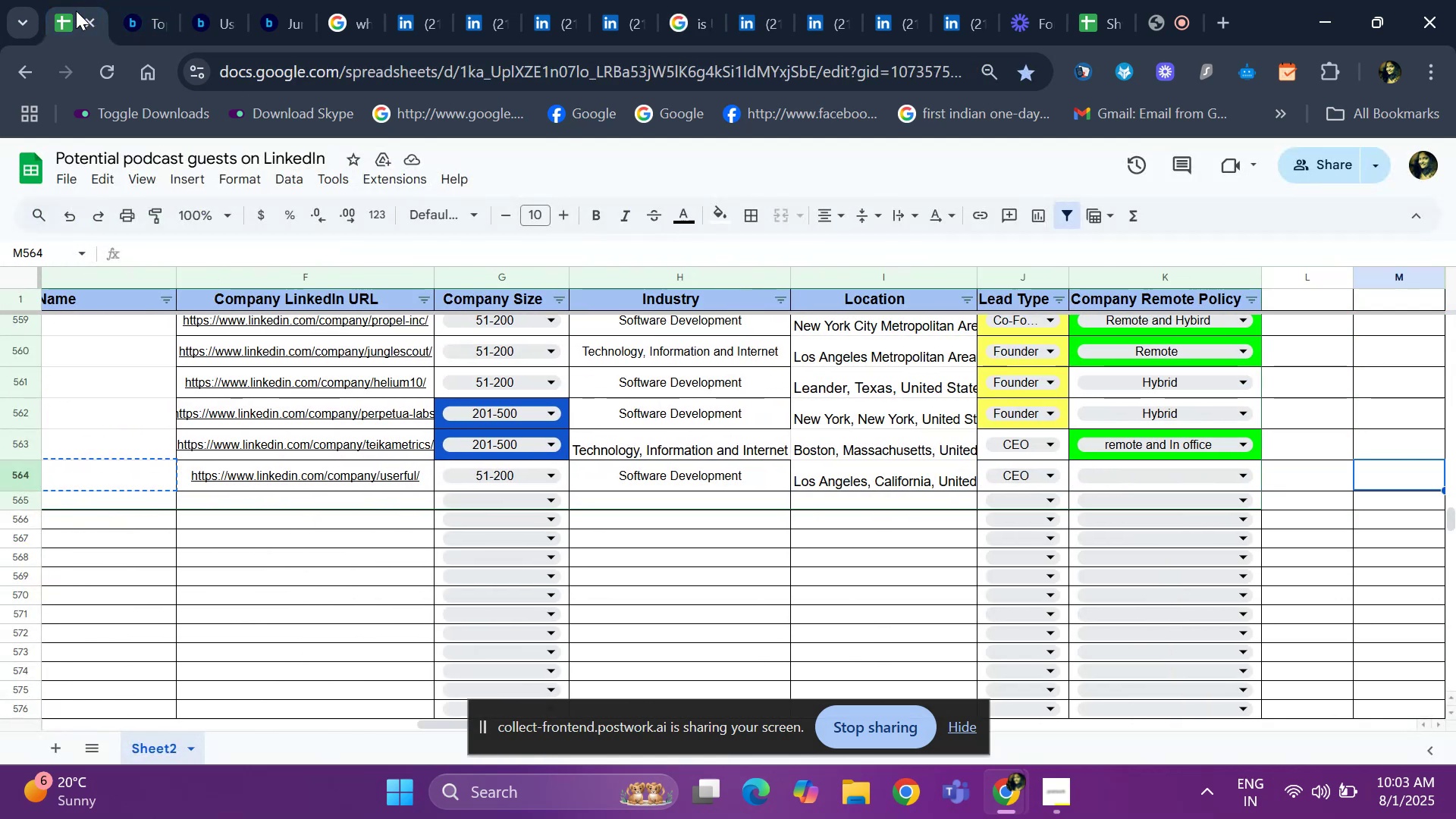 
key(ArrowLeft)
 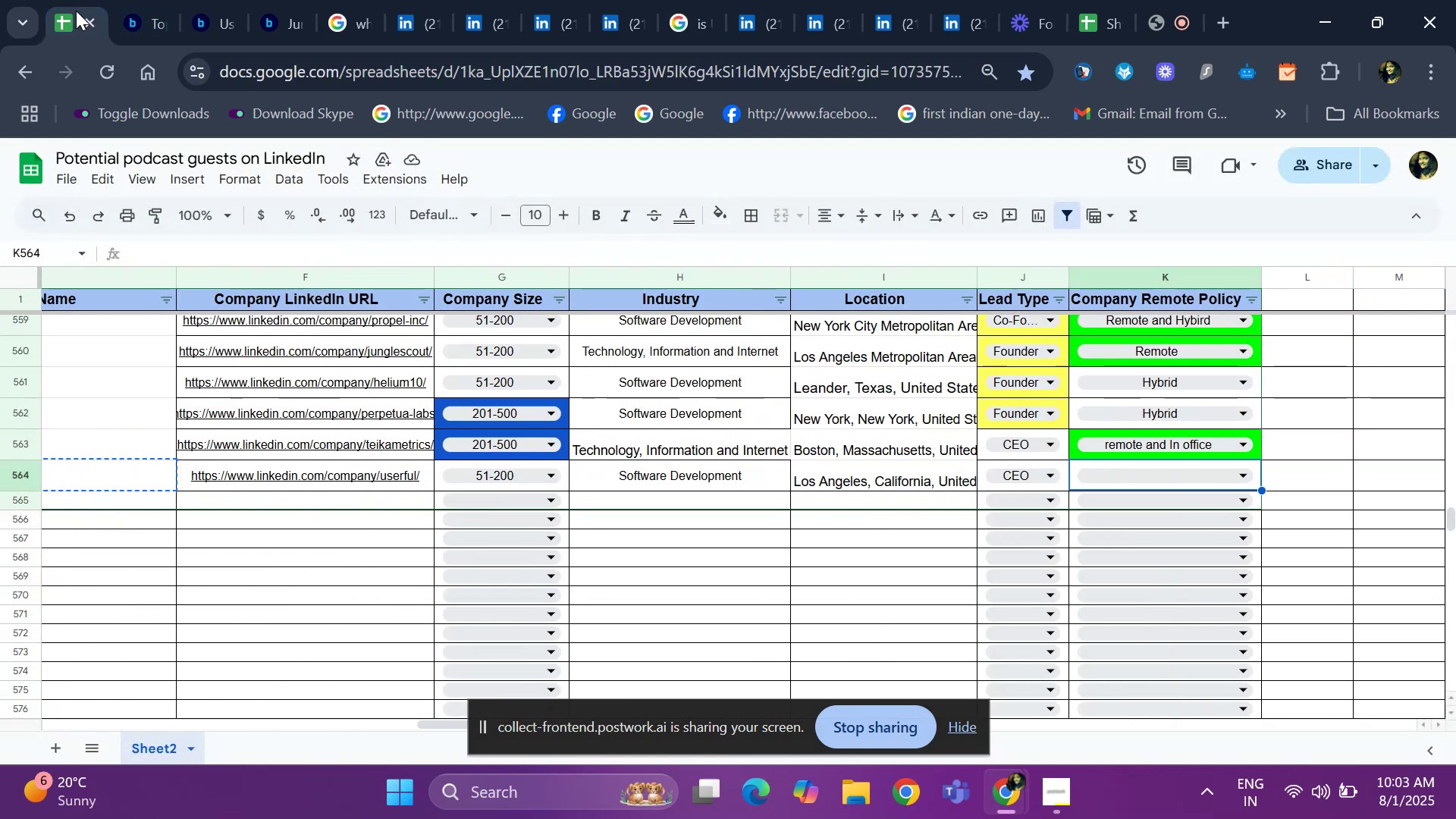 
key(Enter)
 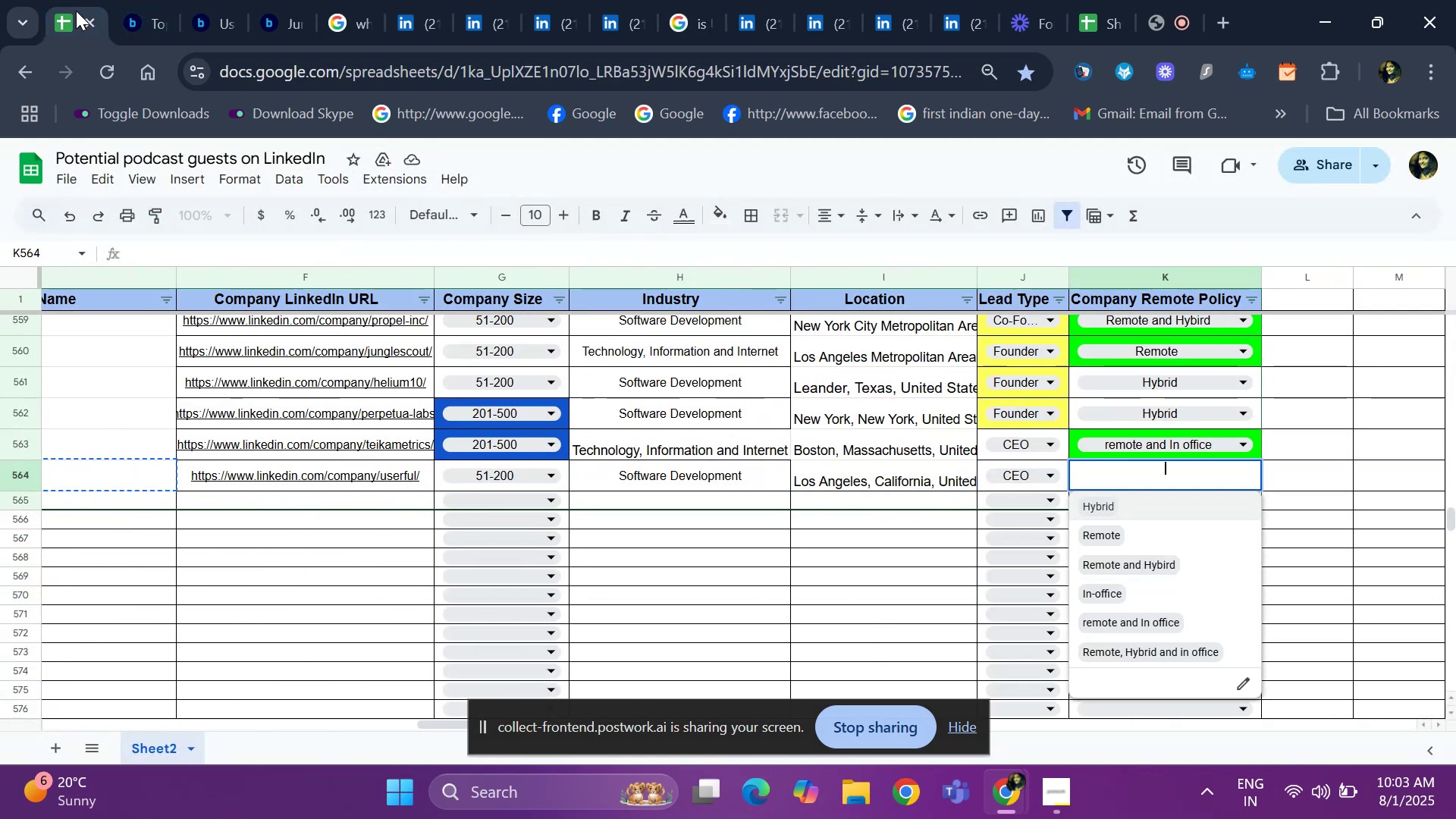 
key(ArrowDown)
 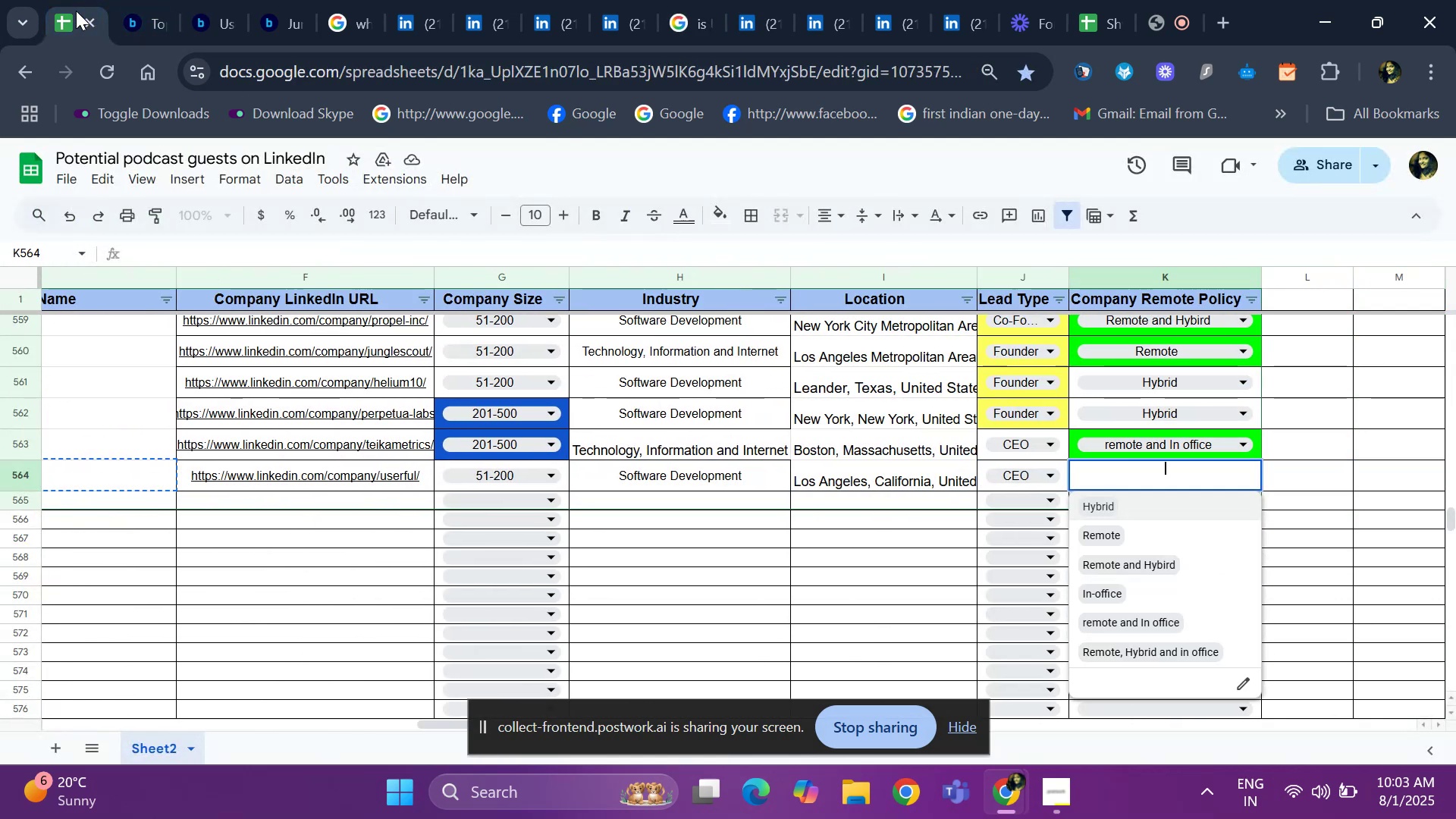 
key(ArrowDown)
 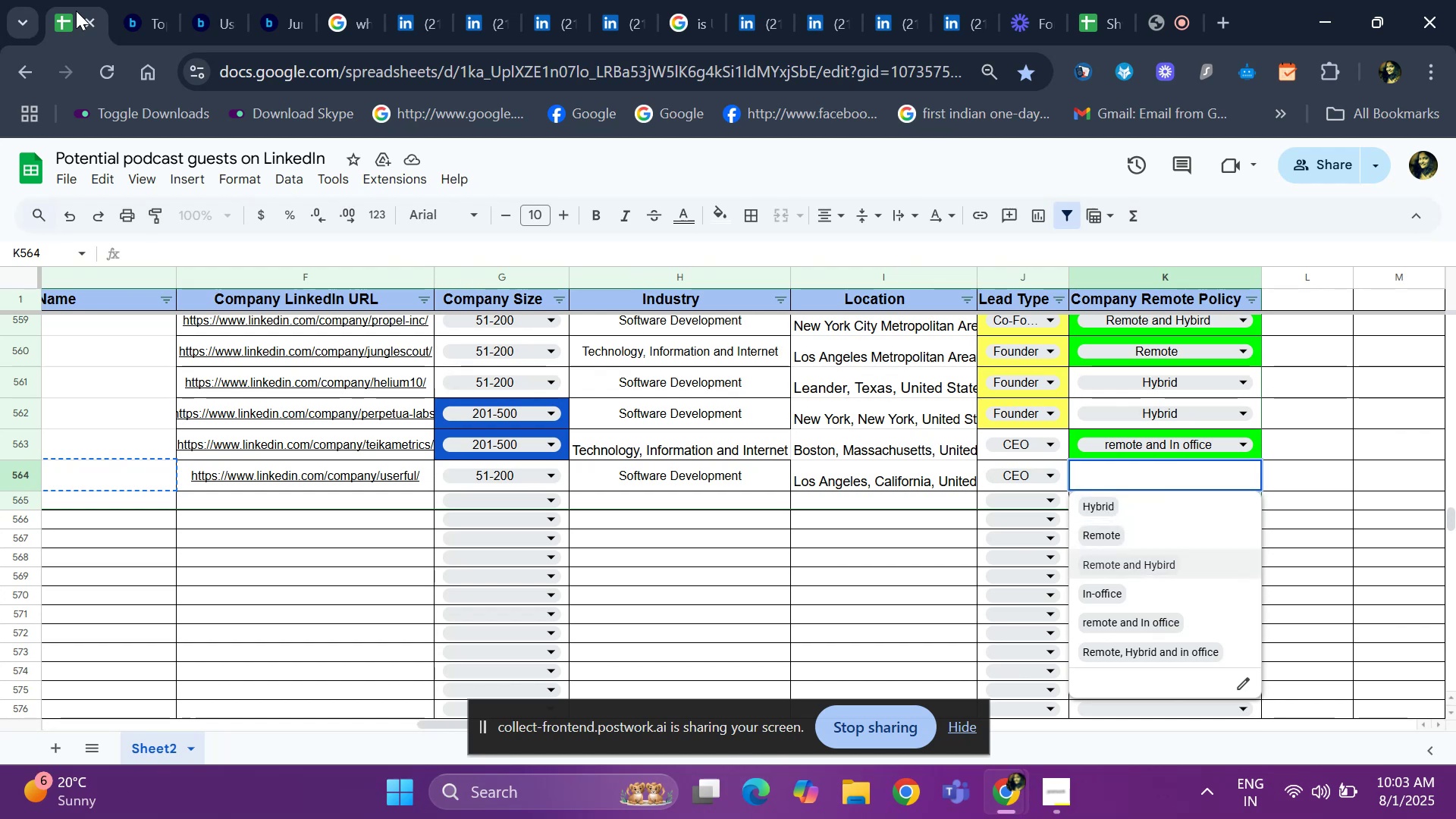 
key(Enter)
 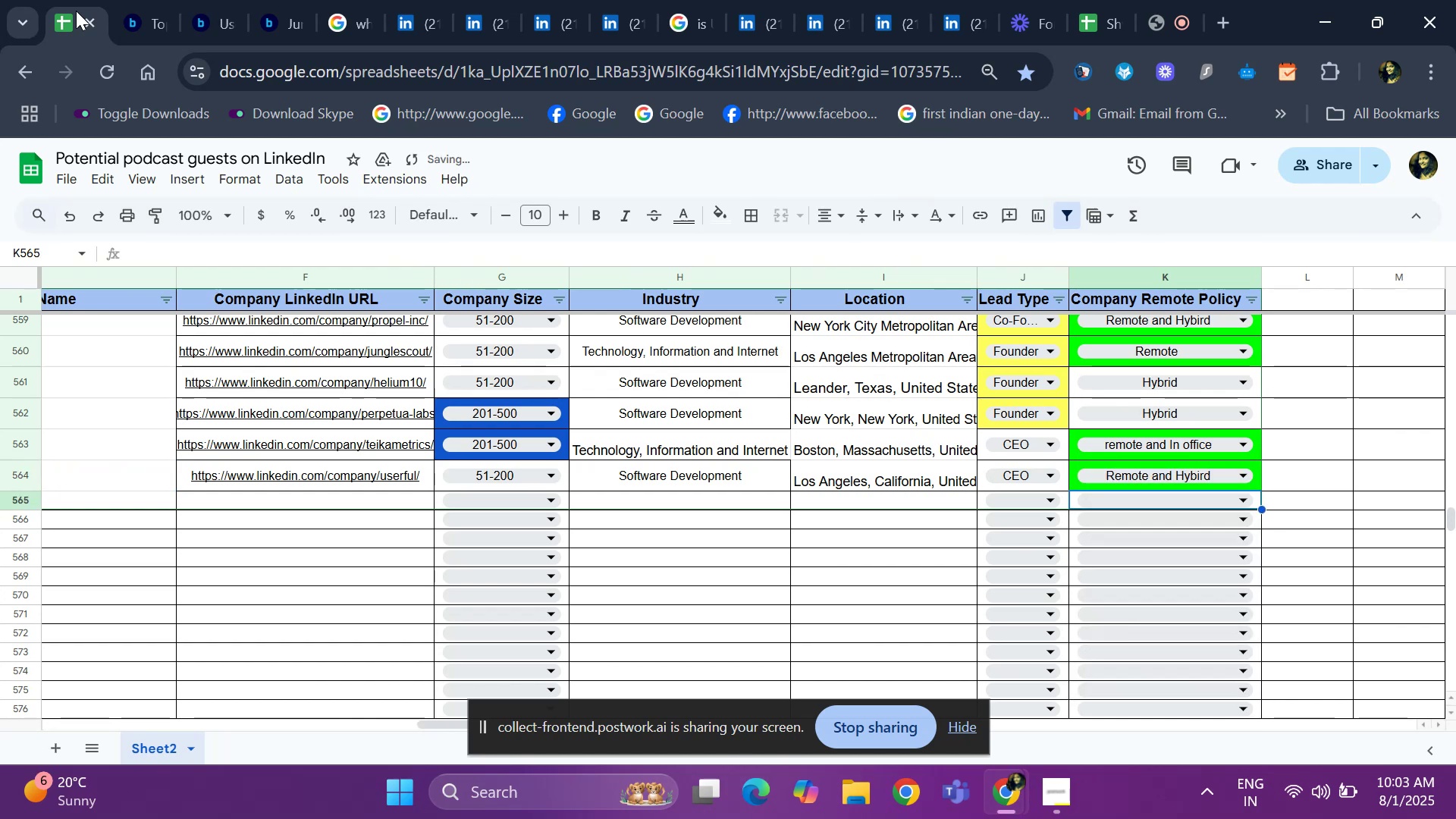 
hold_key(key=ArrowLeft, duration=1.14)
 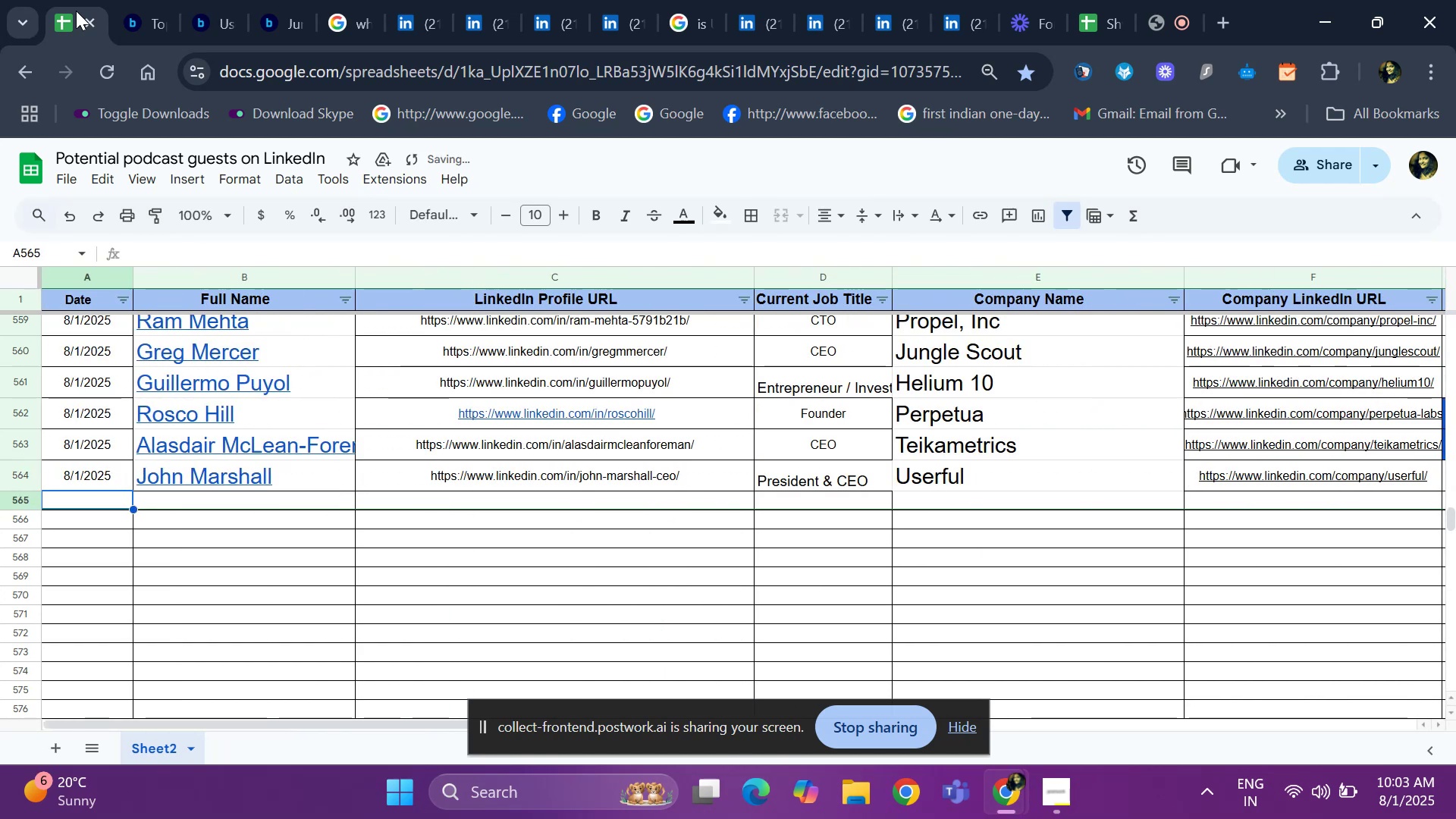 
key(Control+D)
 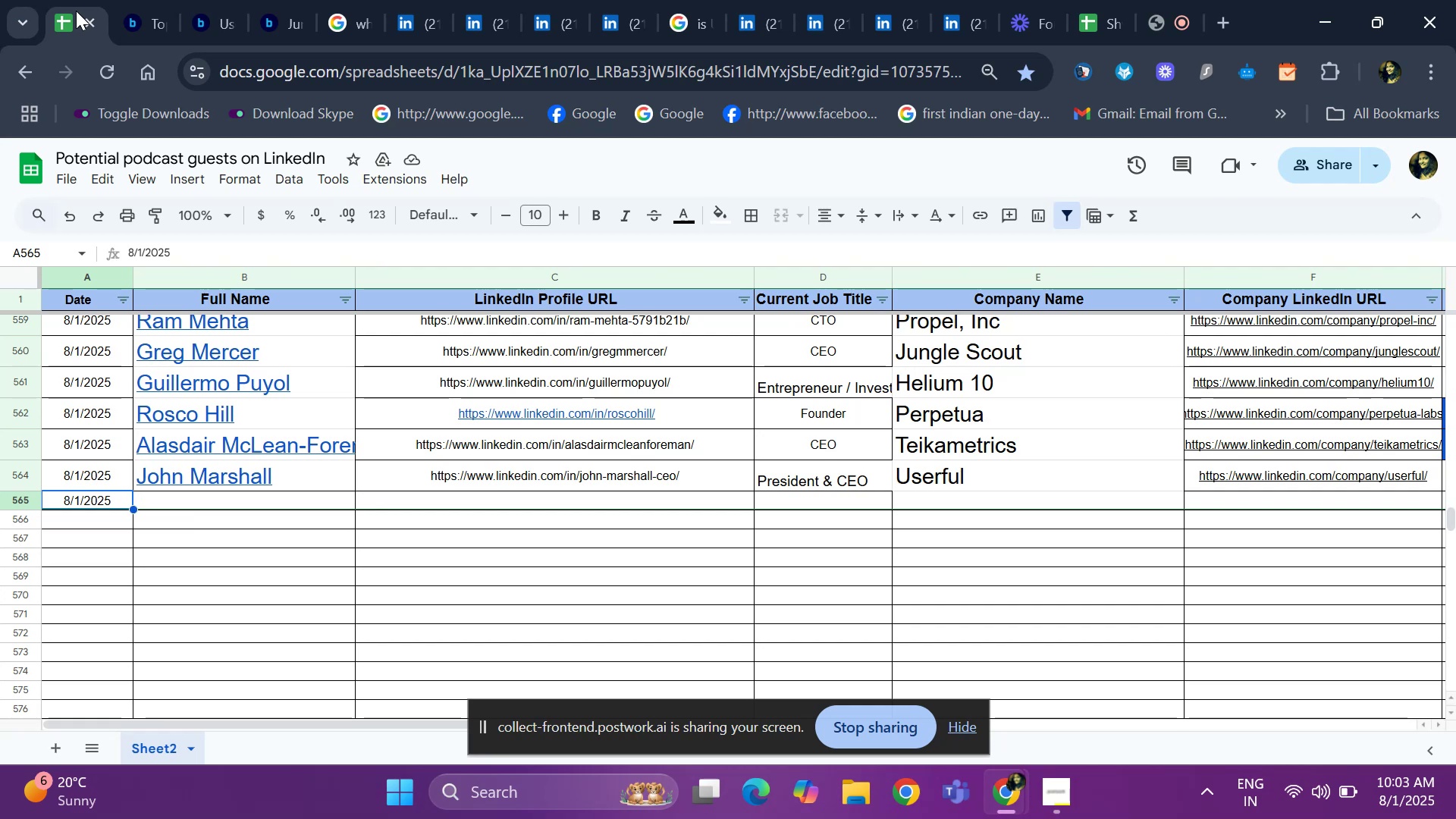 
wait(12.94)
 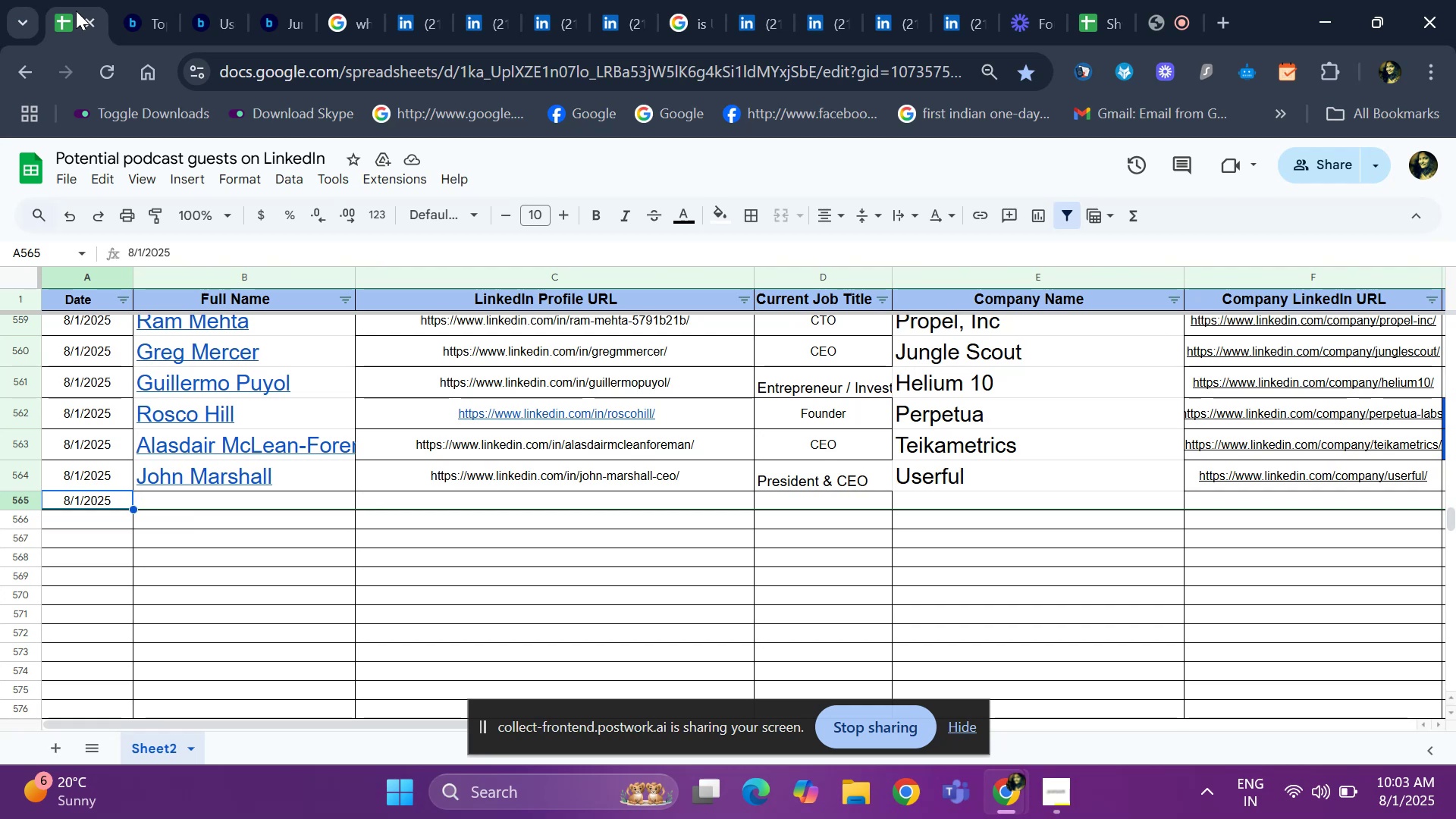 
key(ArrowRight)
 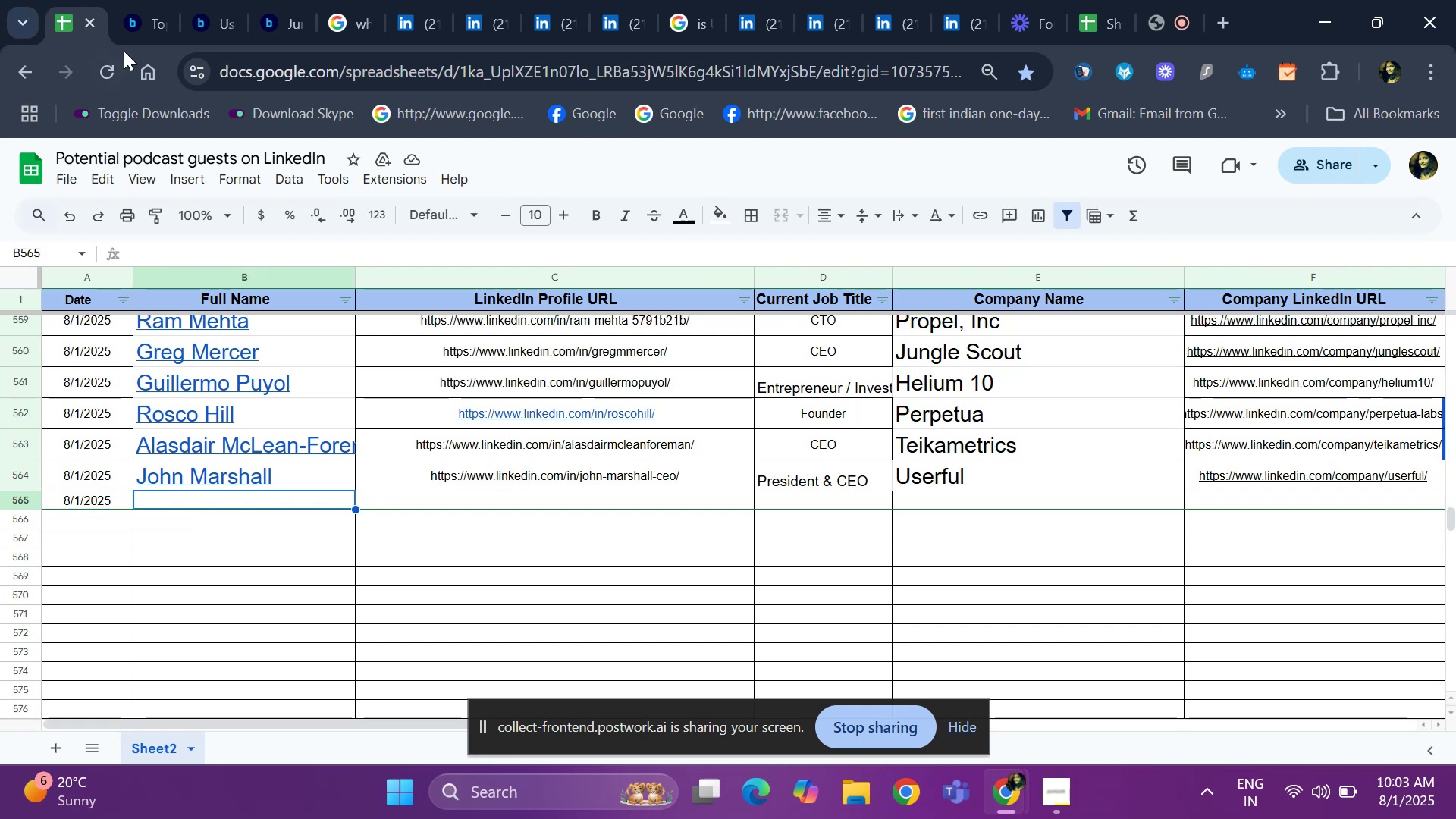 
left_click([131, 31])
 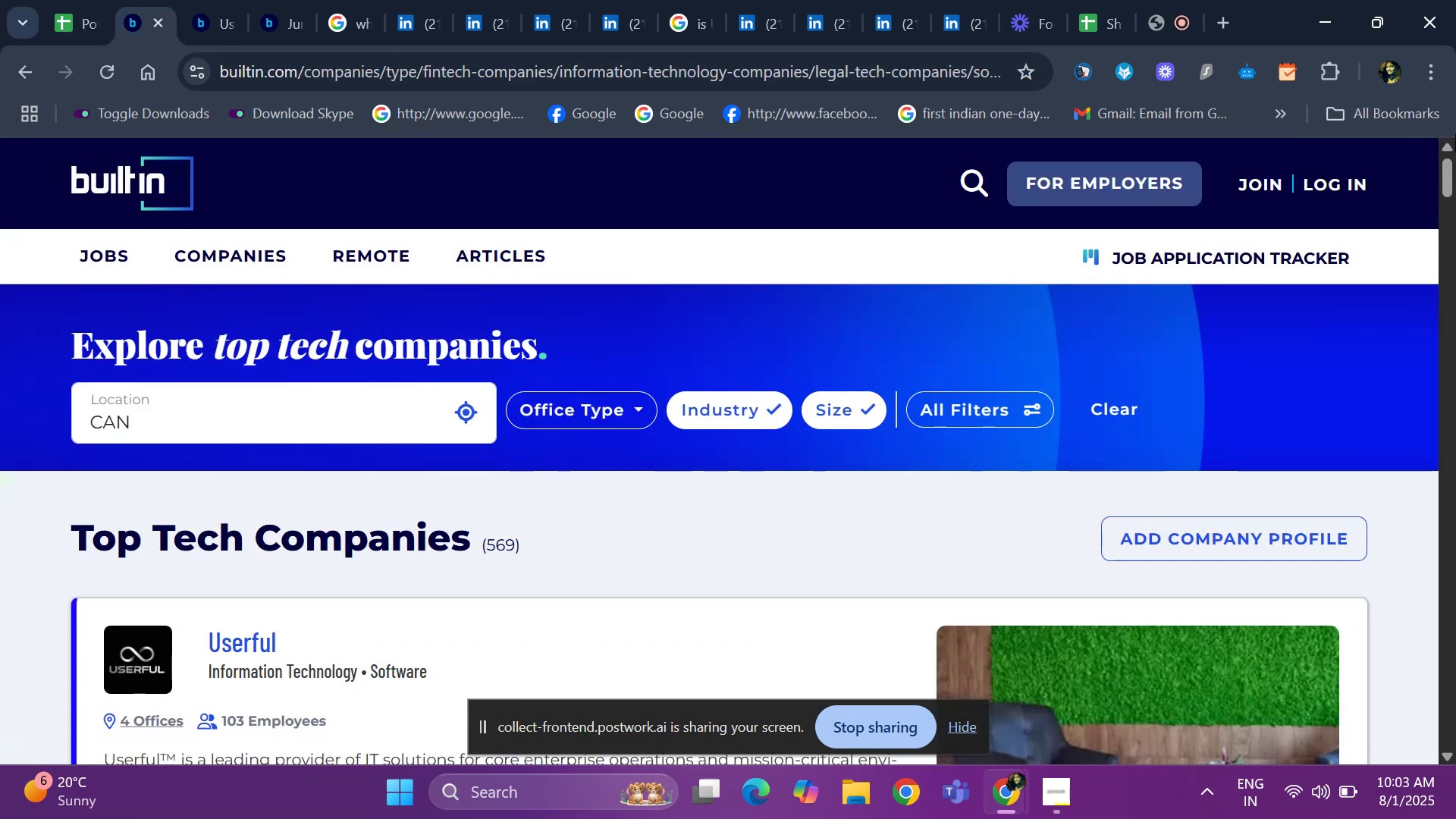 
left_click_drag(start_coordinate=[1442, 188], to_coordinate=[1445, 225])
 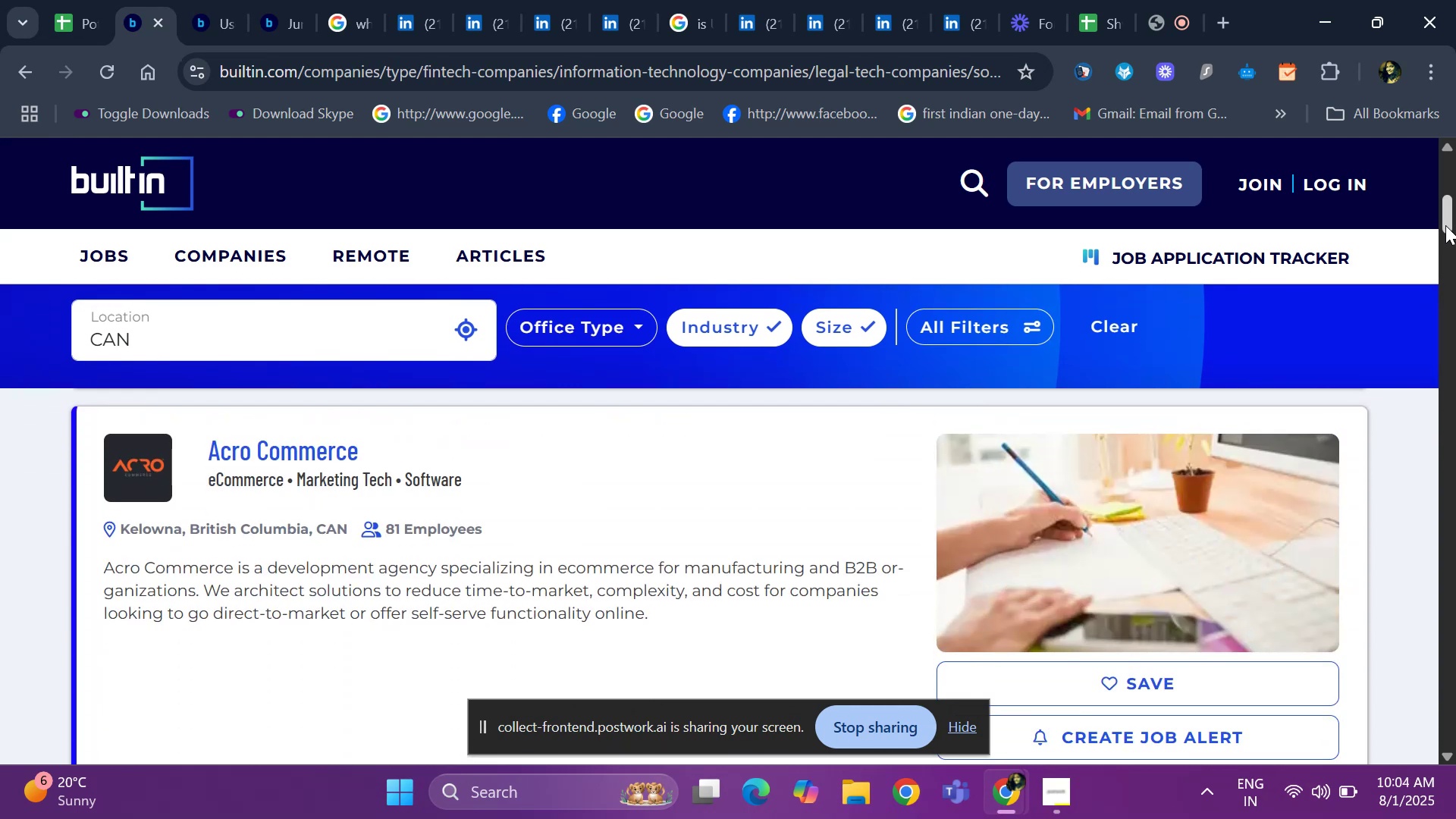 
left_click_drag(start_coordinate=[1445, 225], to_coordinate=[1445, 233])
 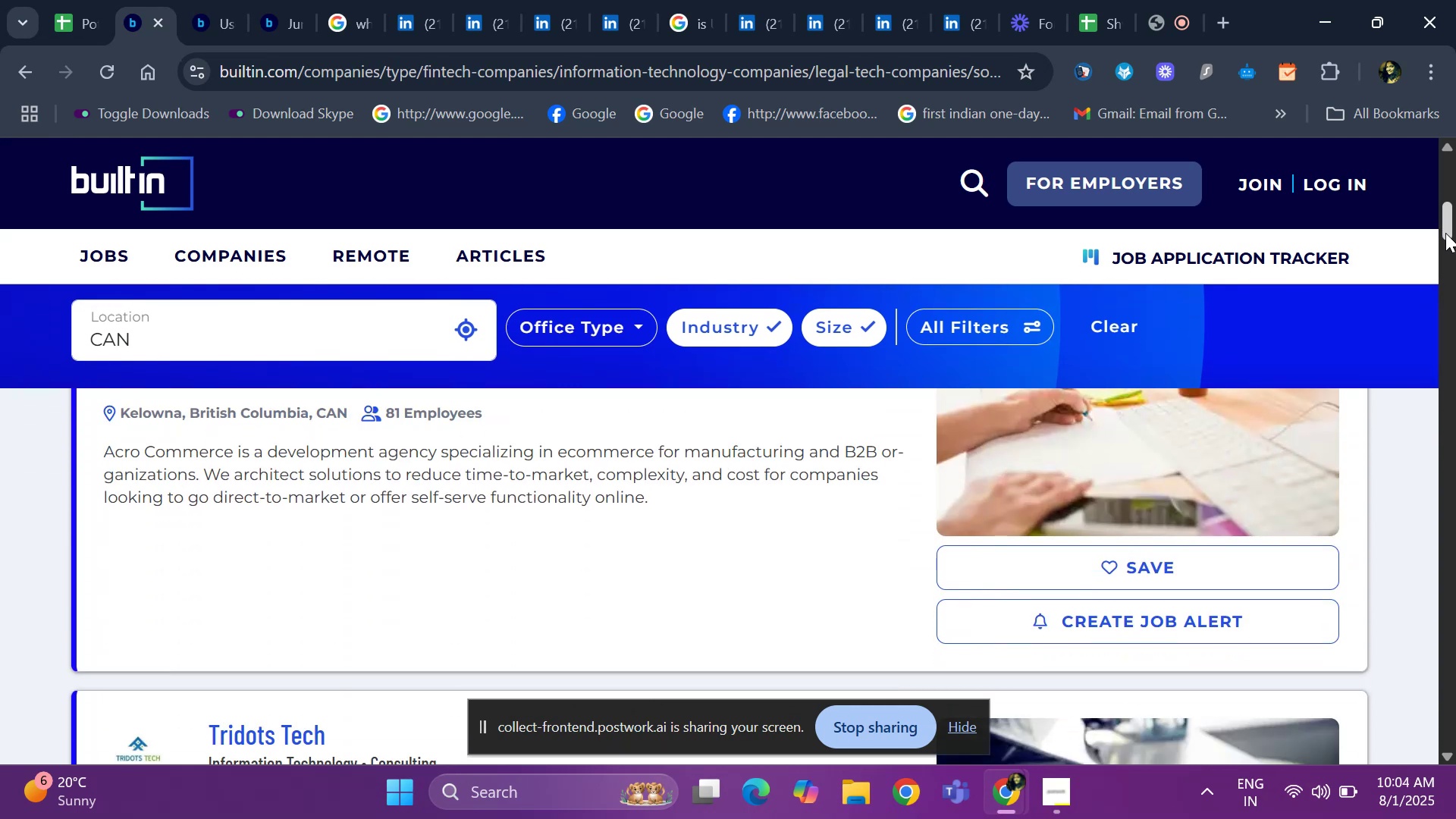 
left_click_drag(start_coordinate=[1446, 232], to_coordinate=[1448, 254])
 